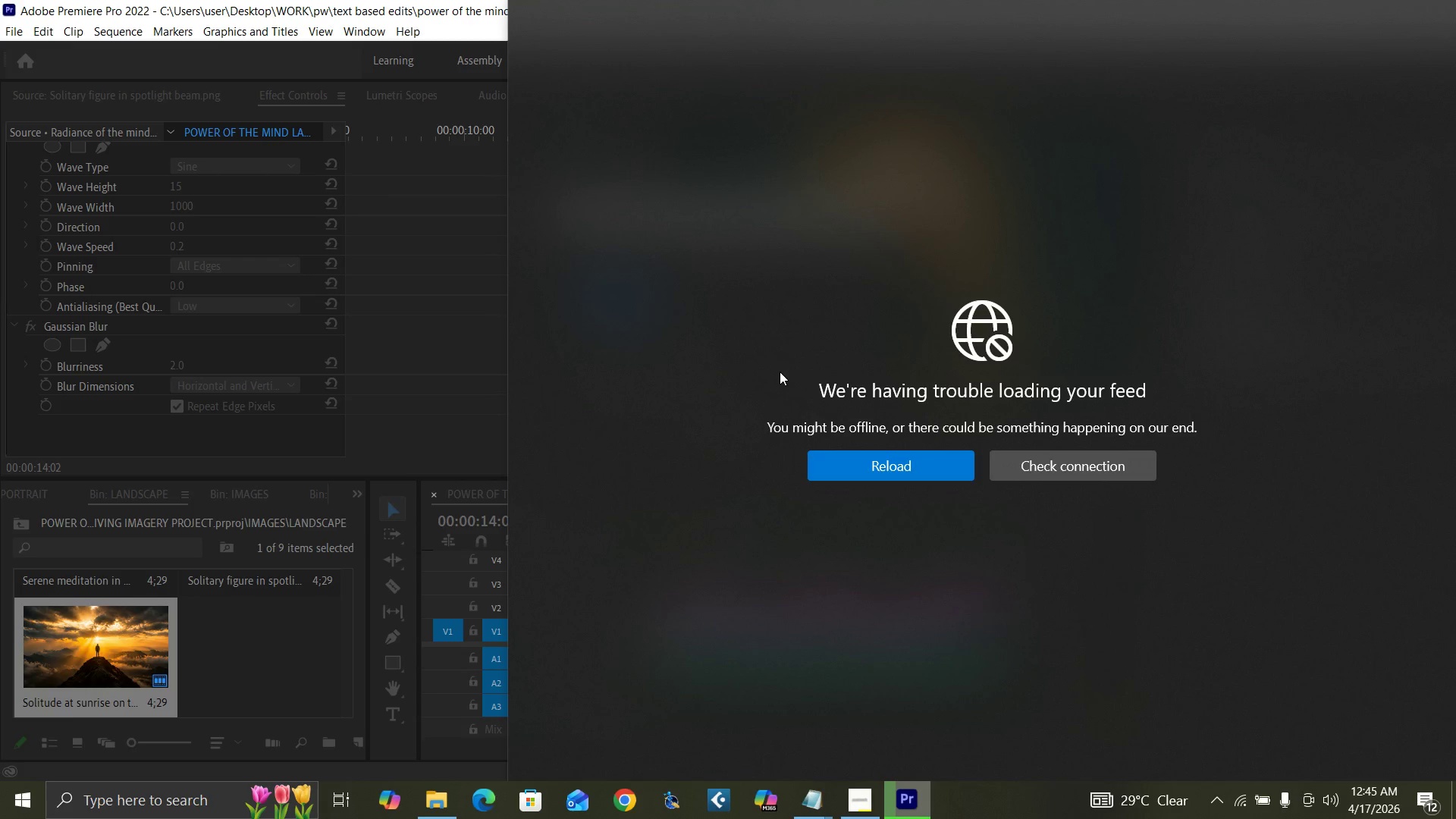 
left_click([912, 409])
 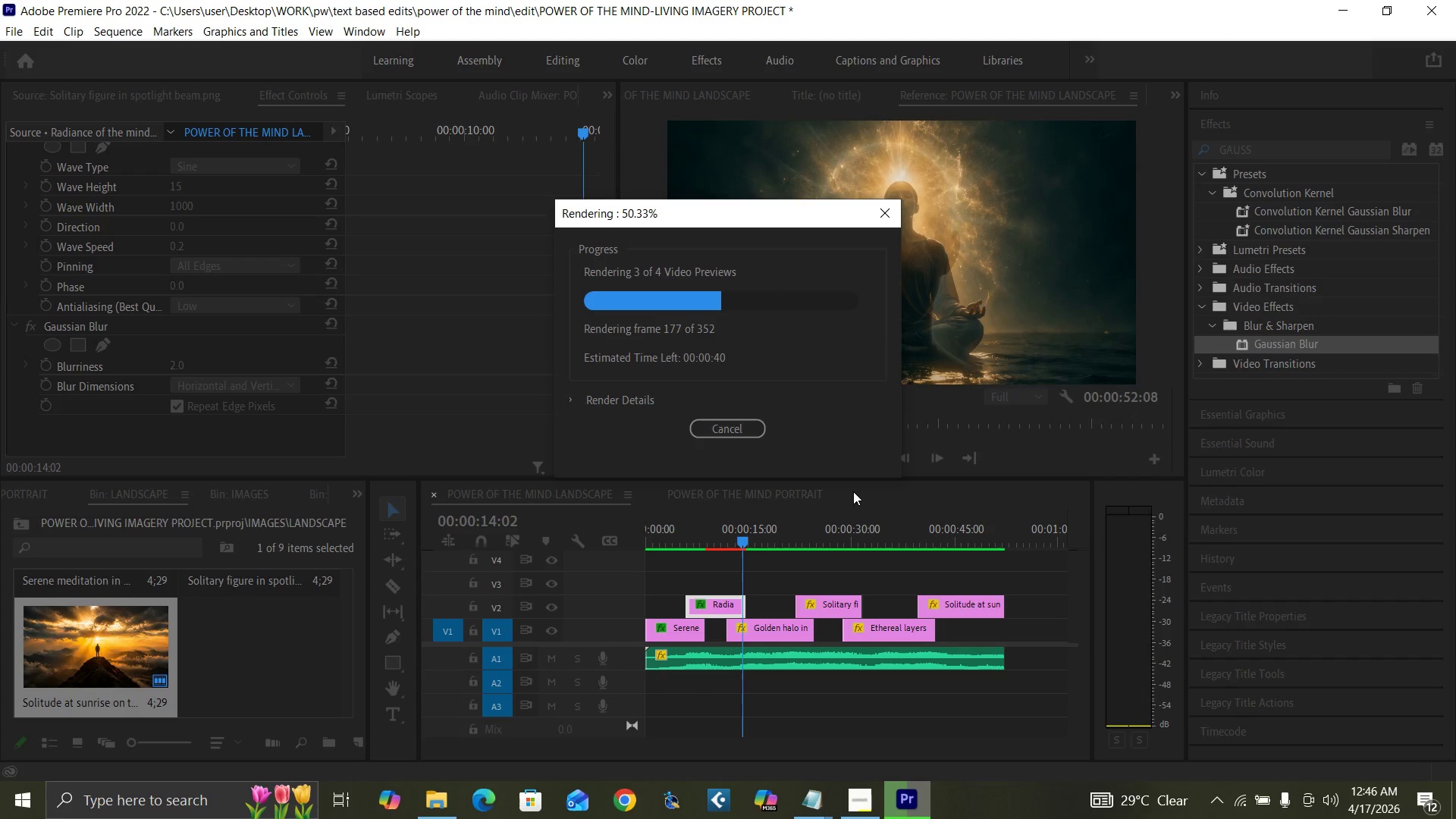 
wait(24.94)
 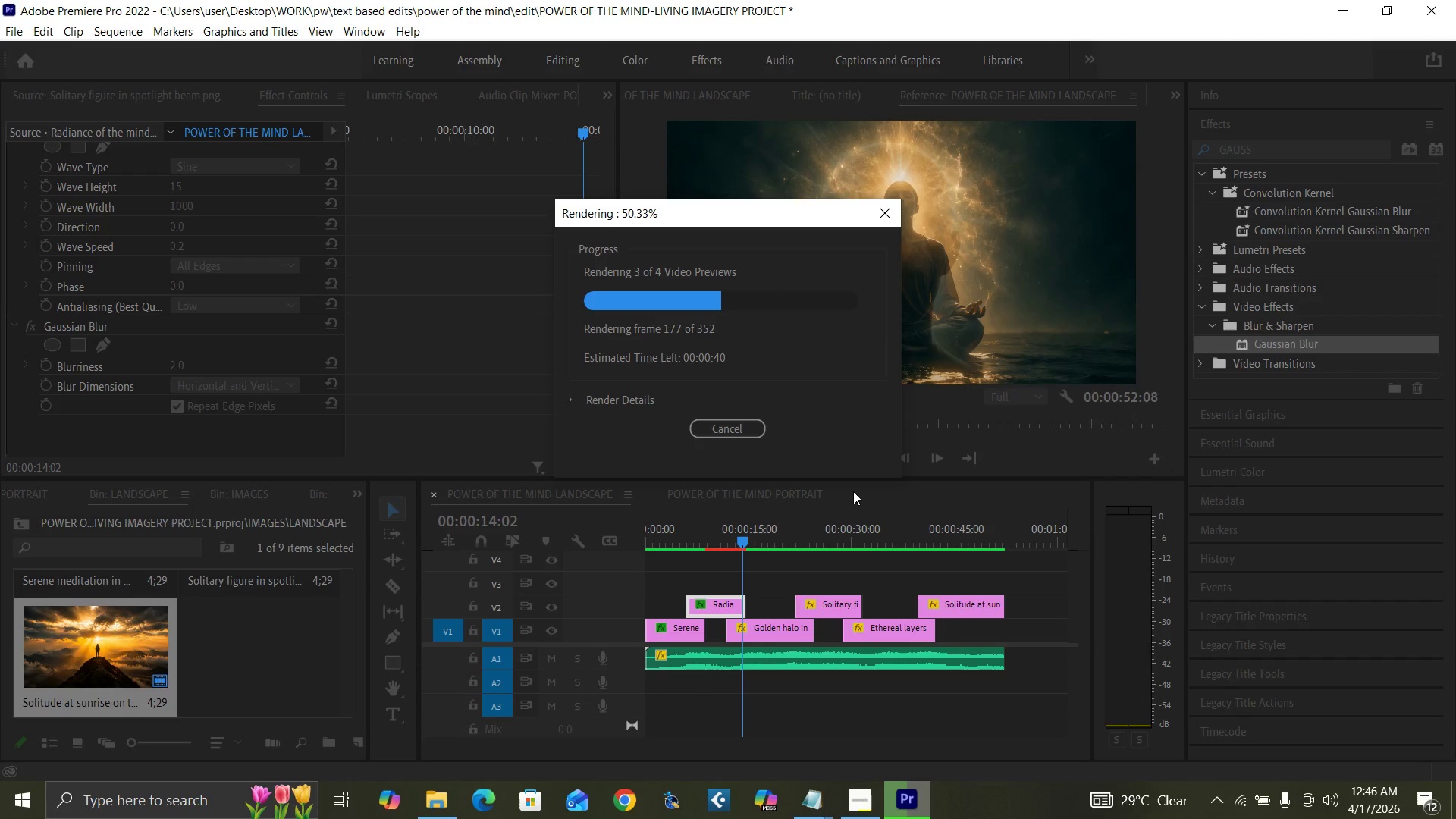 
mouse_move([871, 755])
 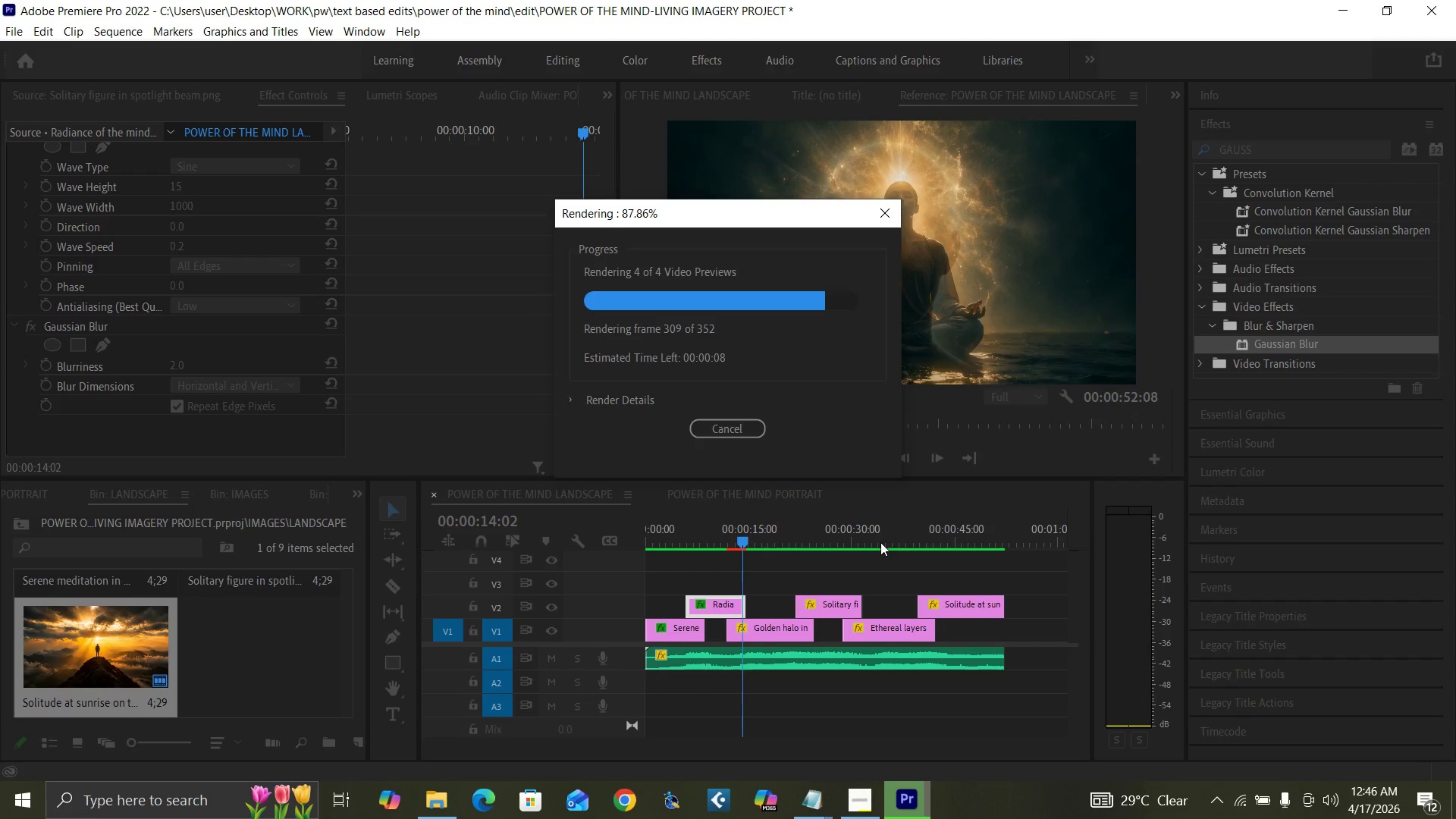 
wait(10.73)
 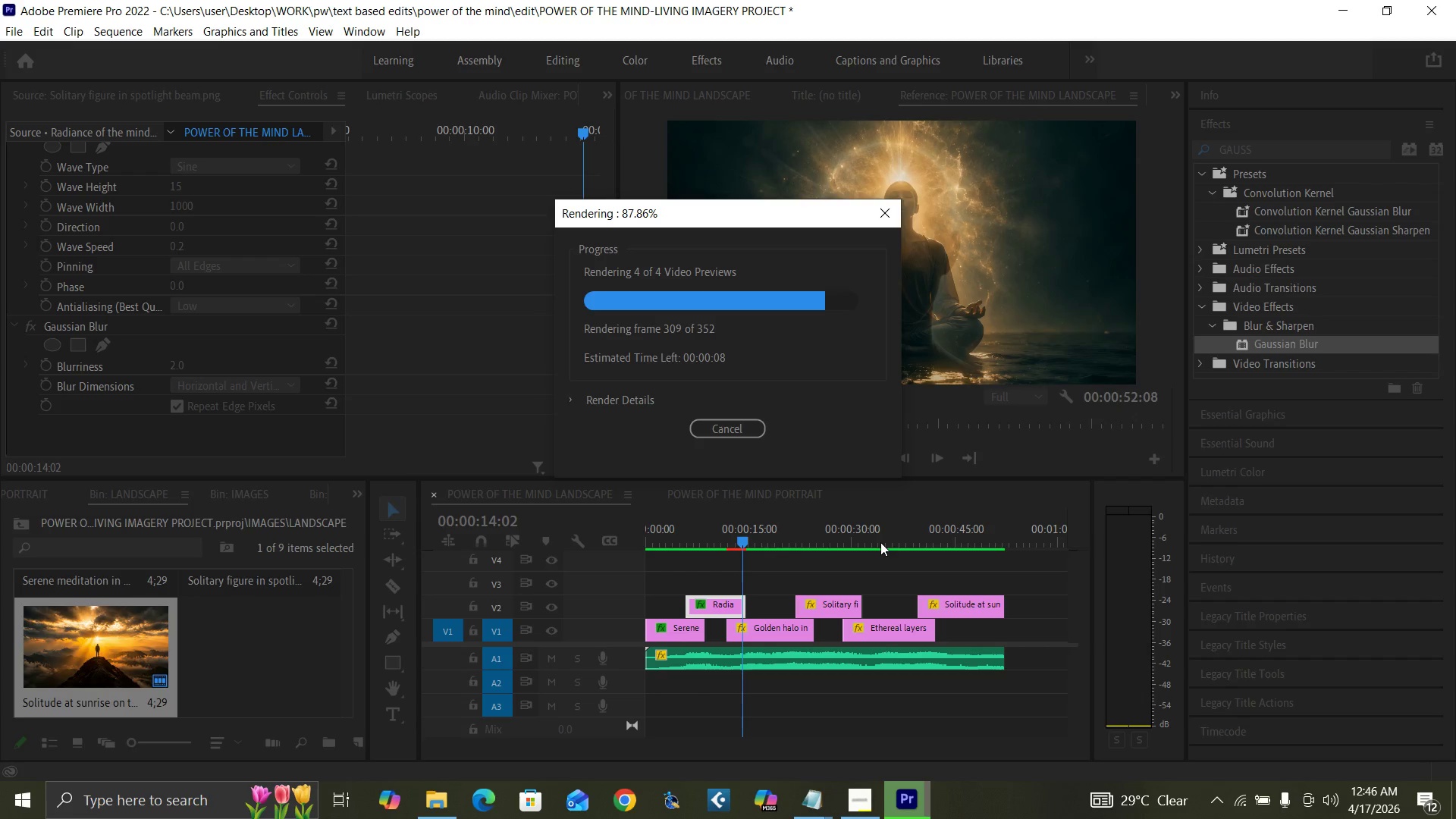 
key(Space)
 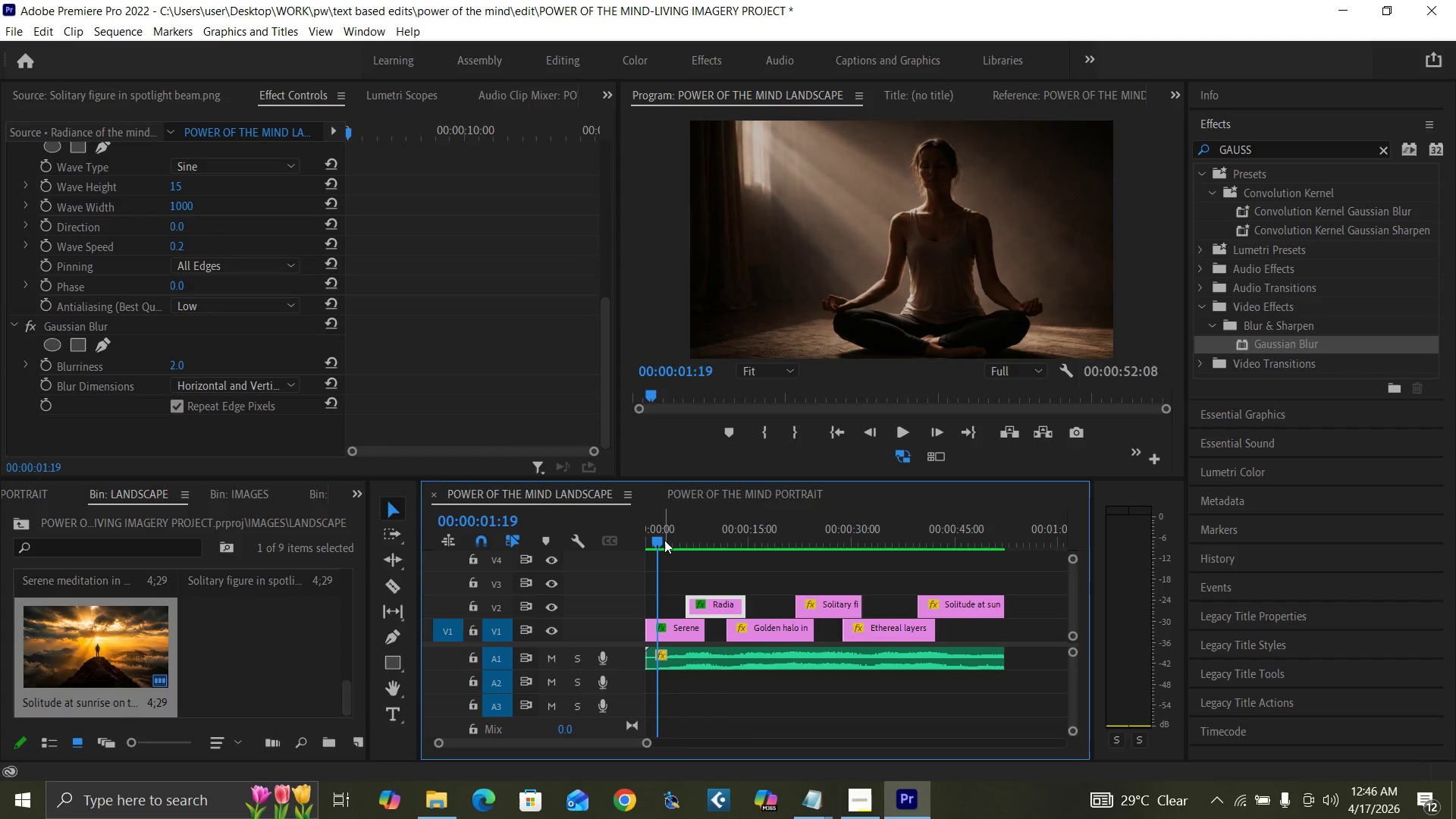 
left_click_drag(start_coordinate=[664, 540], to_coordinate=[632, 570])
 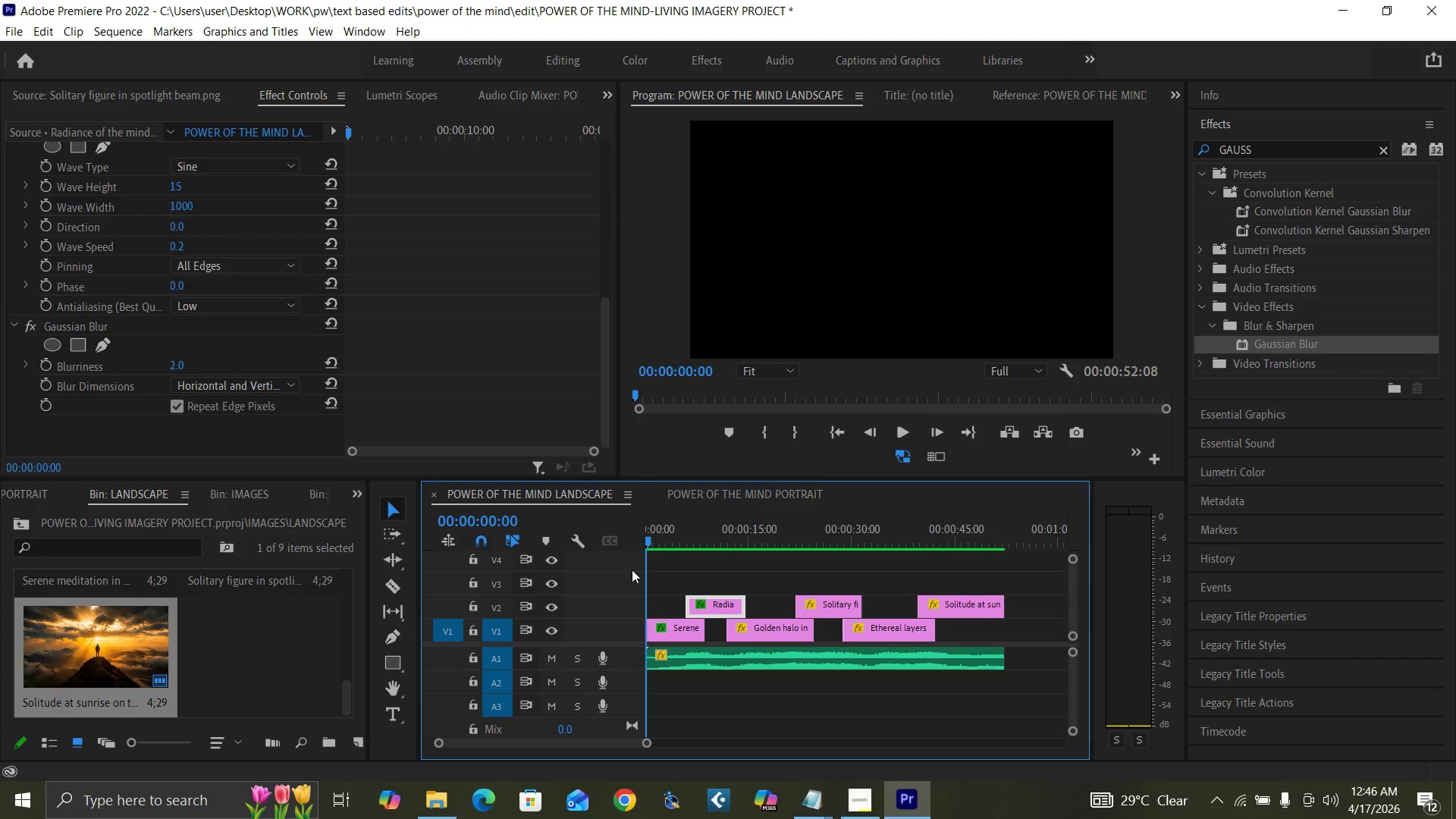 
key(Control+S)
 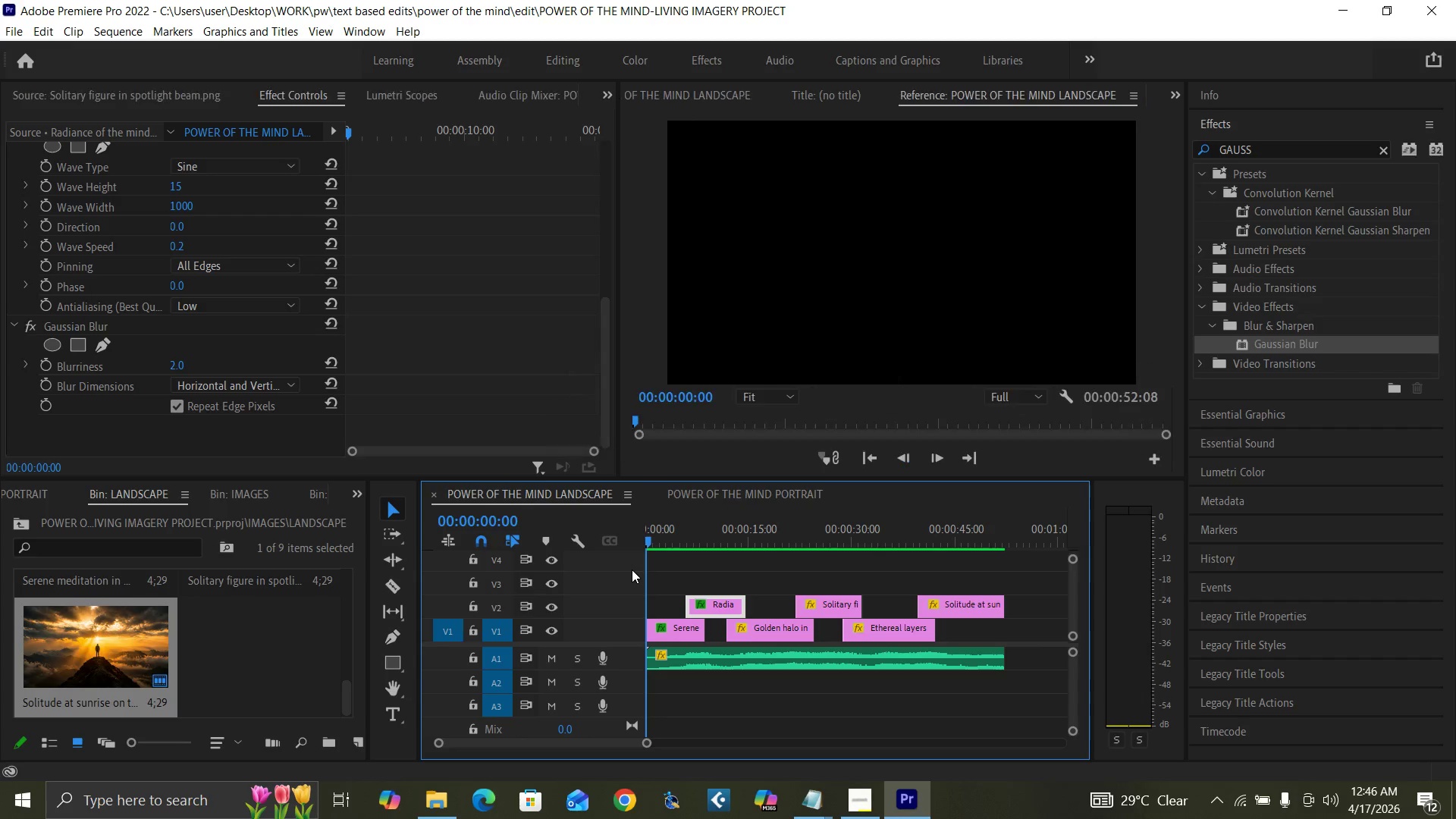 
key(Control+Backquote)
 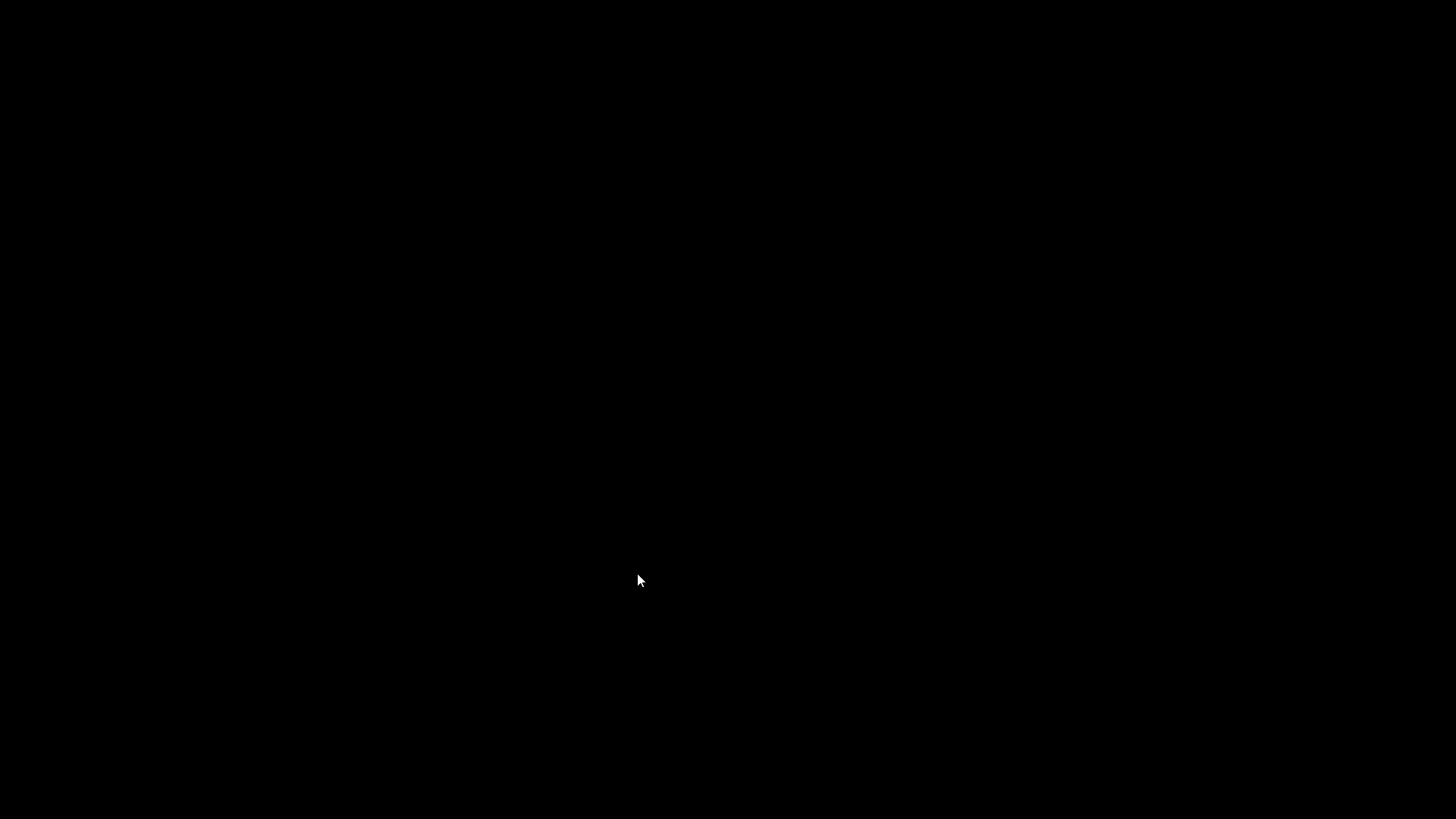 
key(Space)
 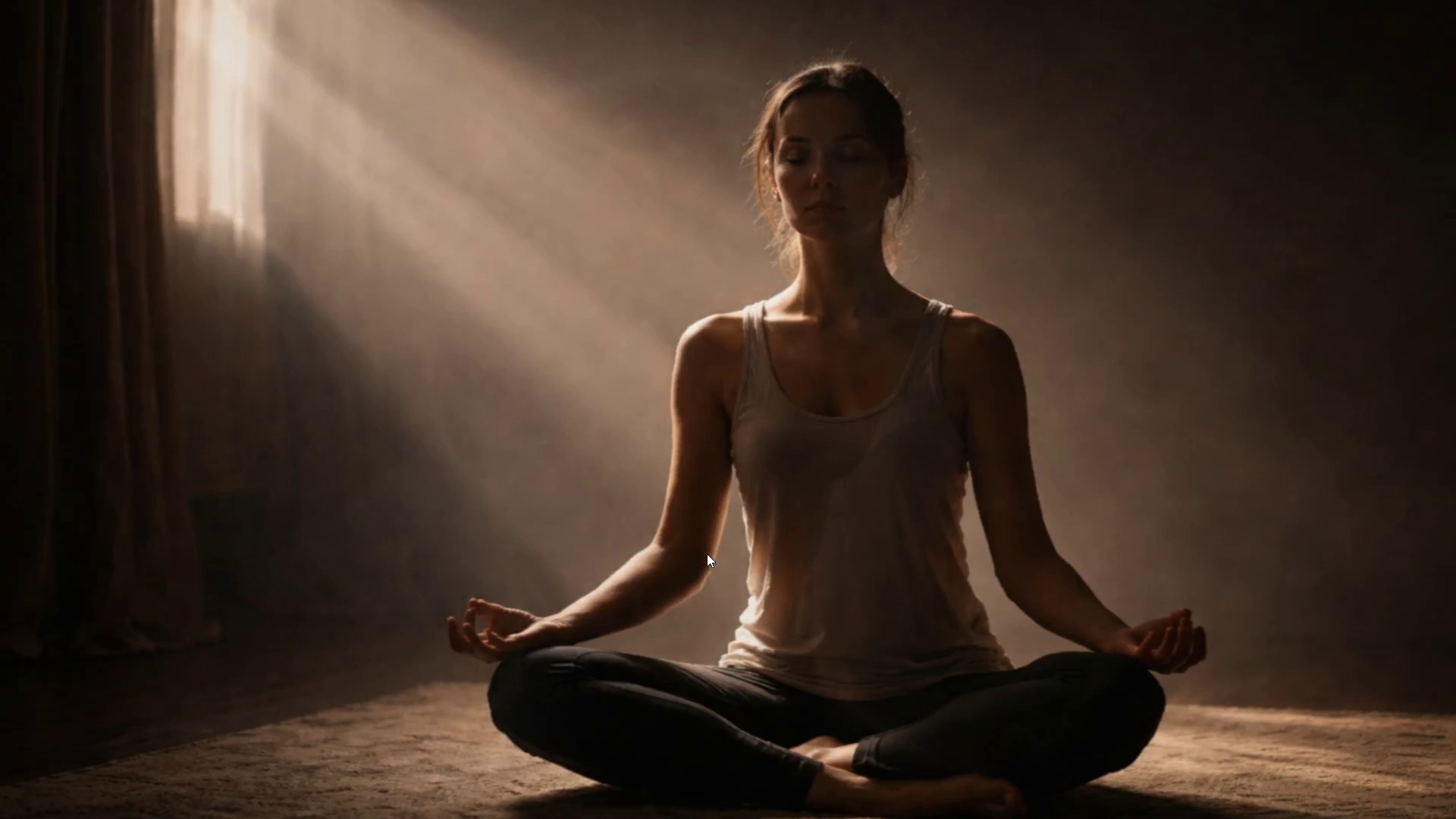 
wait(12.2)
 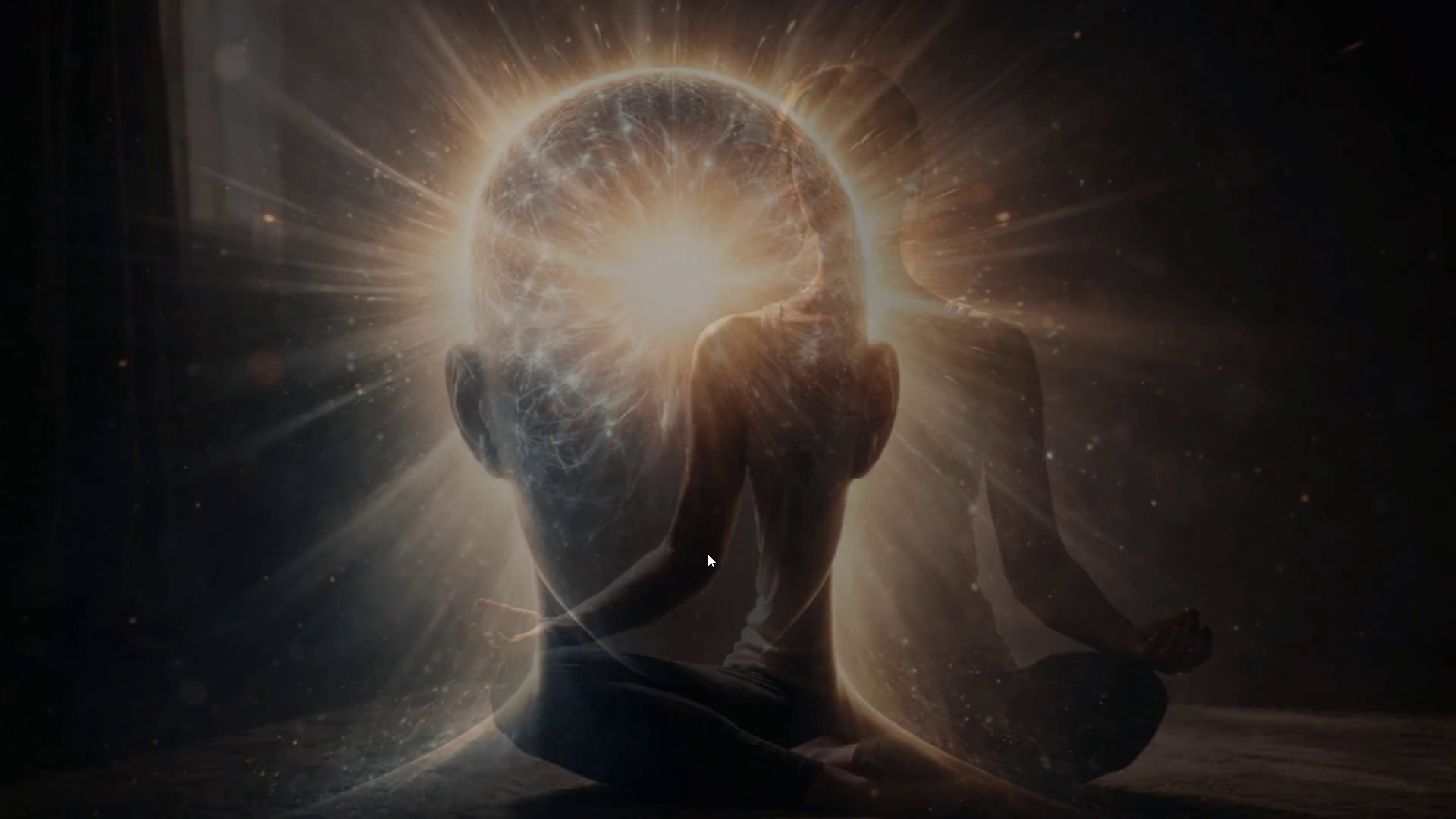 
key(Control+Backquote)
 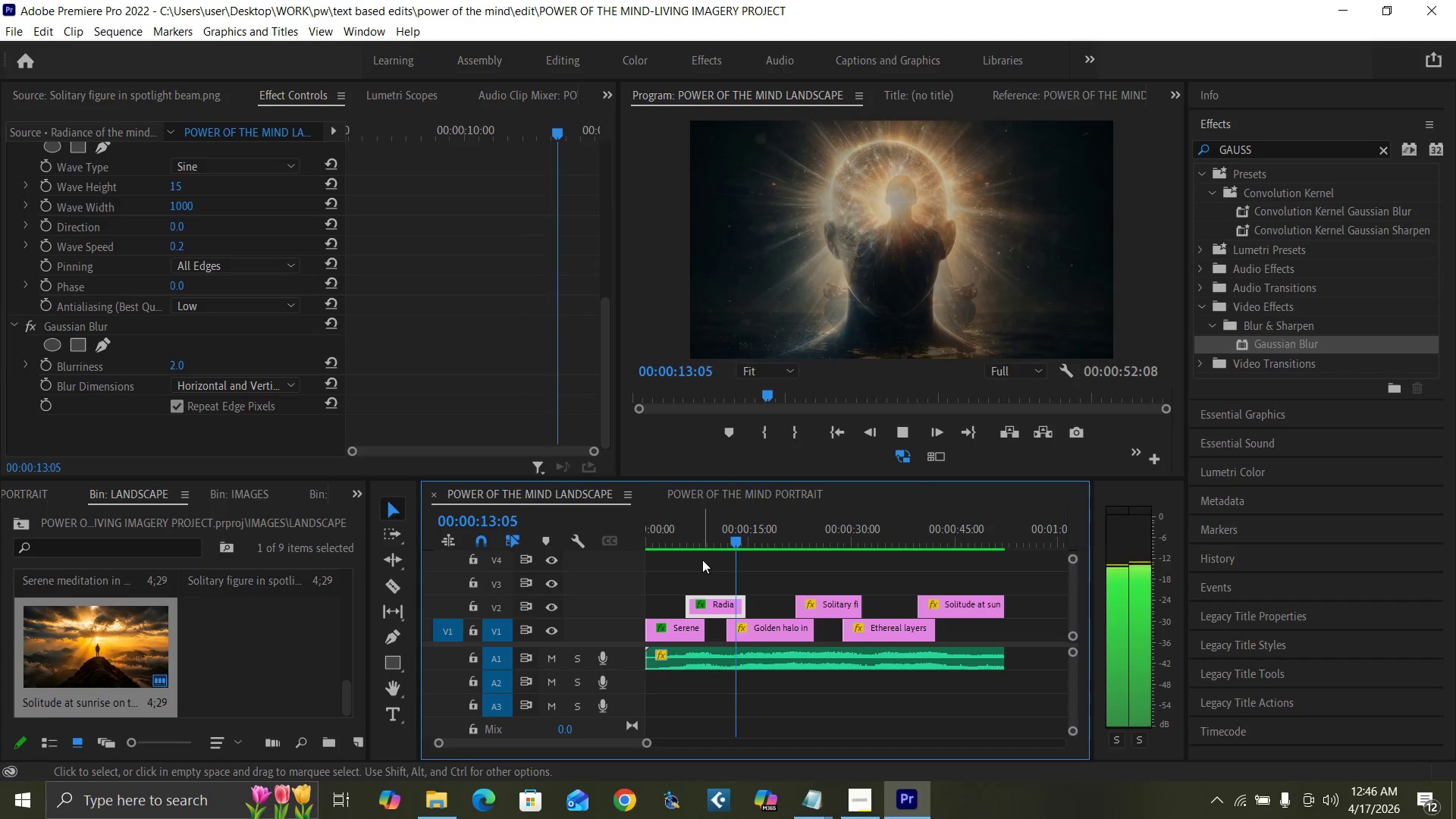 
key(Space)
 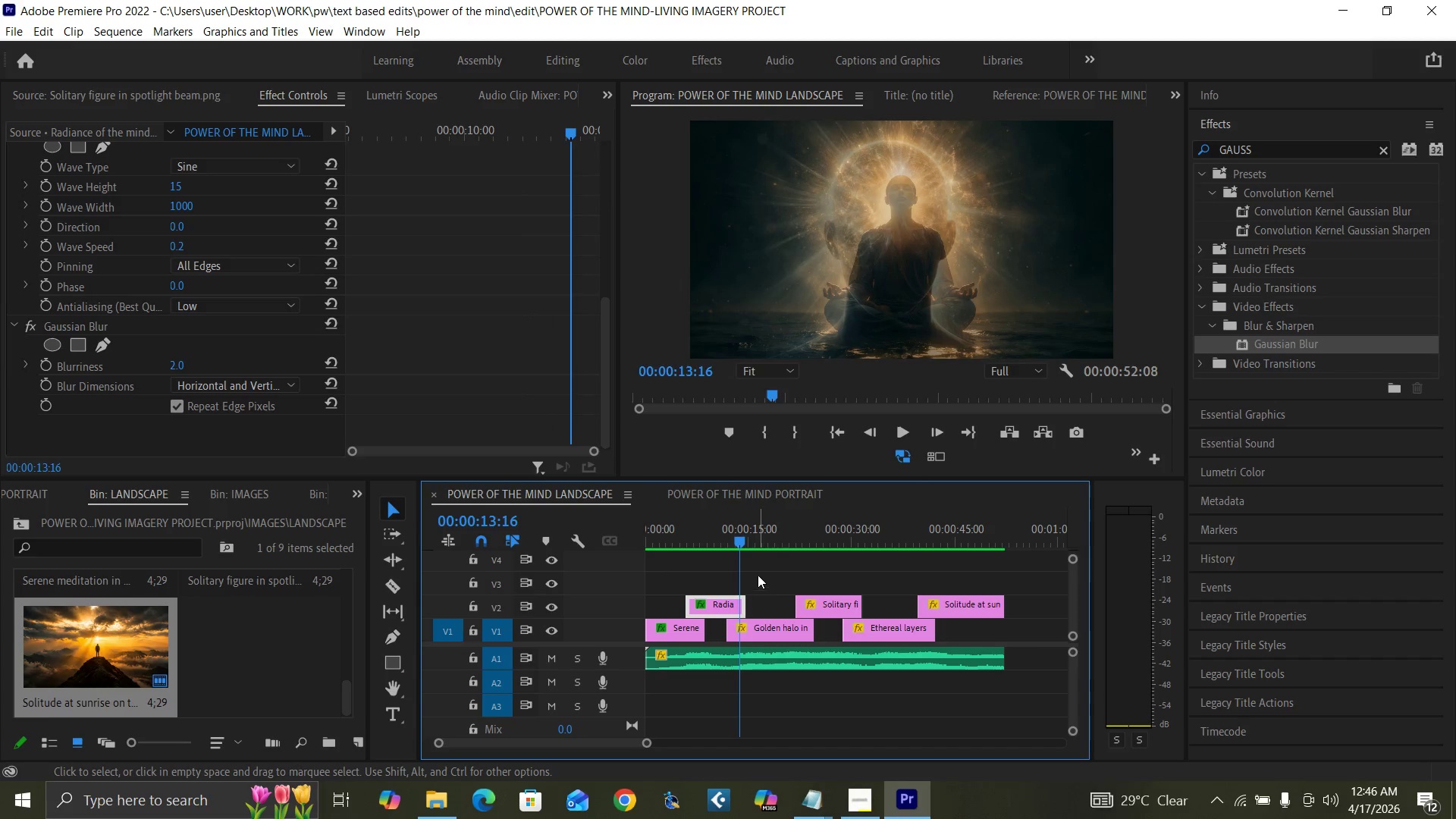 
key(Control+S)
 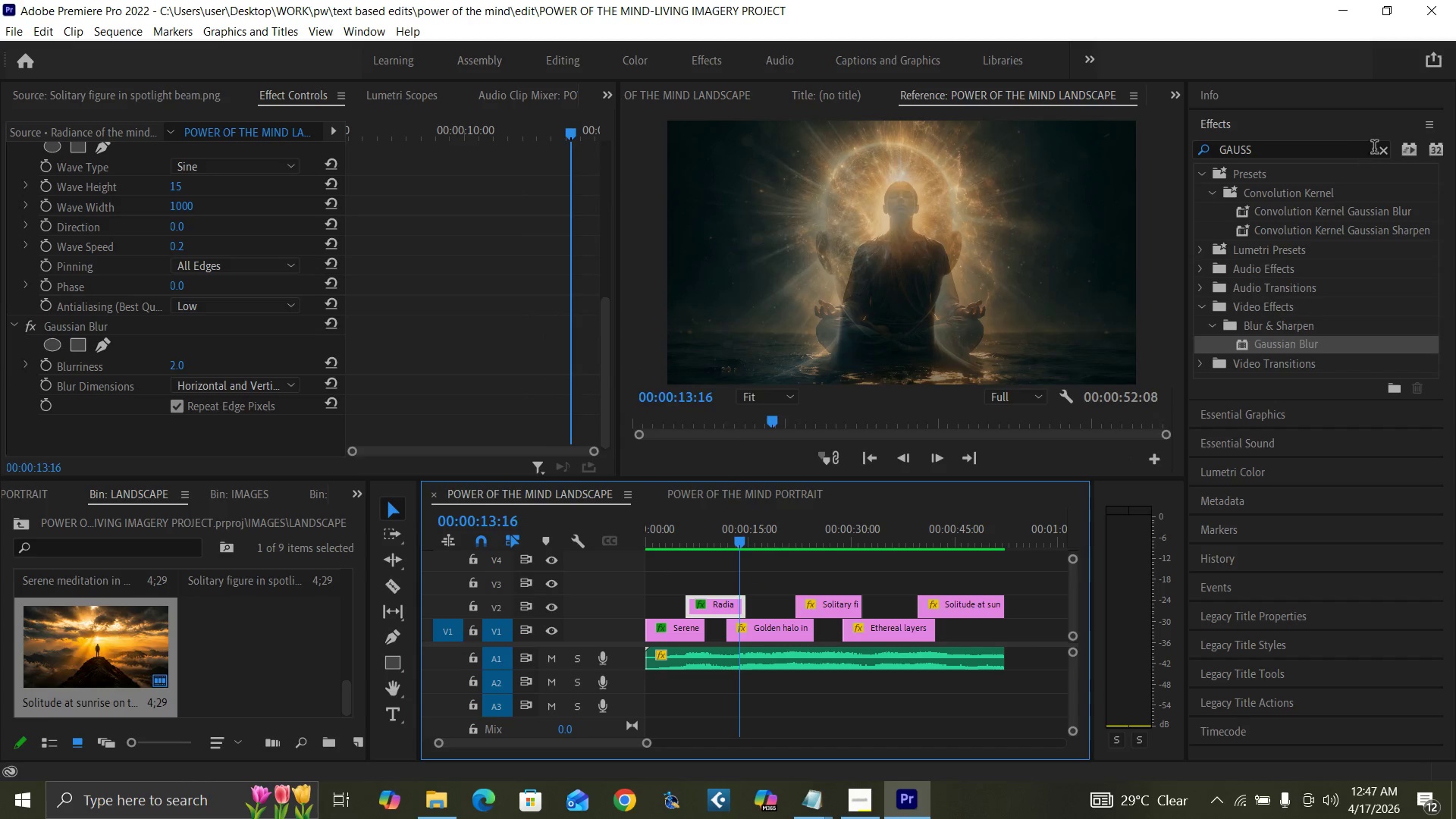 
left_click([1381, 149])
 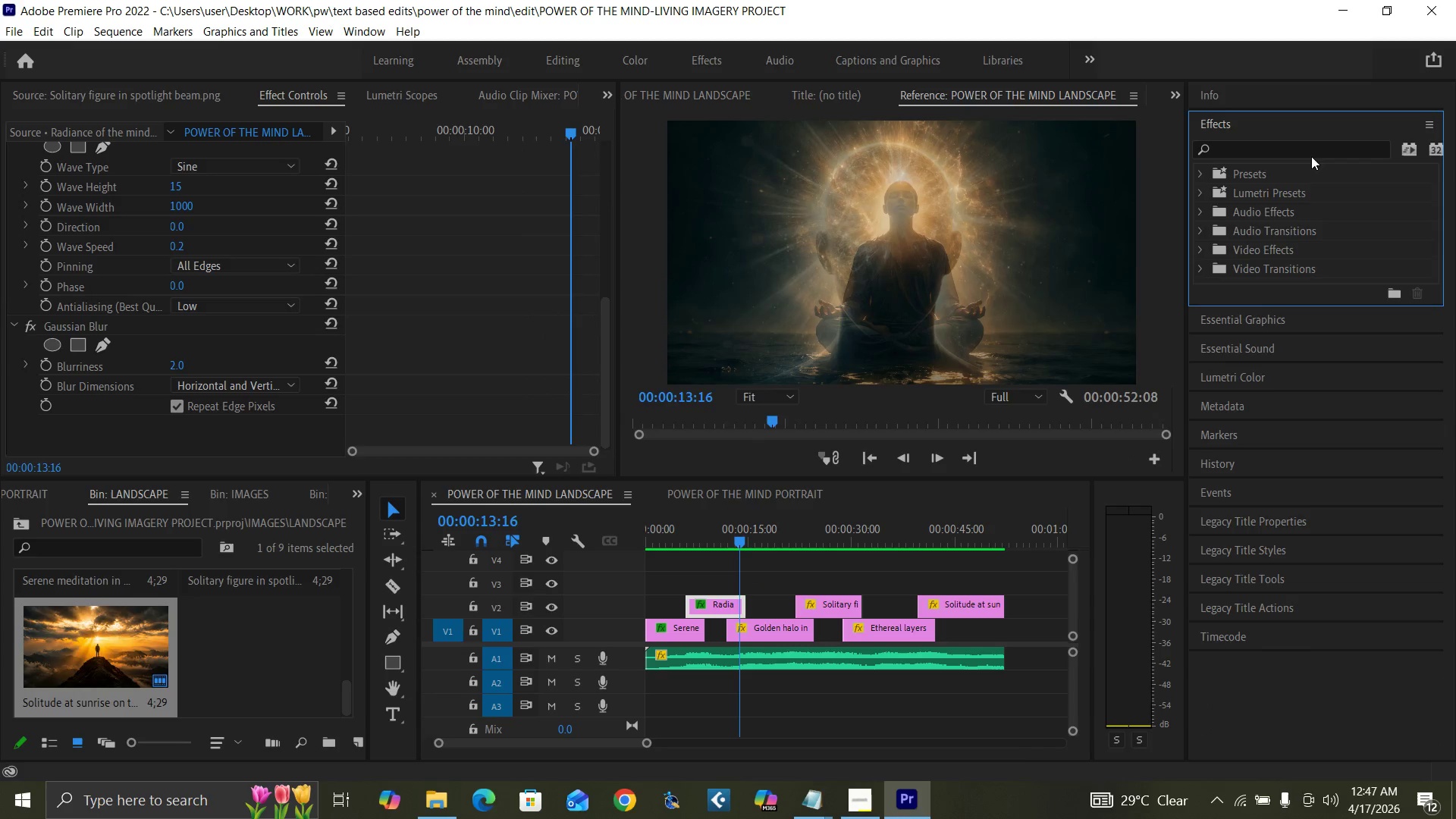 
left_click([1307, 152])
 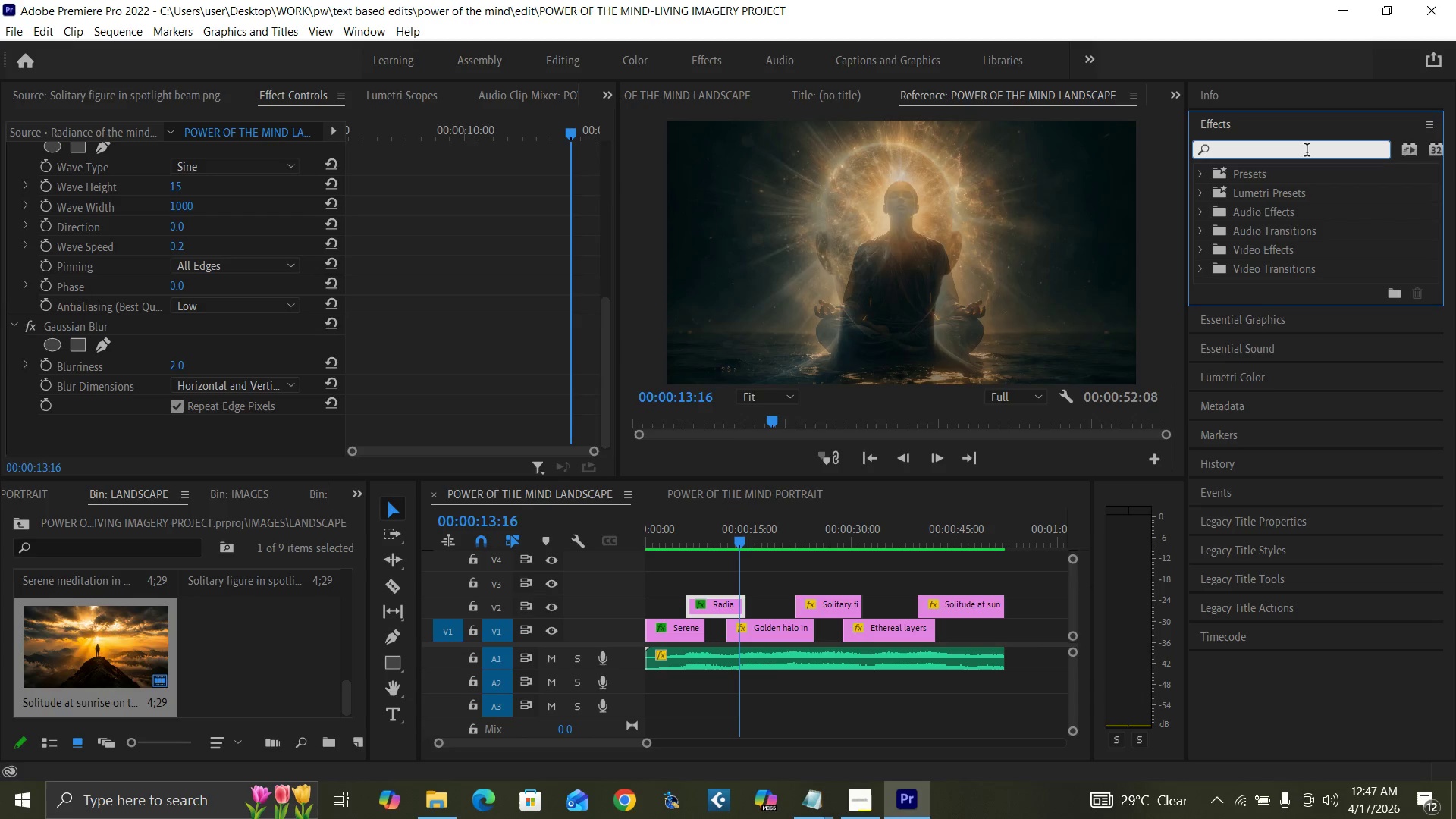 
type(WAVE WA)
 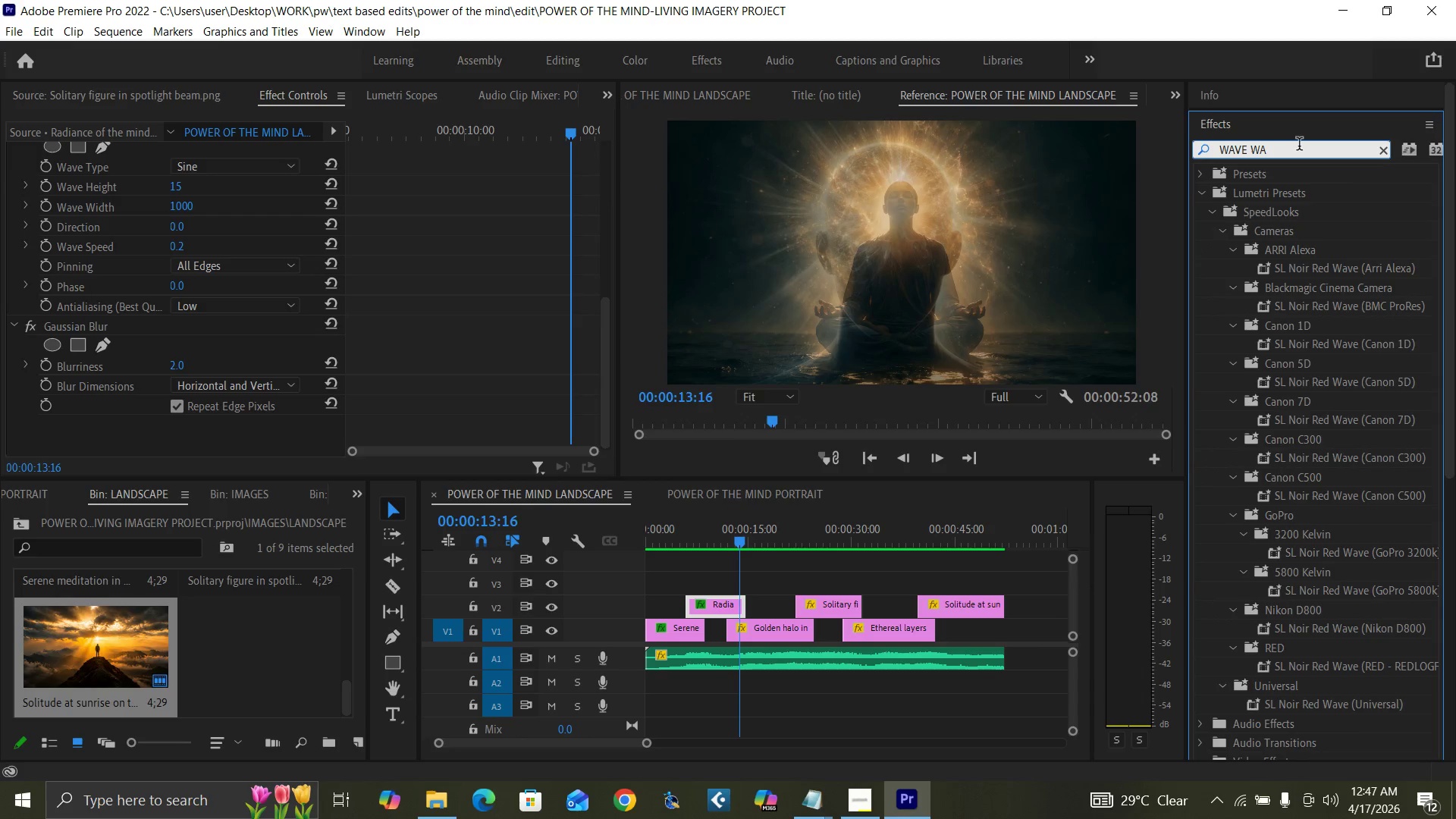 
type(RP)
 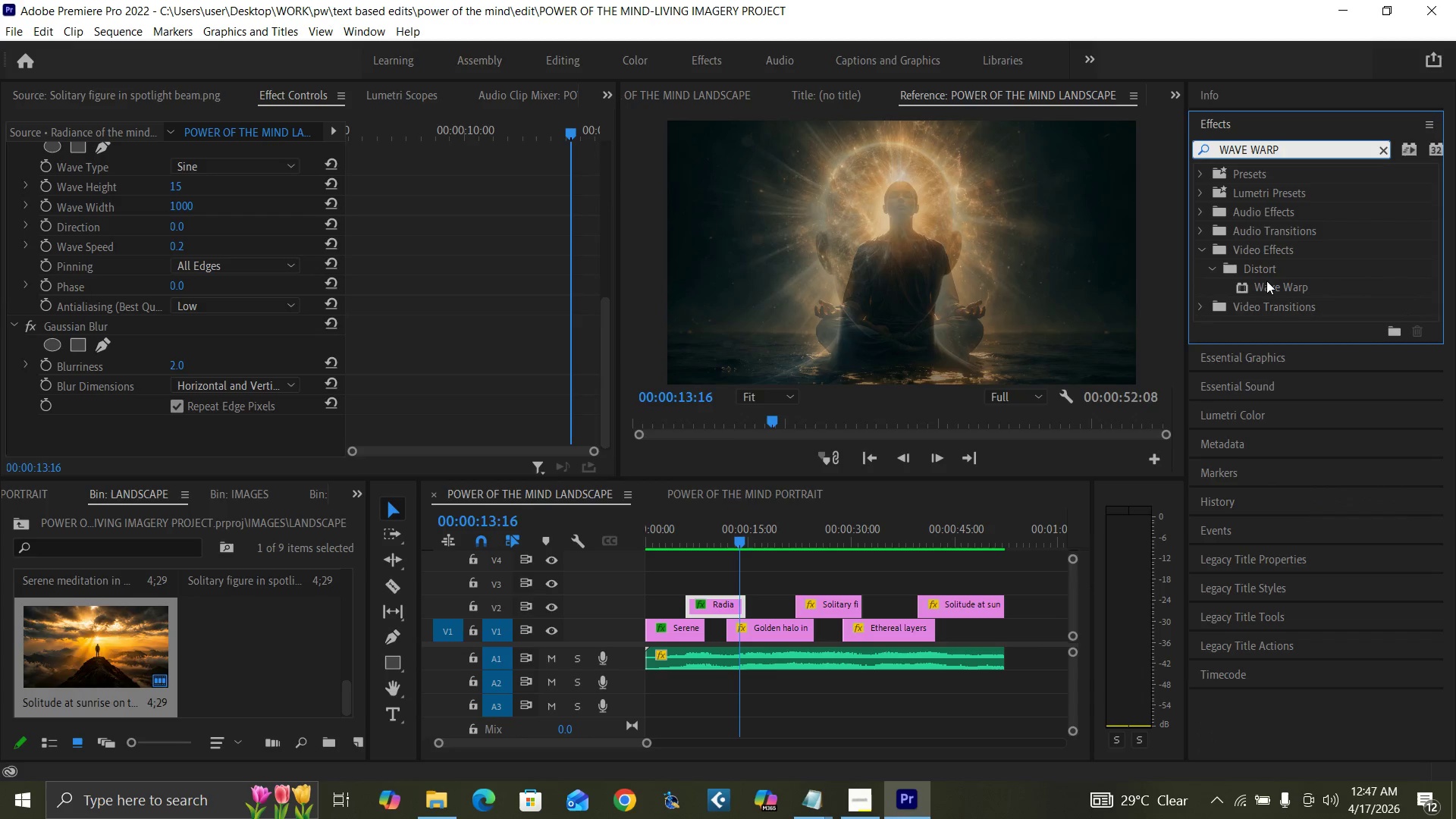 
left_click_drag(start_coordinate=[1272, 285], to_coordinate=[763, 629])
 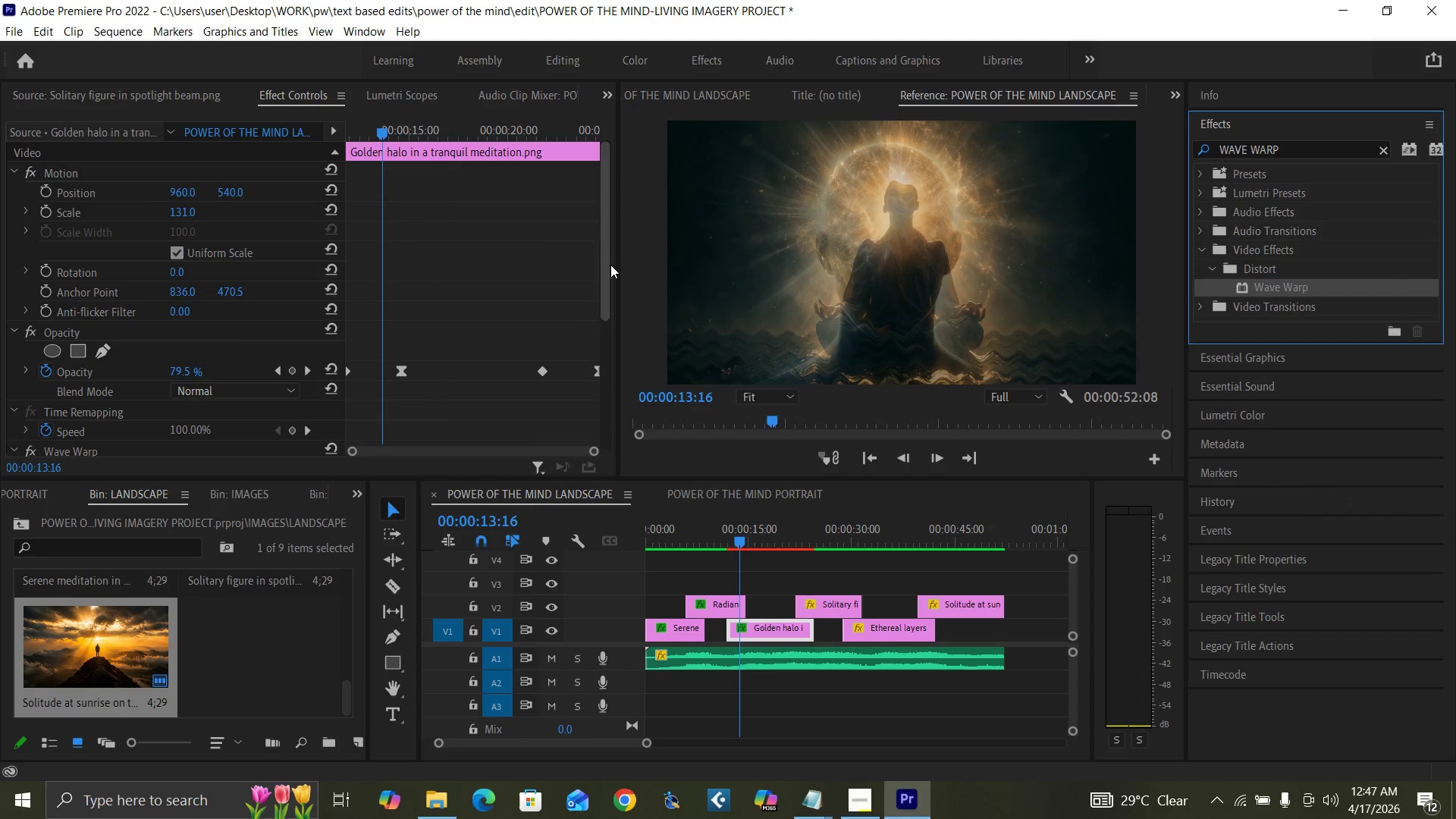 
left_click_drag(start_coordinate=[603, 278], to_coordinate=[589, 426])
 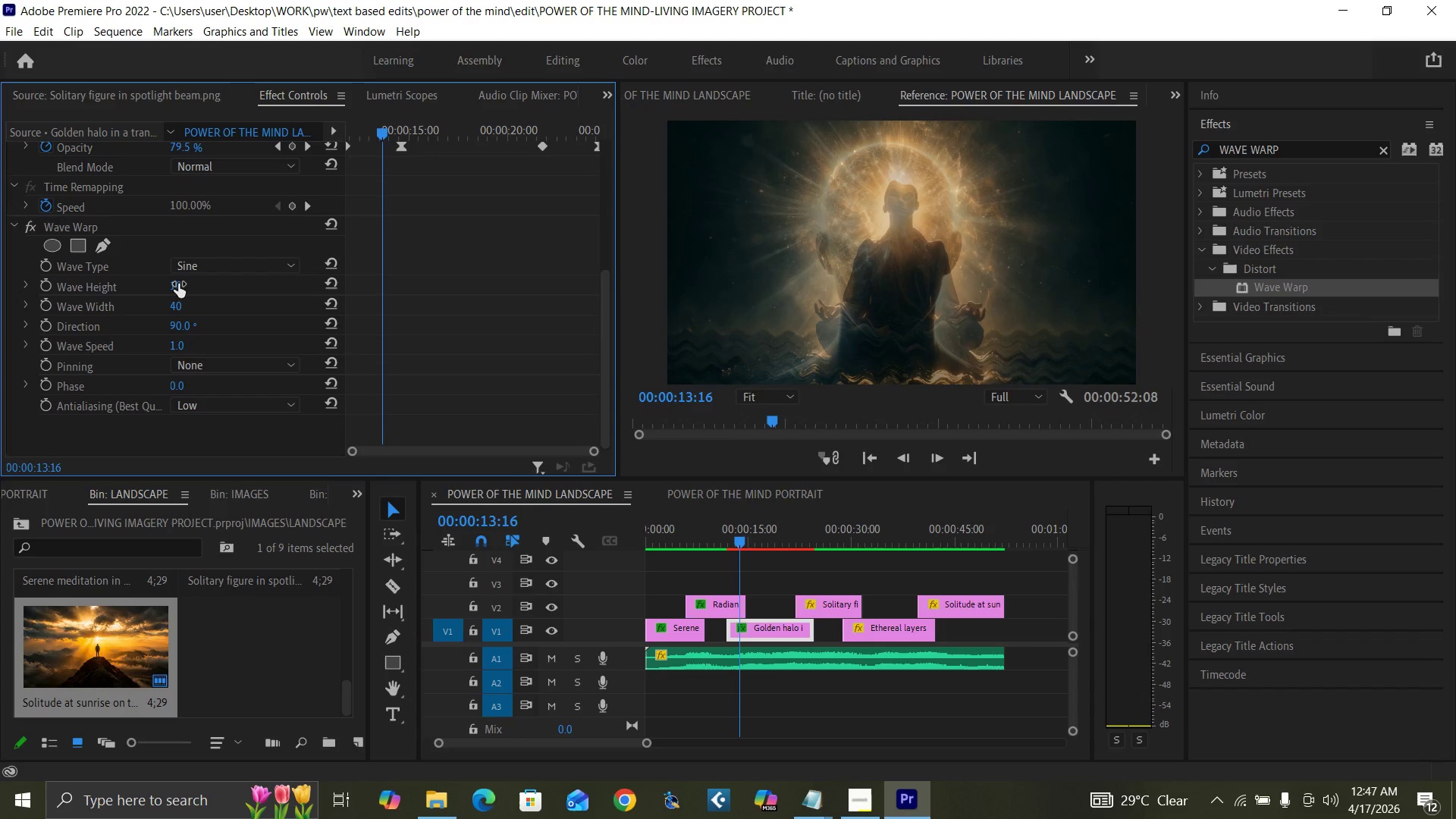 
left_click([178, 284])
 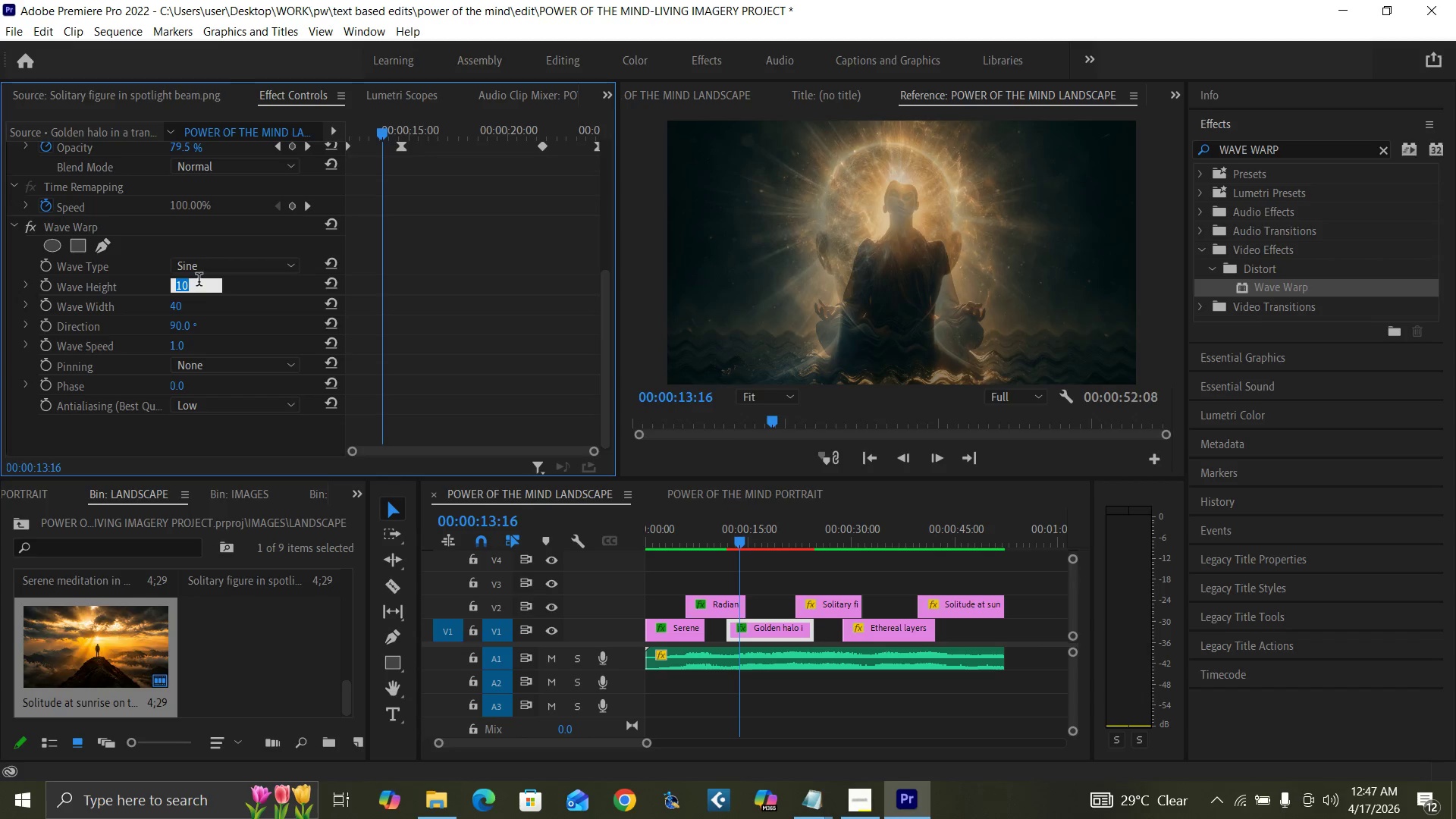 
type(15)
 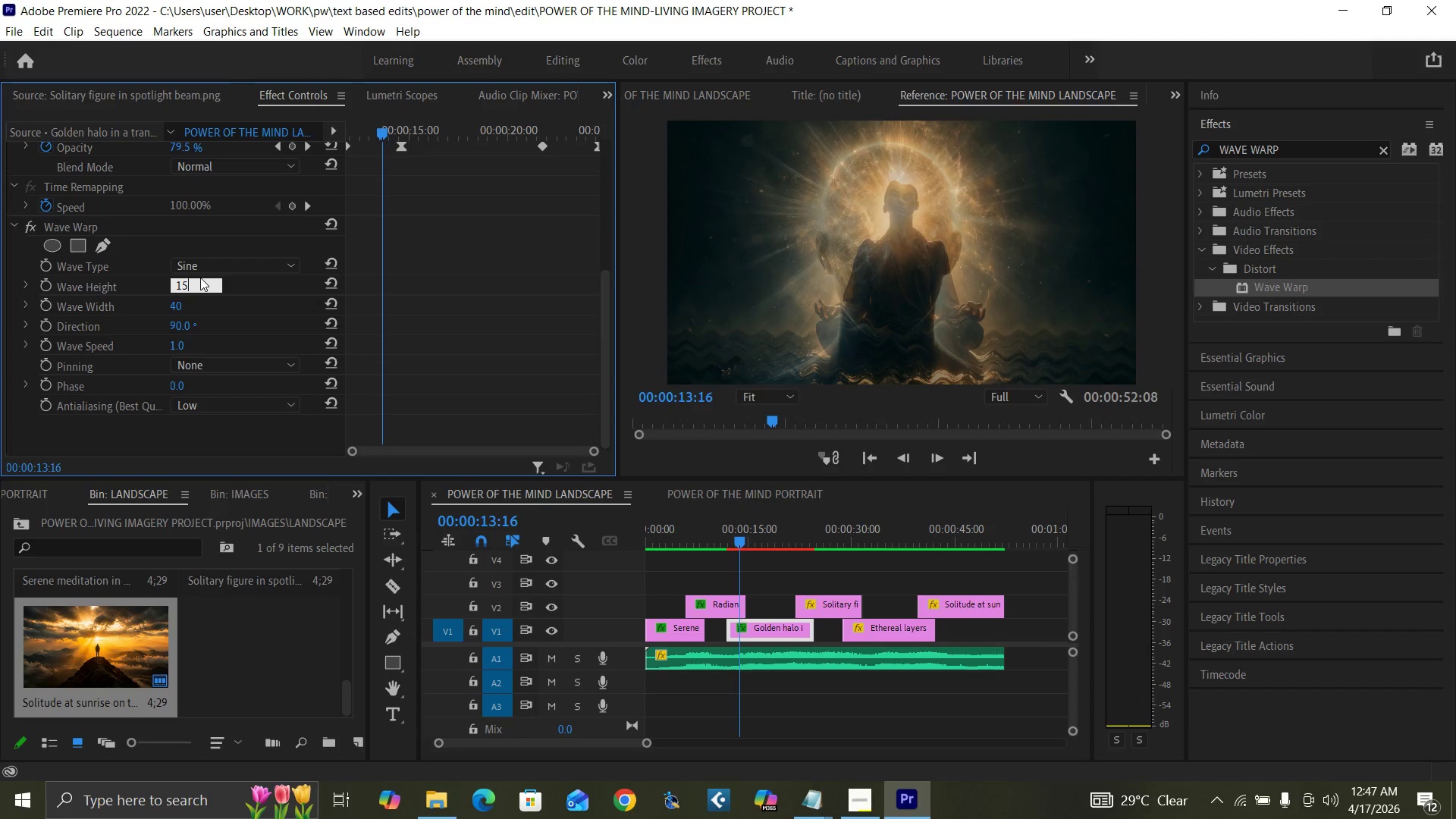 
key(Enter)
 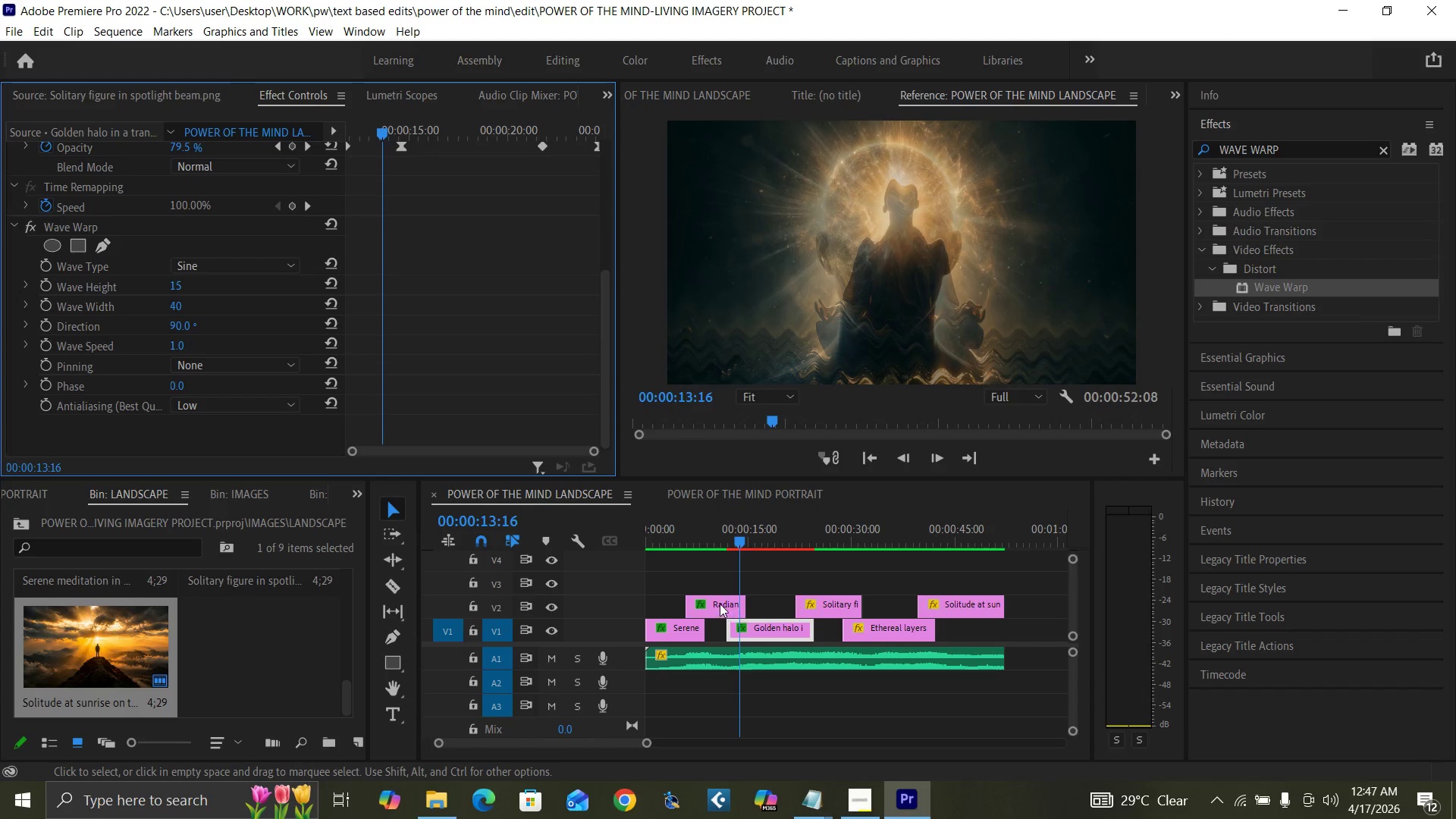 
left_click([717, 603])
 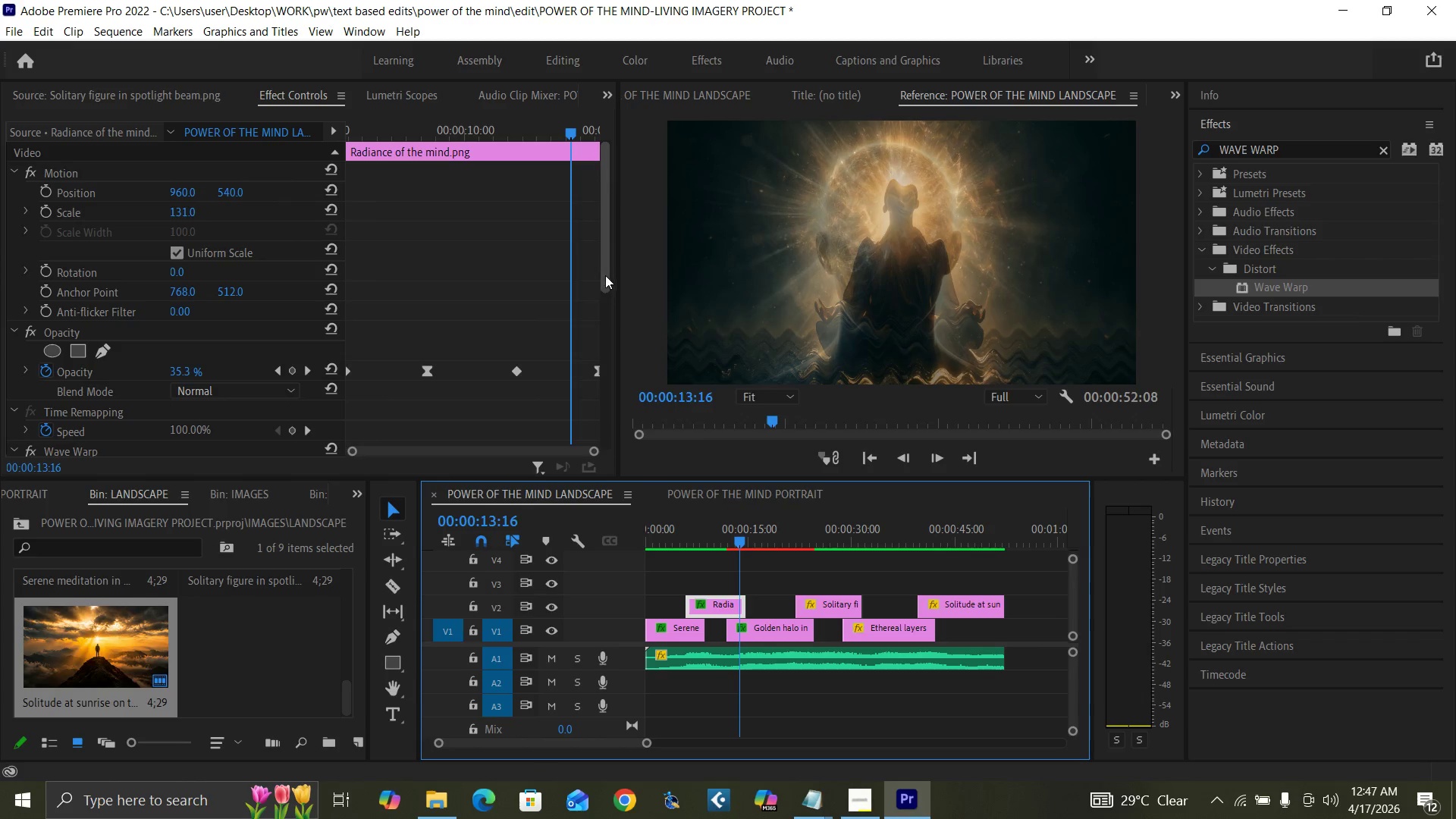 
left_click_drag(start_coordinate=[607, 271], to_coordinate=[581, 397])
 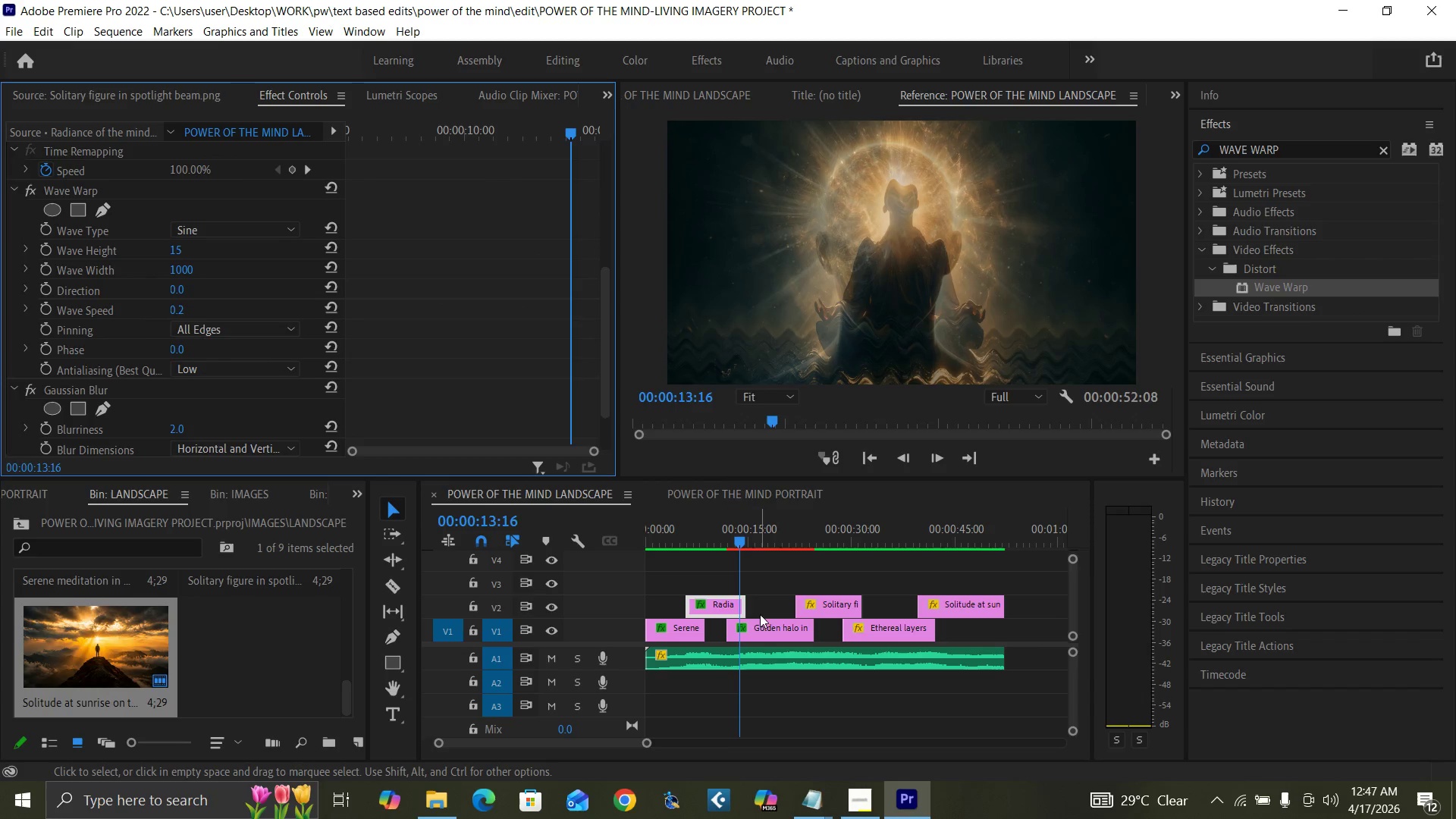 
left_click([766, 626])
 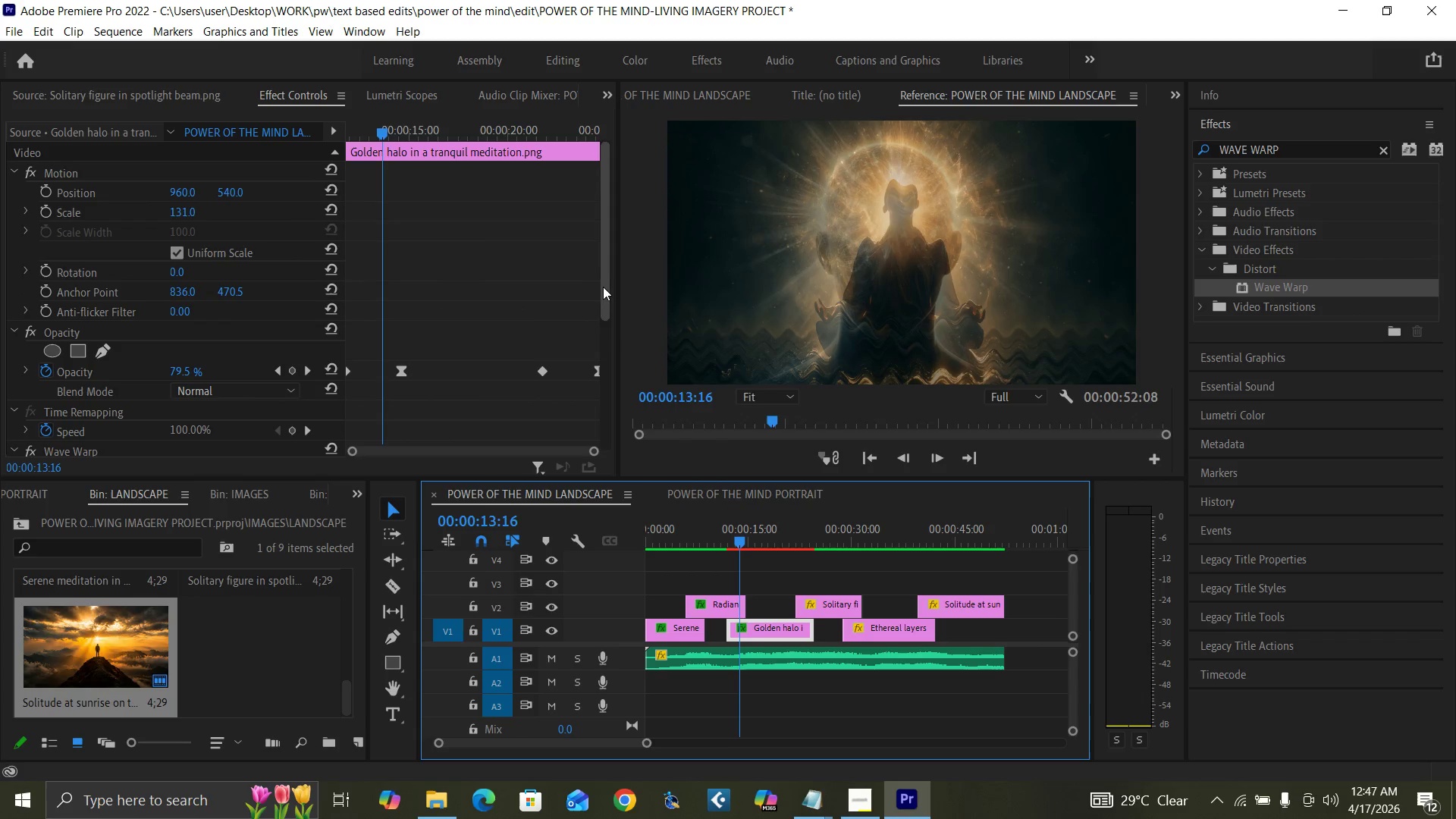 
left_click_drag(start_coordinate=[604, 286], to_coordinate=[591, 448])
 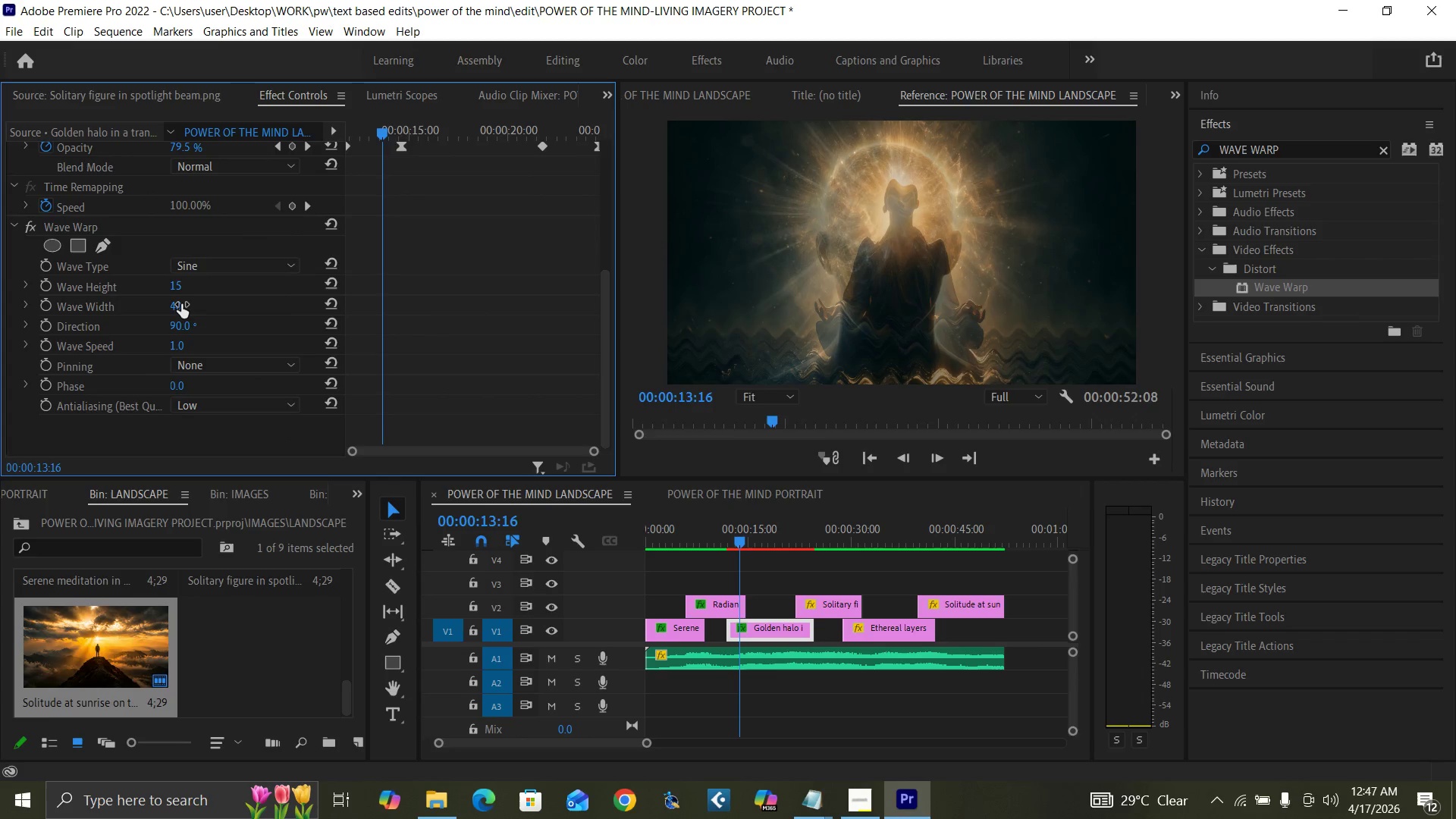 
left_click([181, 304])
 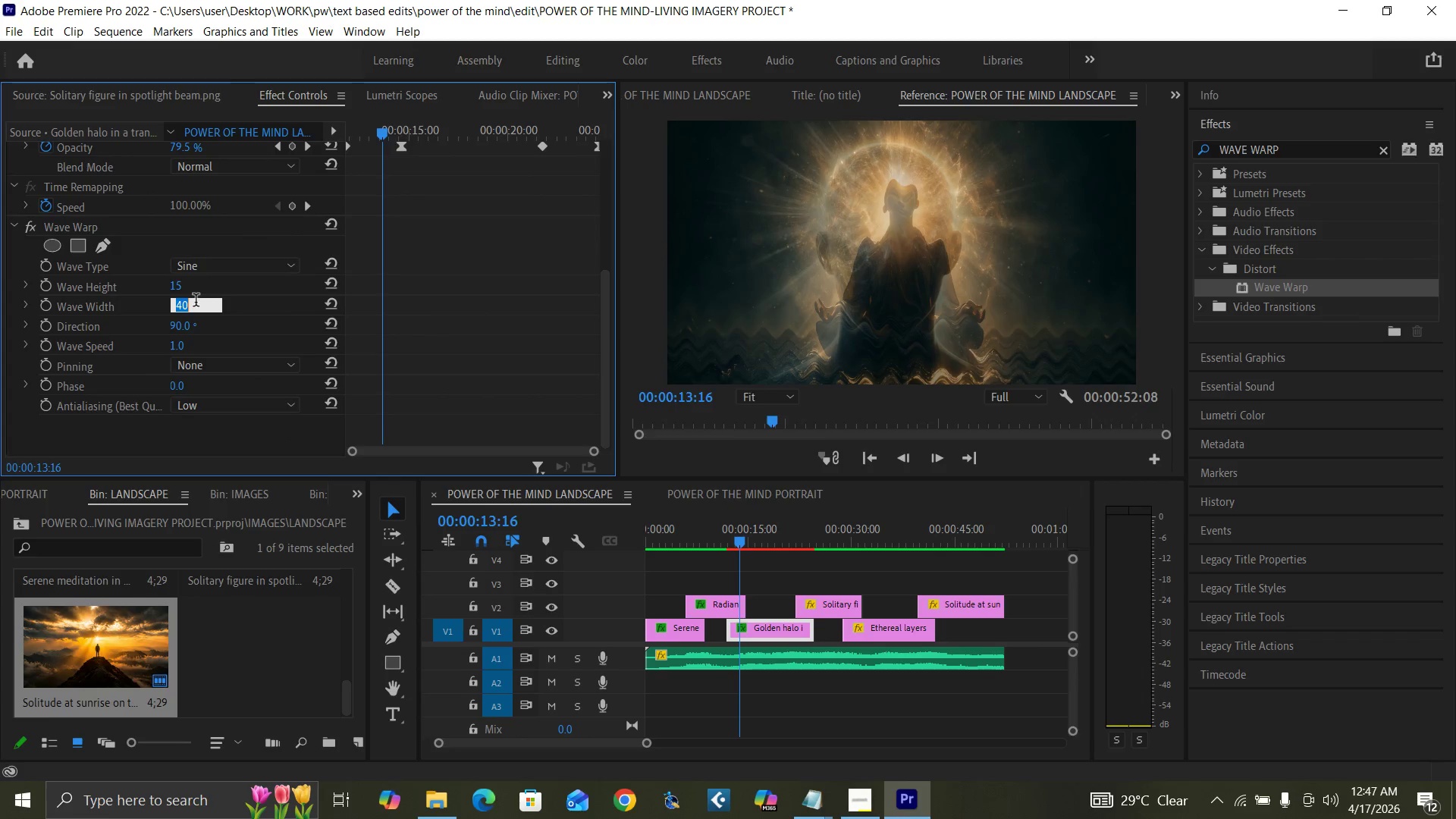 
type(1000)
 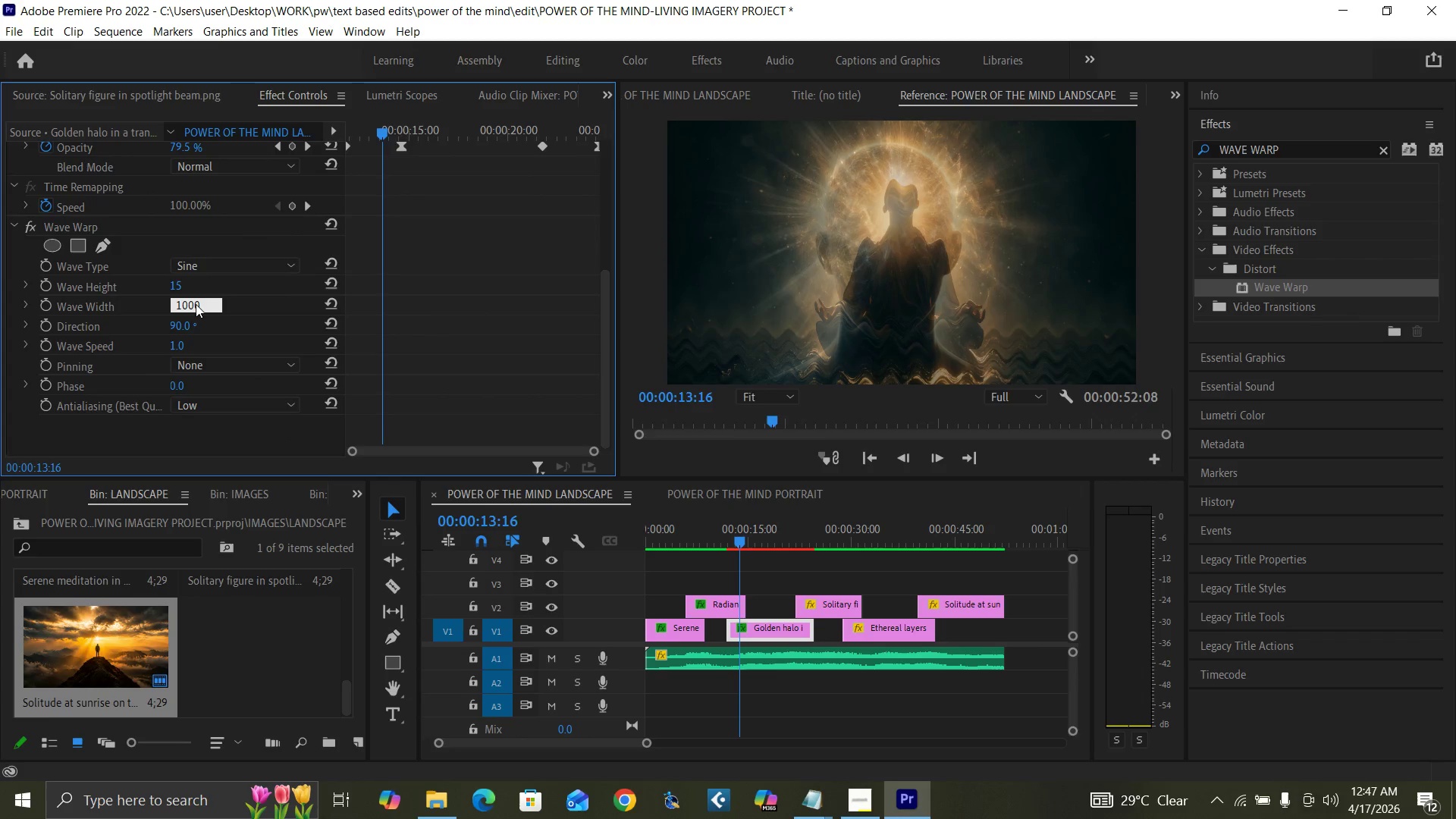 
key(Enter)
 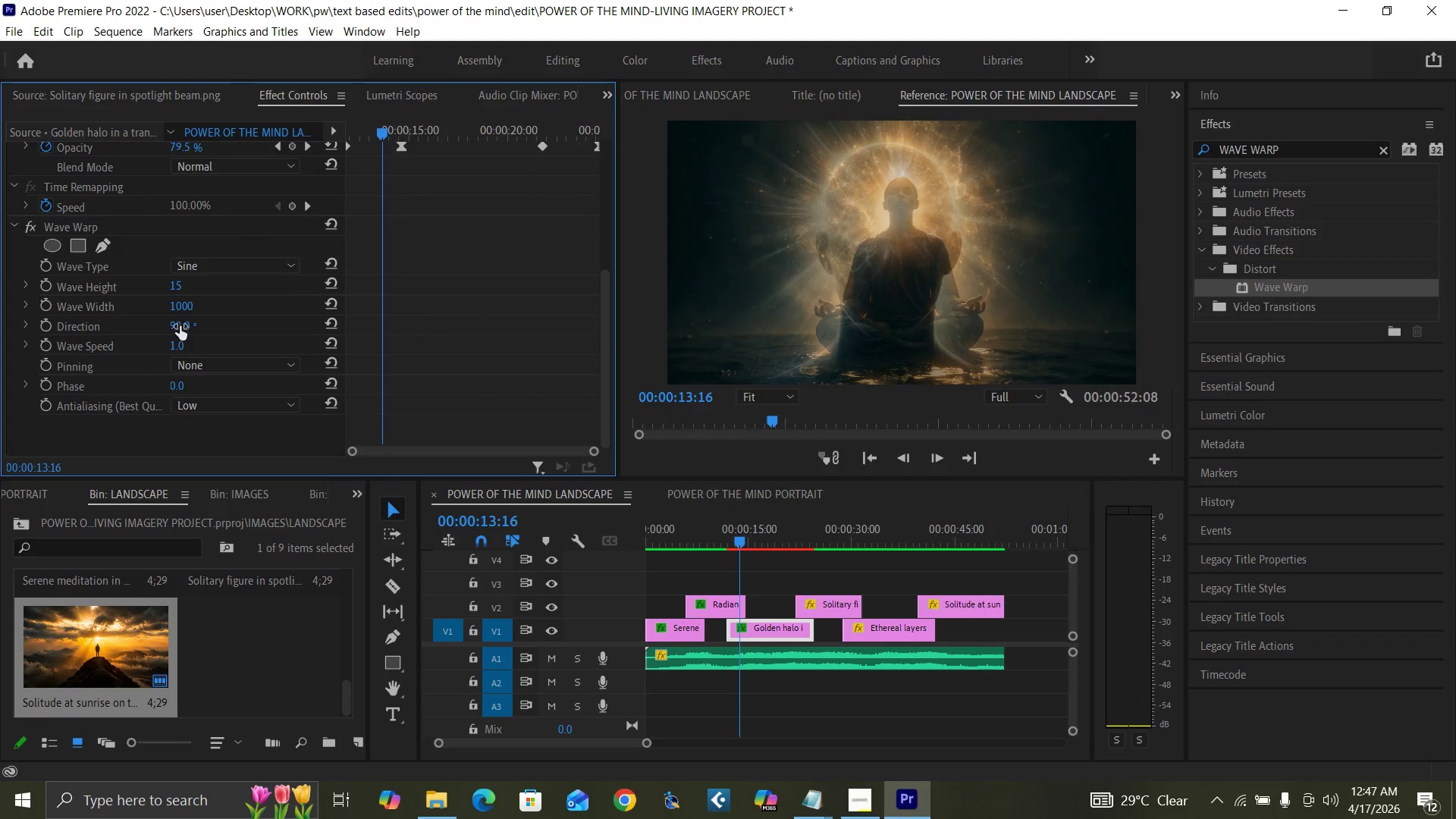 
left_click([177, 324])
 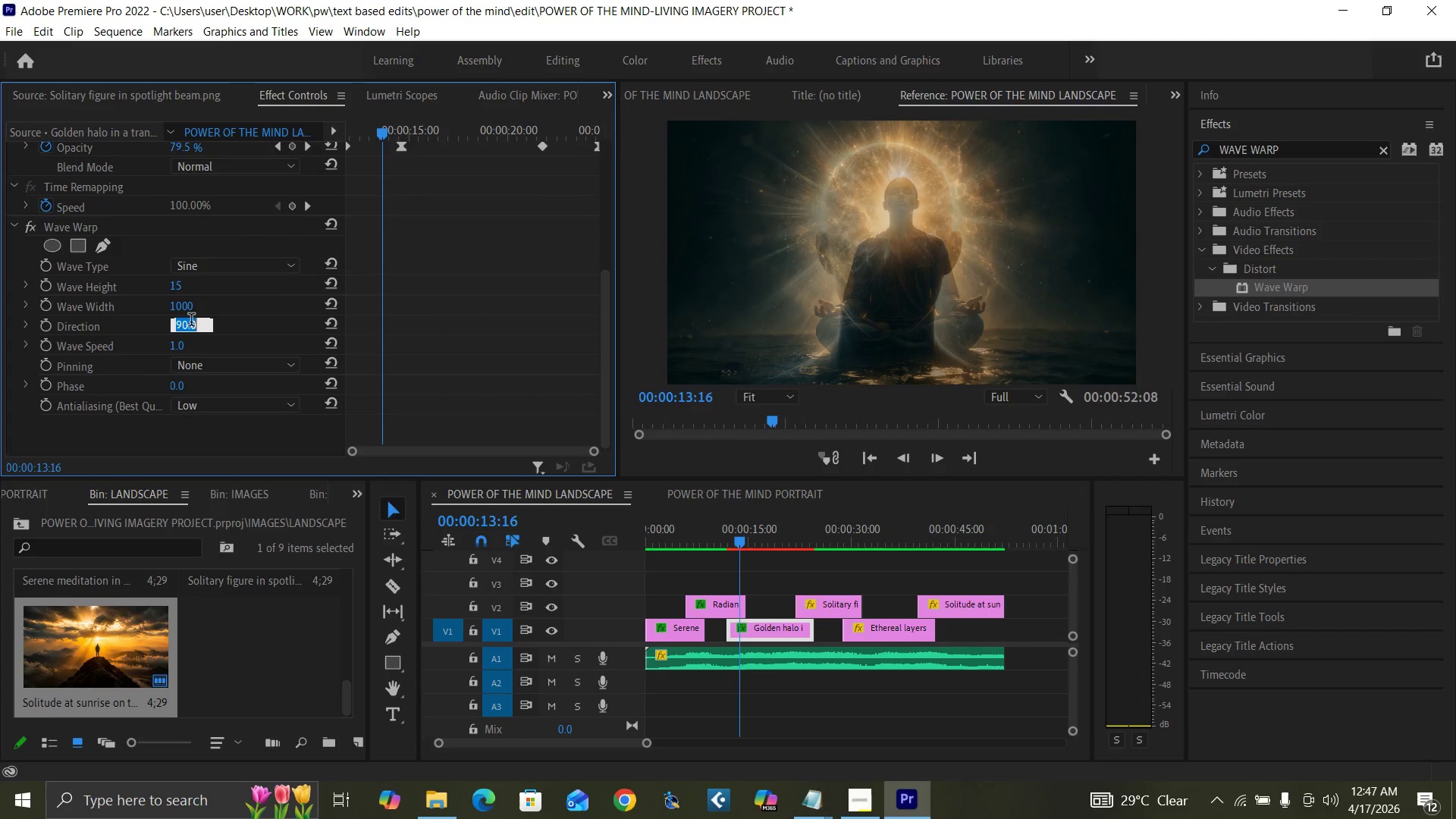 
key(0)
 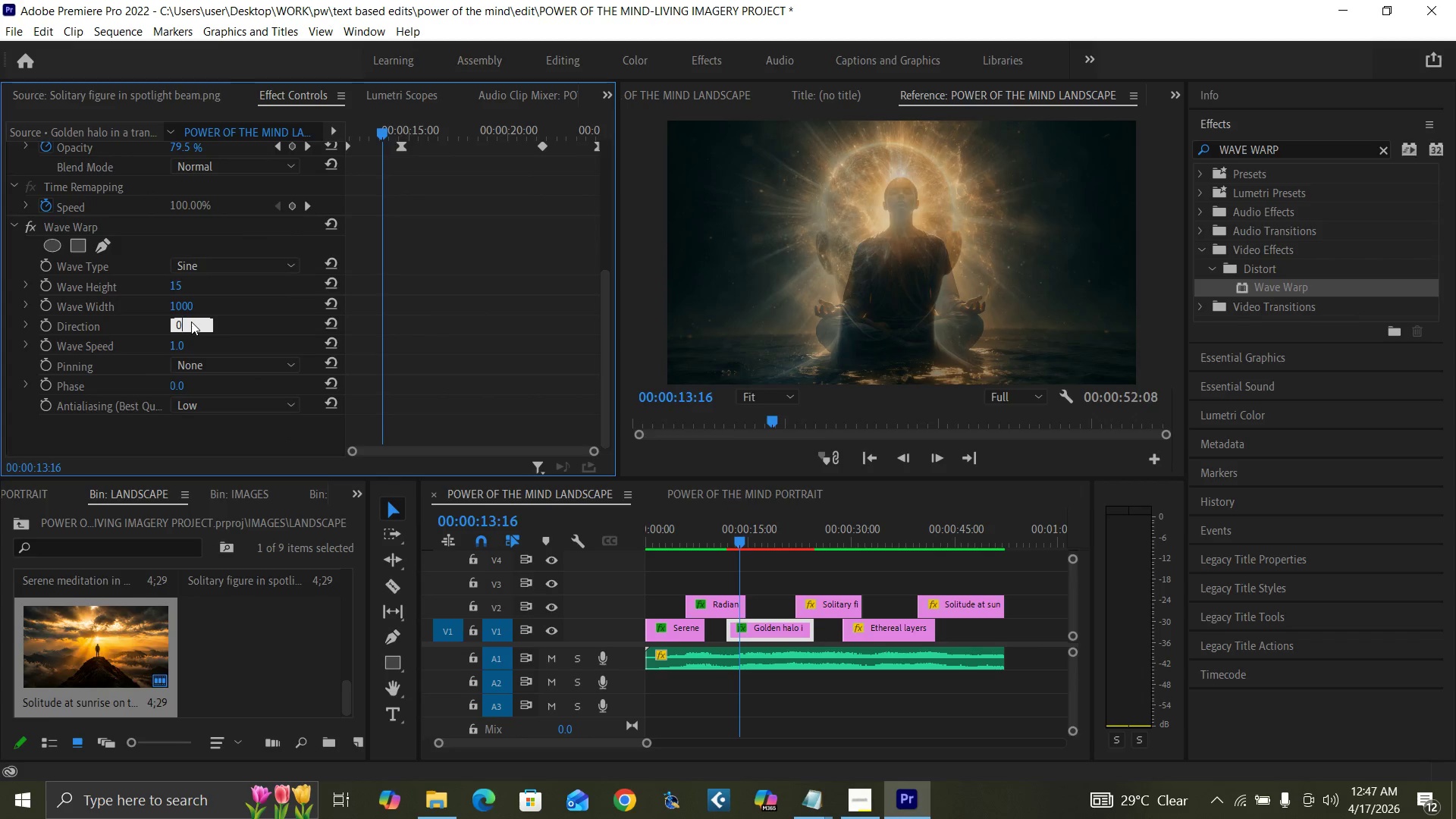 
key(Enter)
 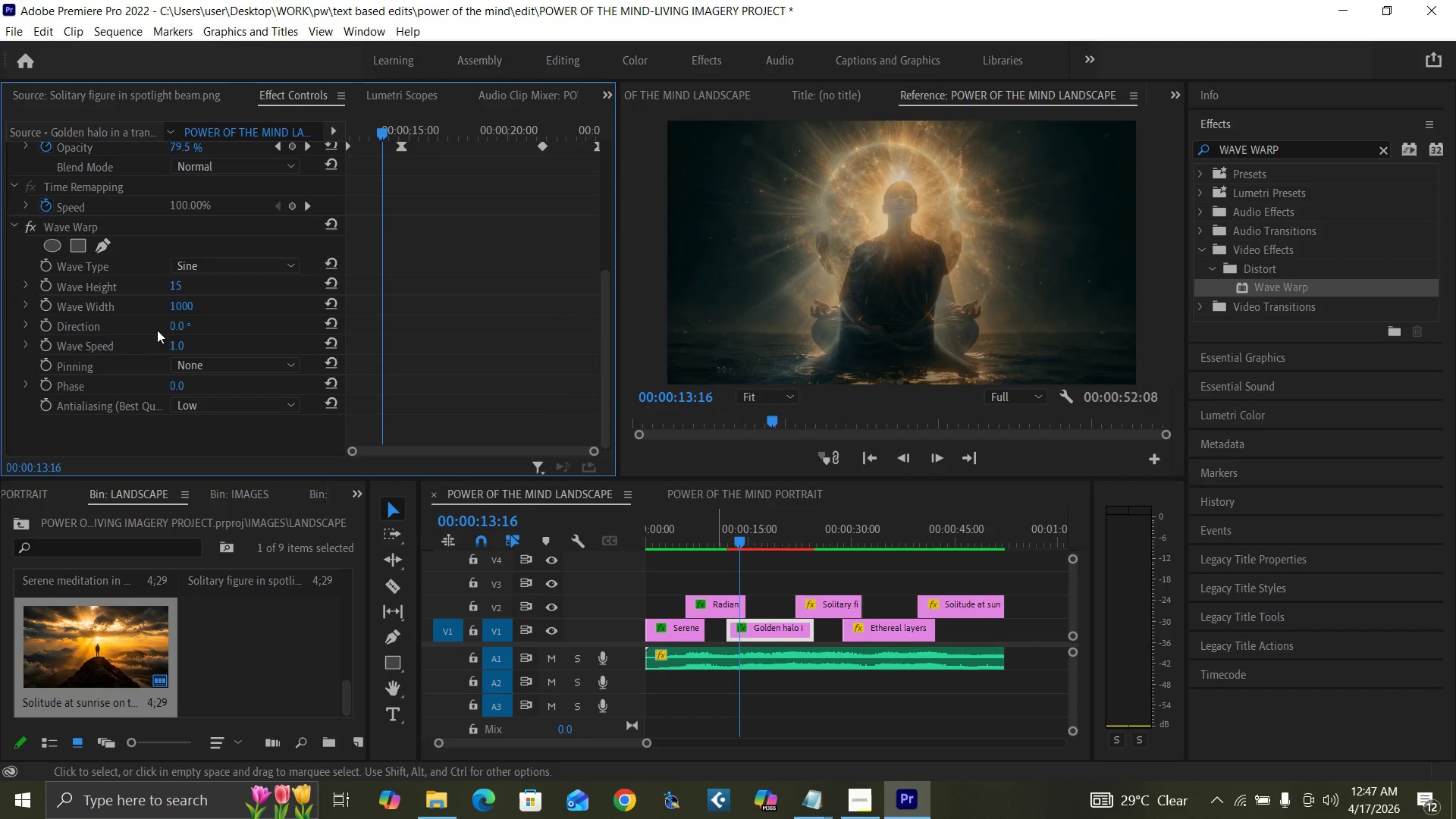 
wait(6.67)
 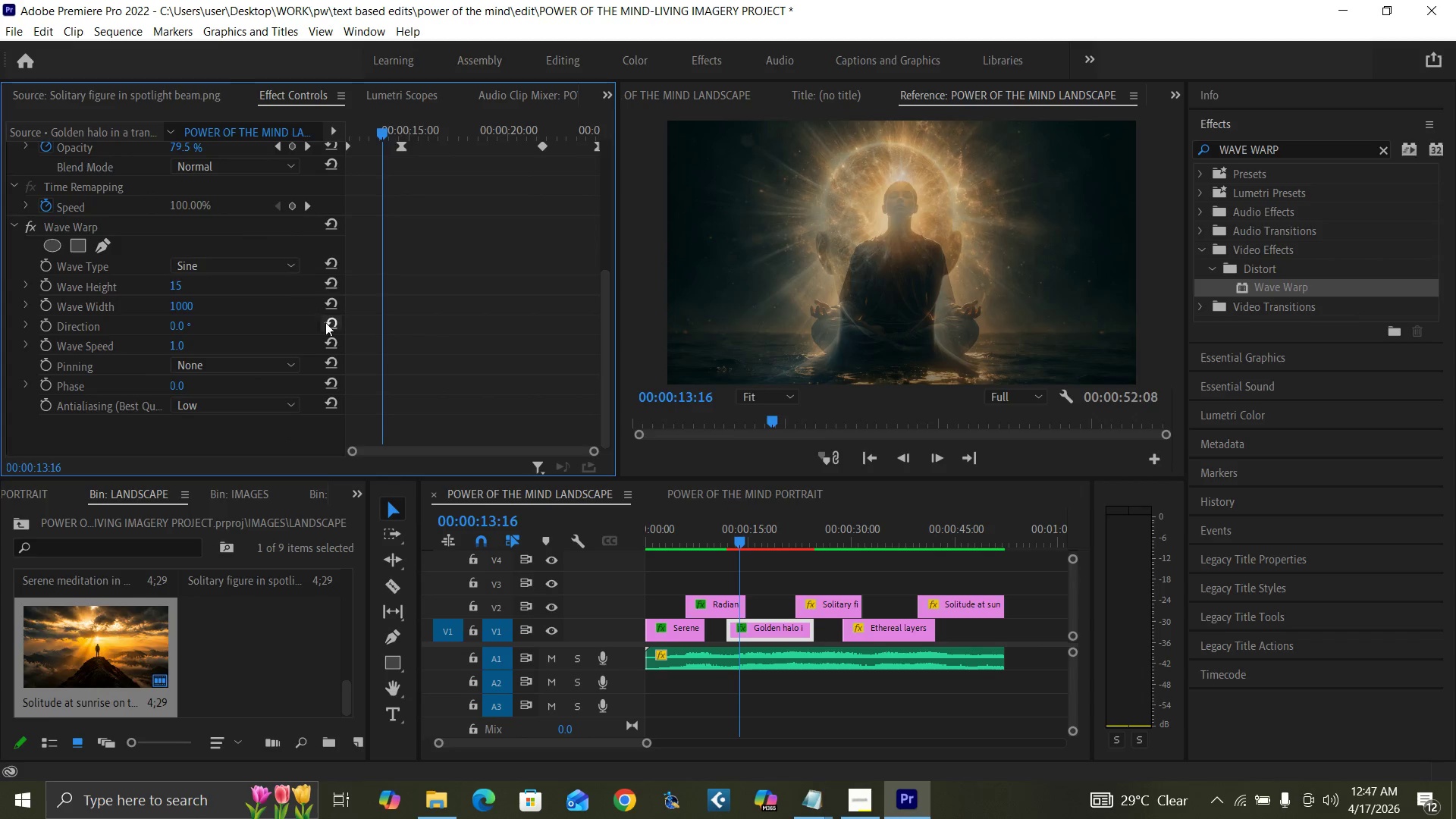 
left_click([730, 610])
 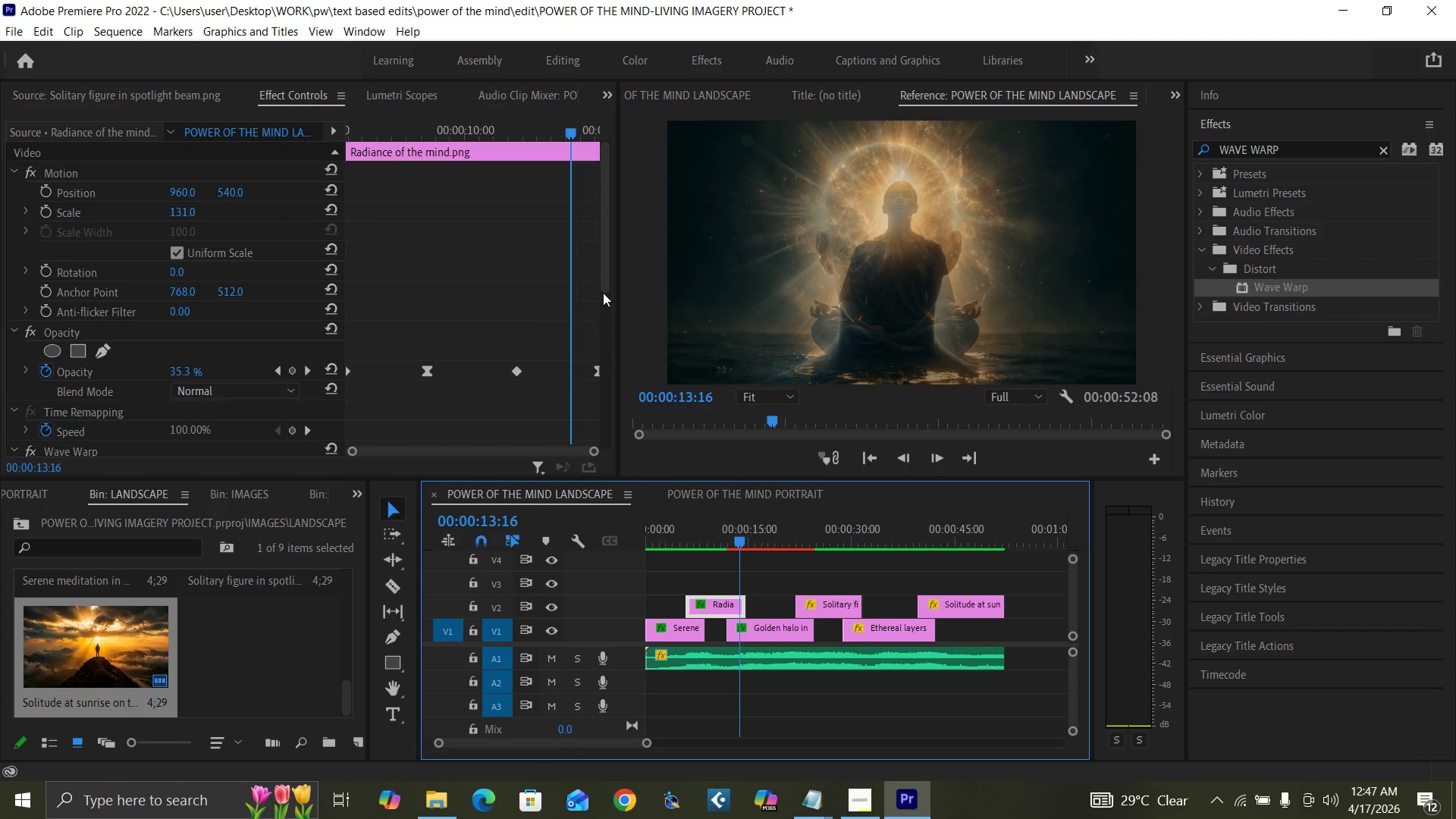 
left_click_drag(start_coordinate=[604, 281], to_coordinate=[595, 420])
 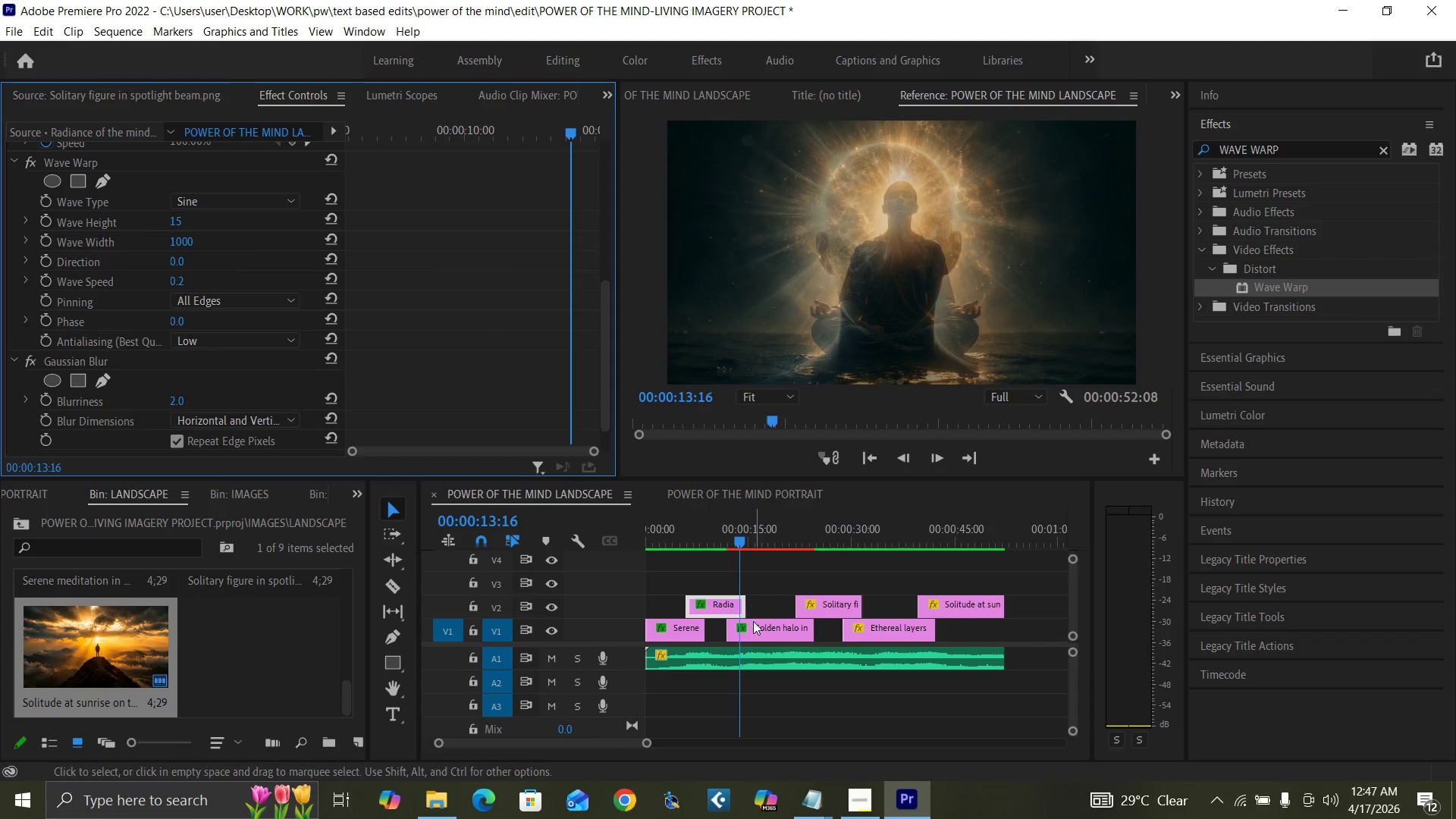 
left_click([753, 621])
 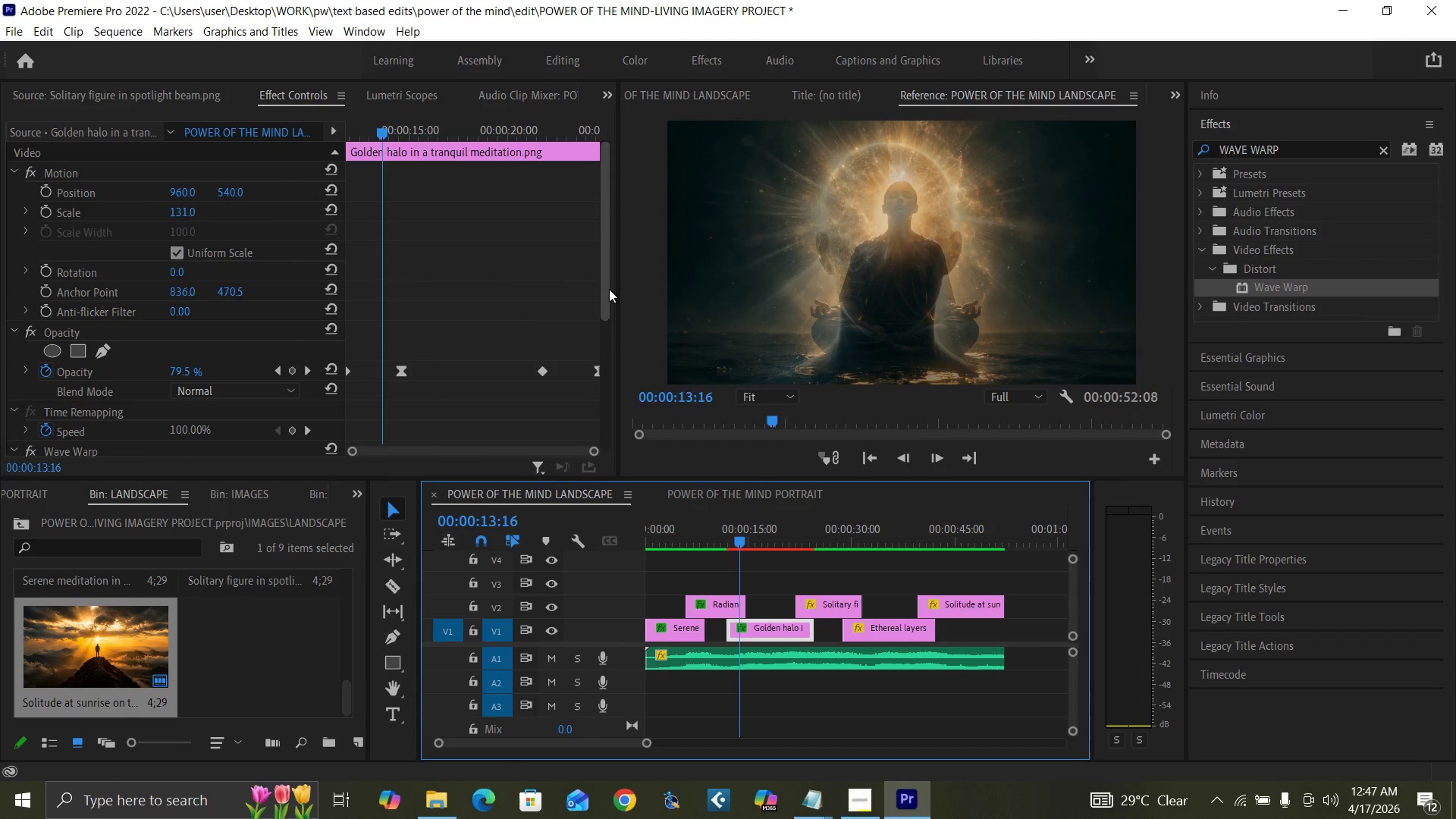 
left_click_drag(start_coordinate=[608, 287], to_coordinate=[617, 446])
 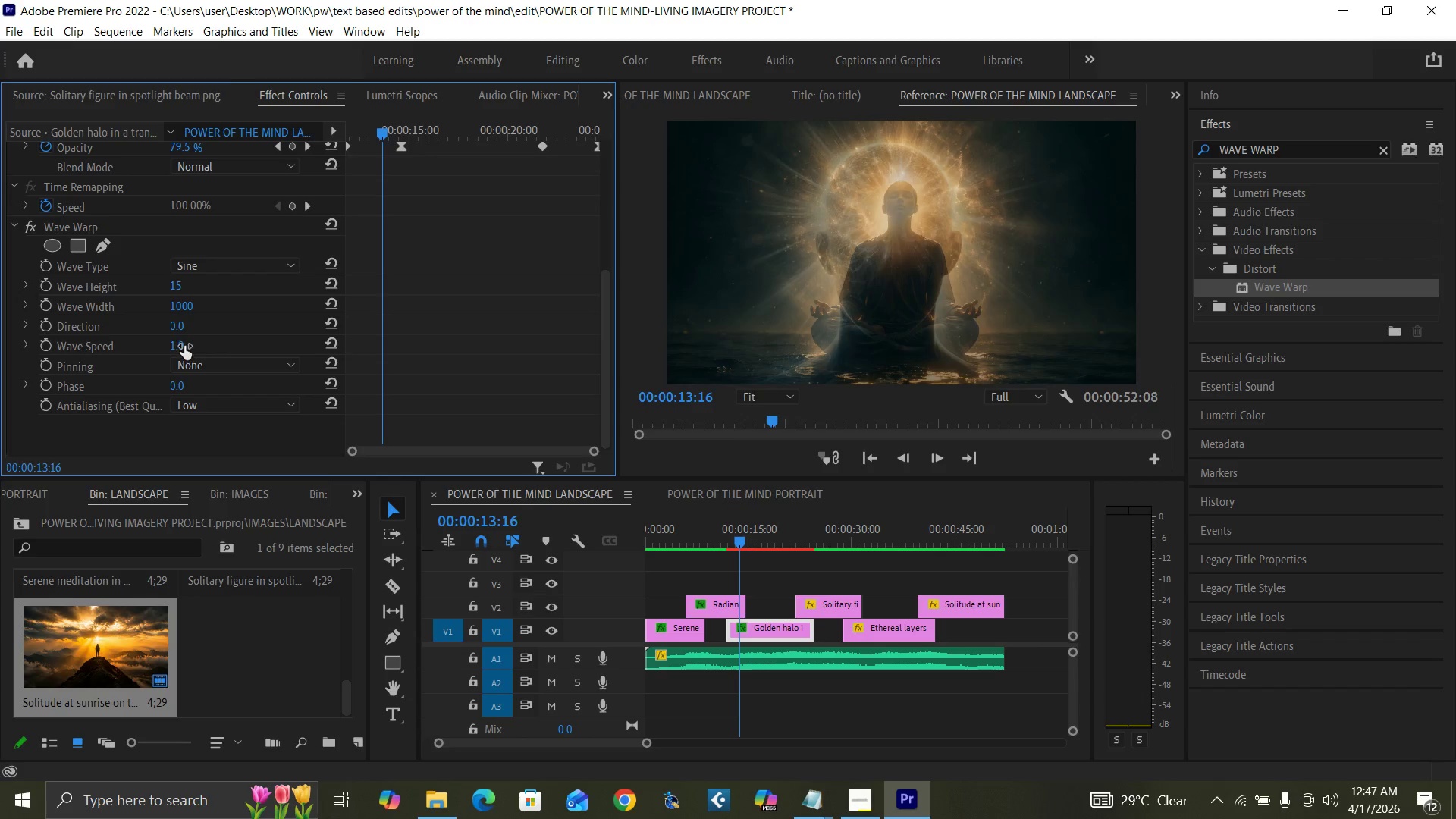 
left_click([184, 345])
 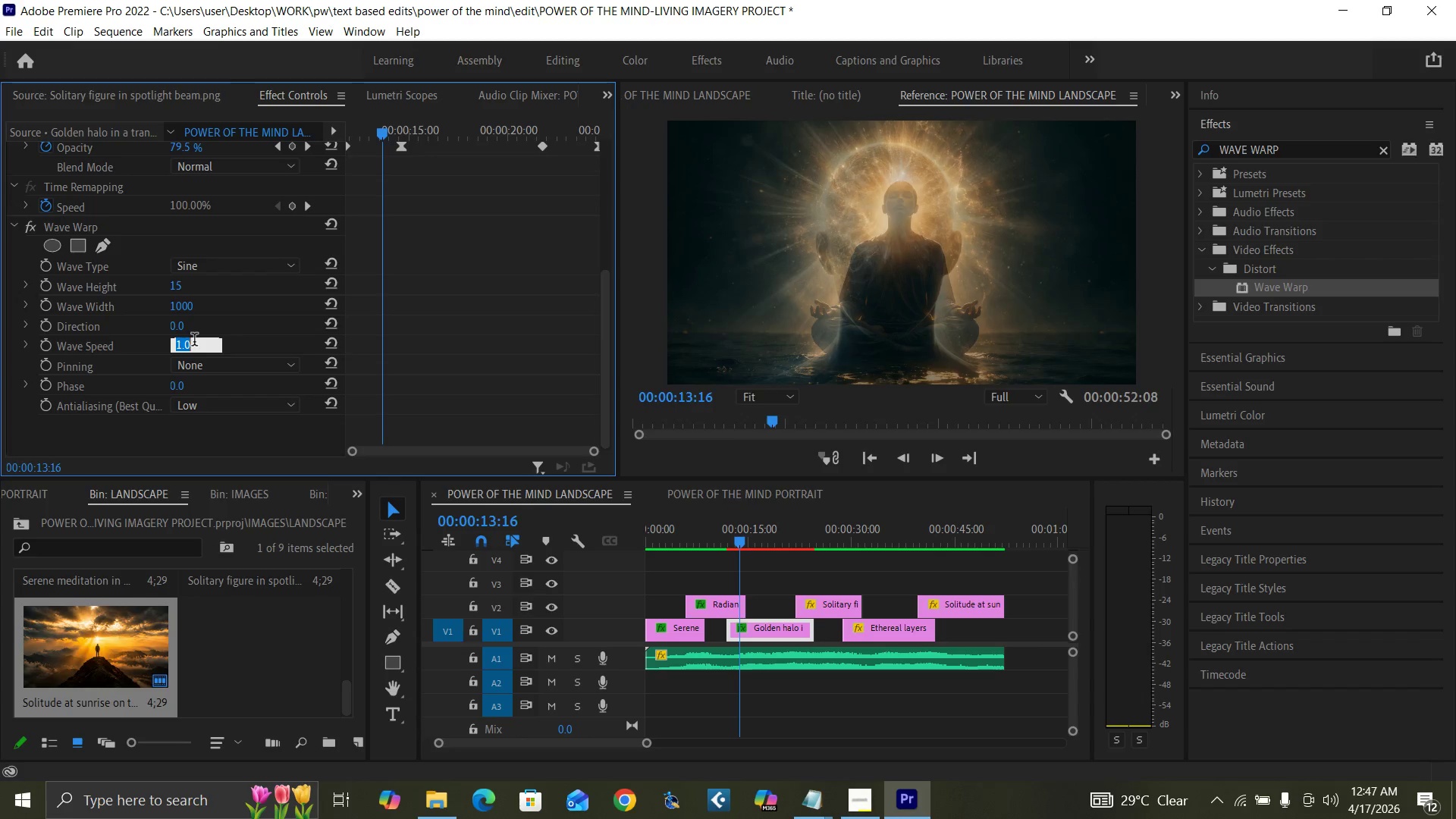 
key(0)
 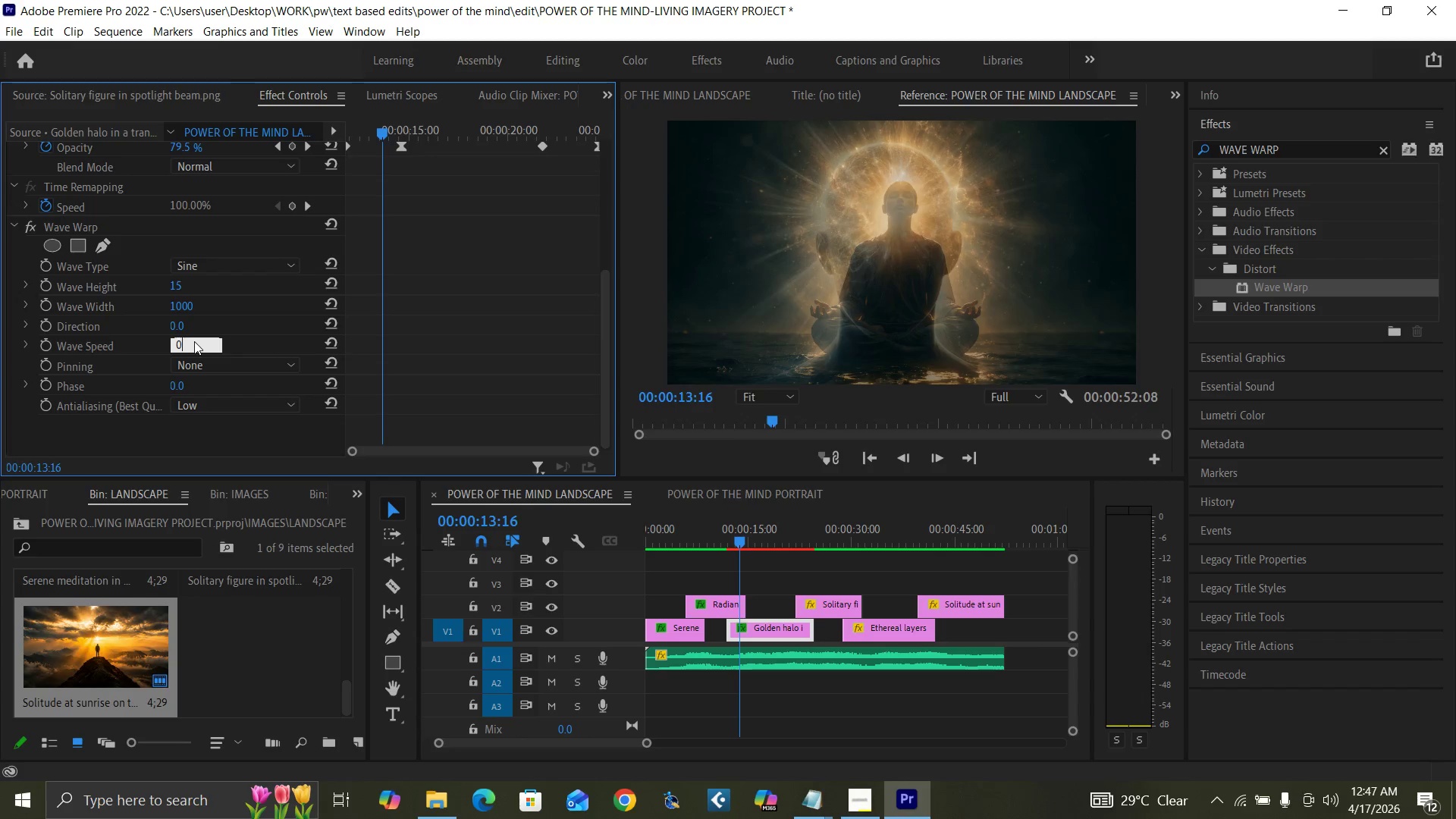 
key(Period)
 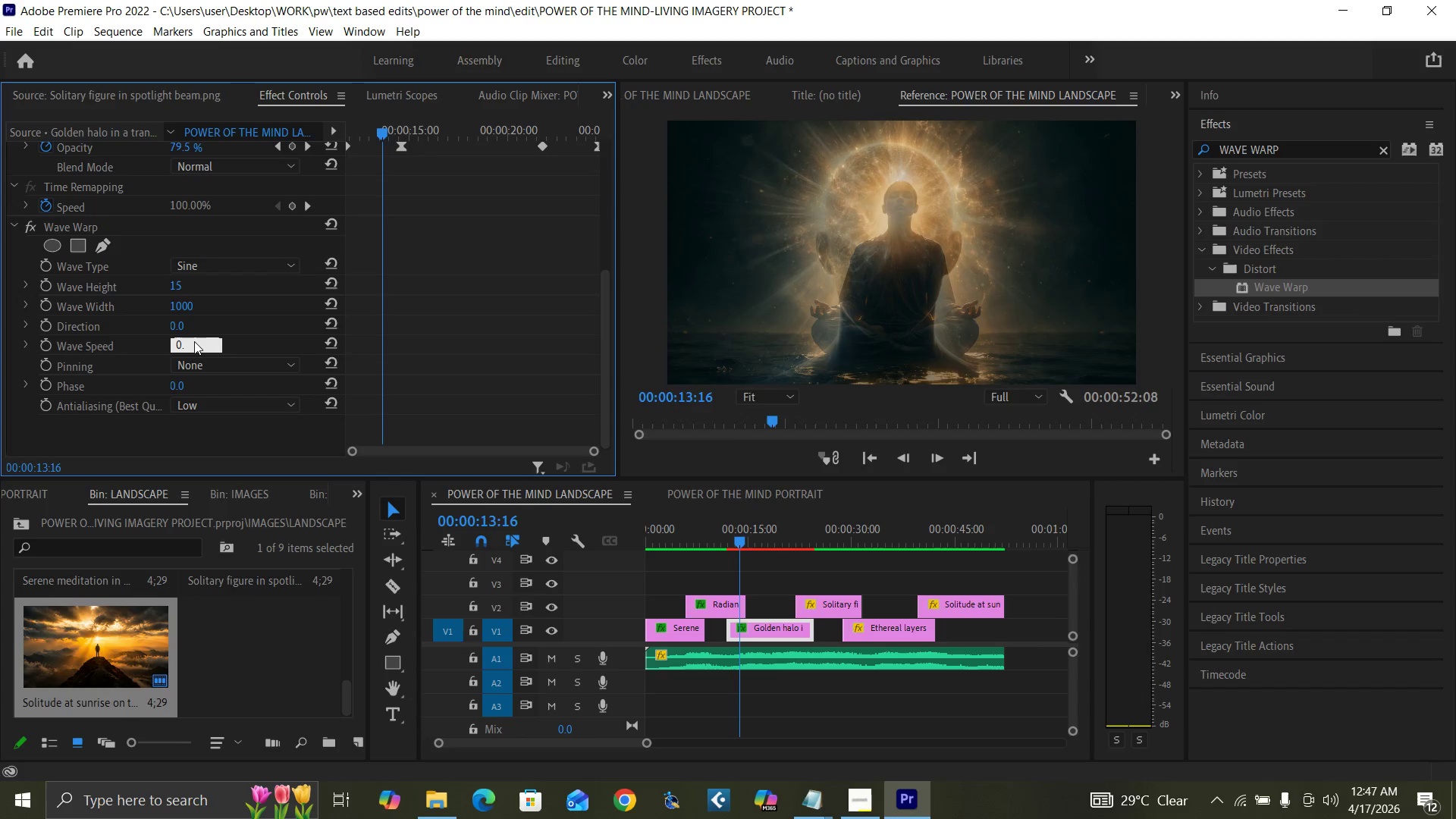 
key(2)
 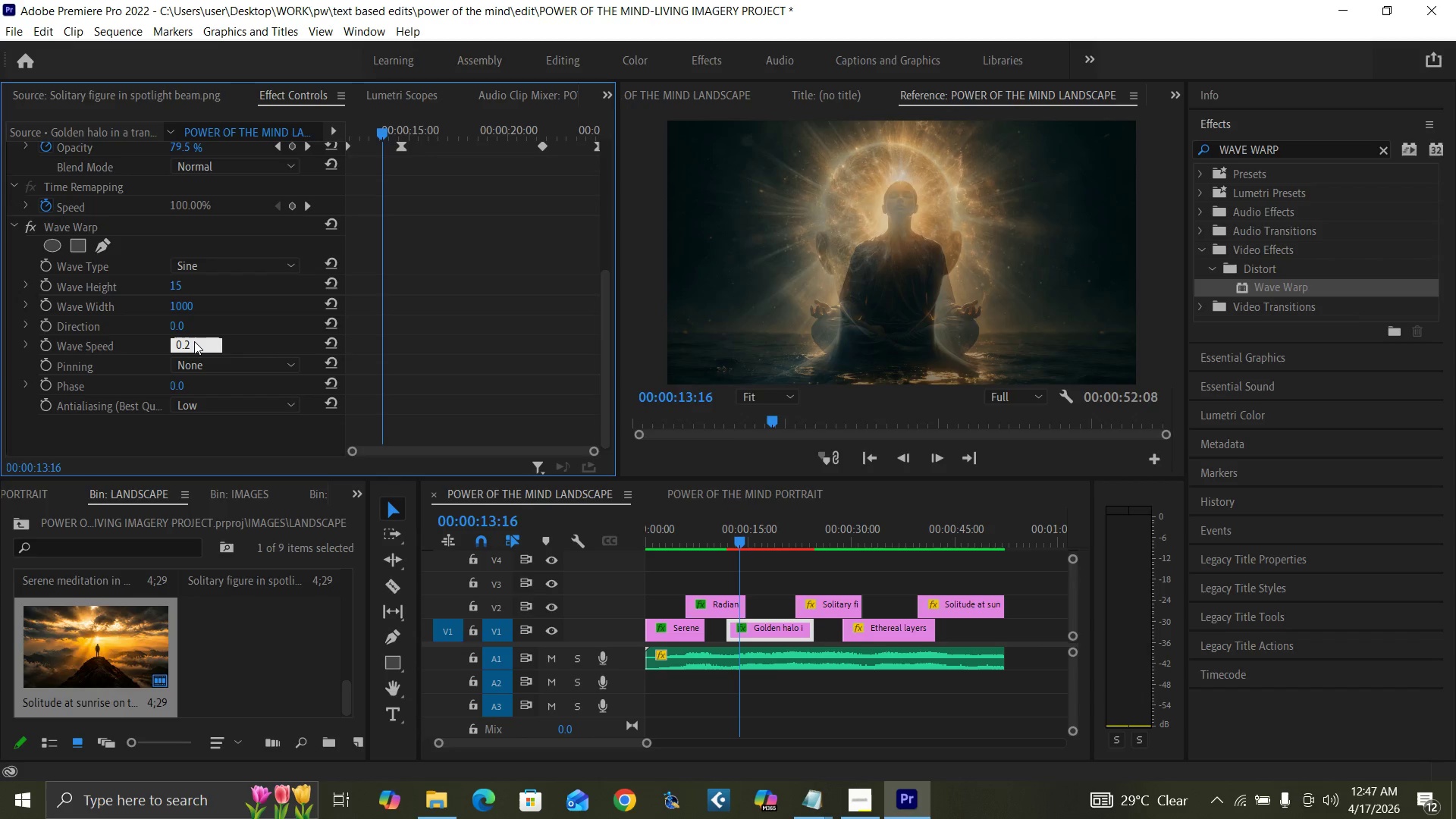 
key(Enter)
 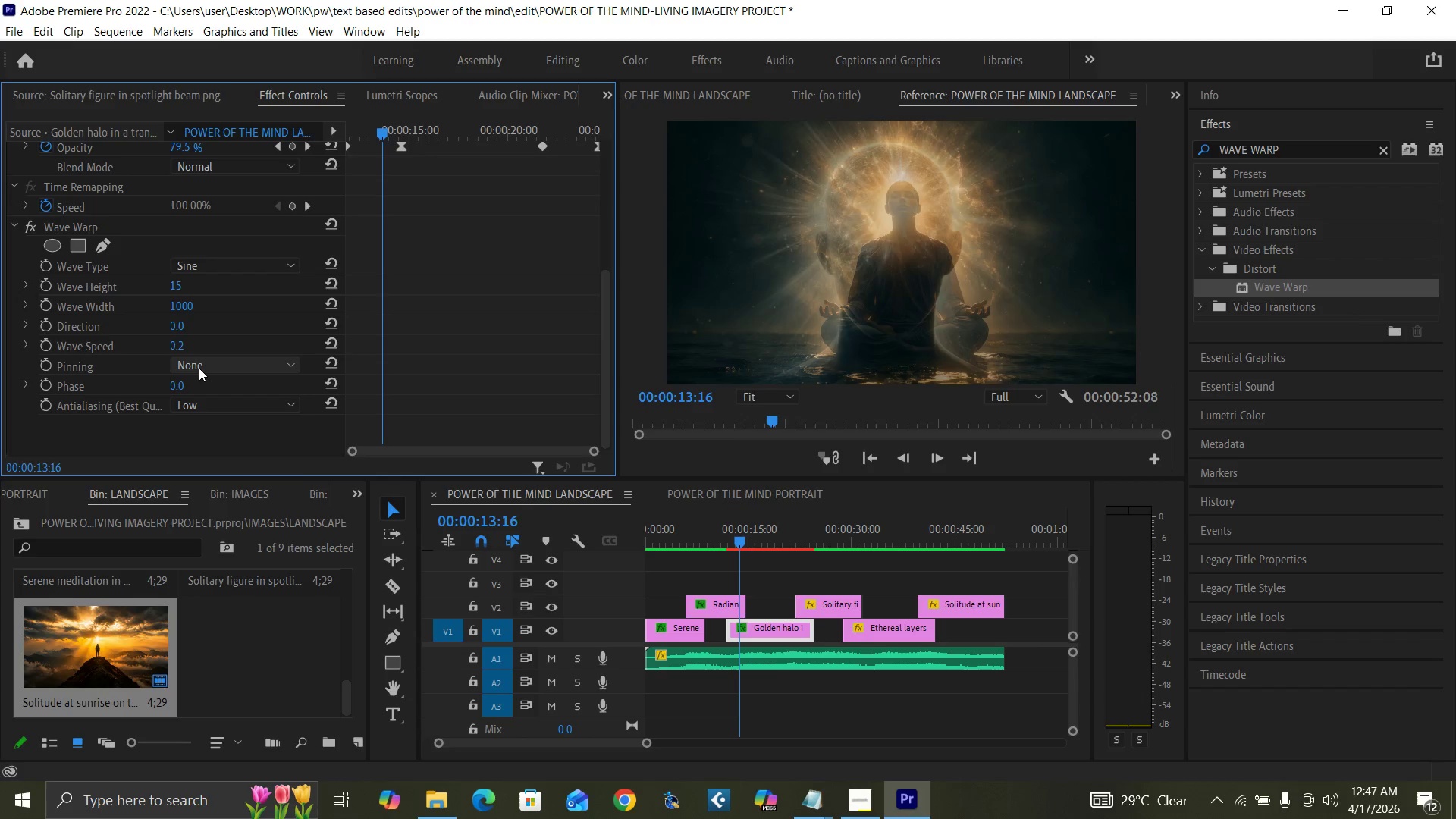 
left_click([199, 368])
 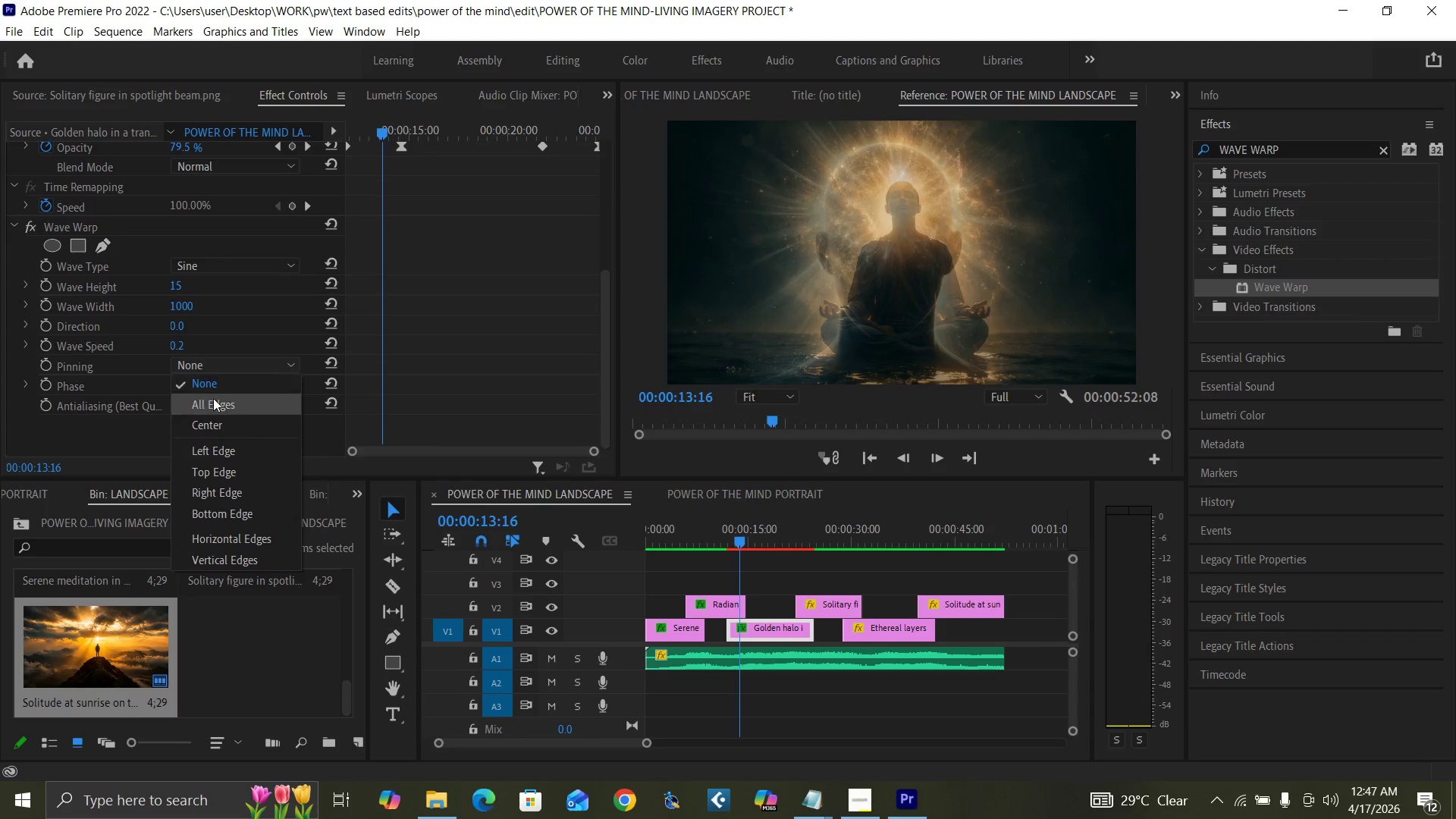 
left_click([215, 400])
 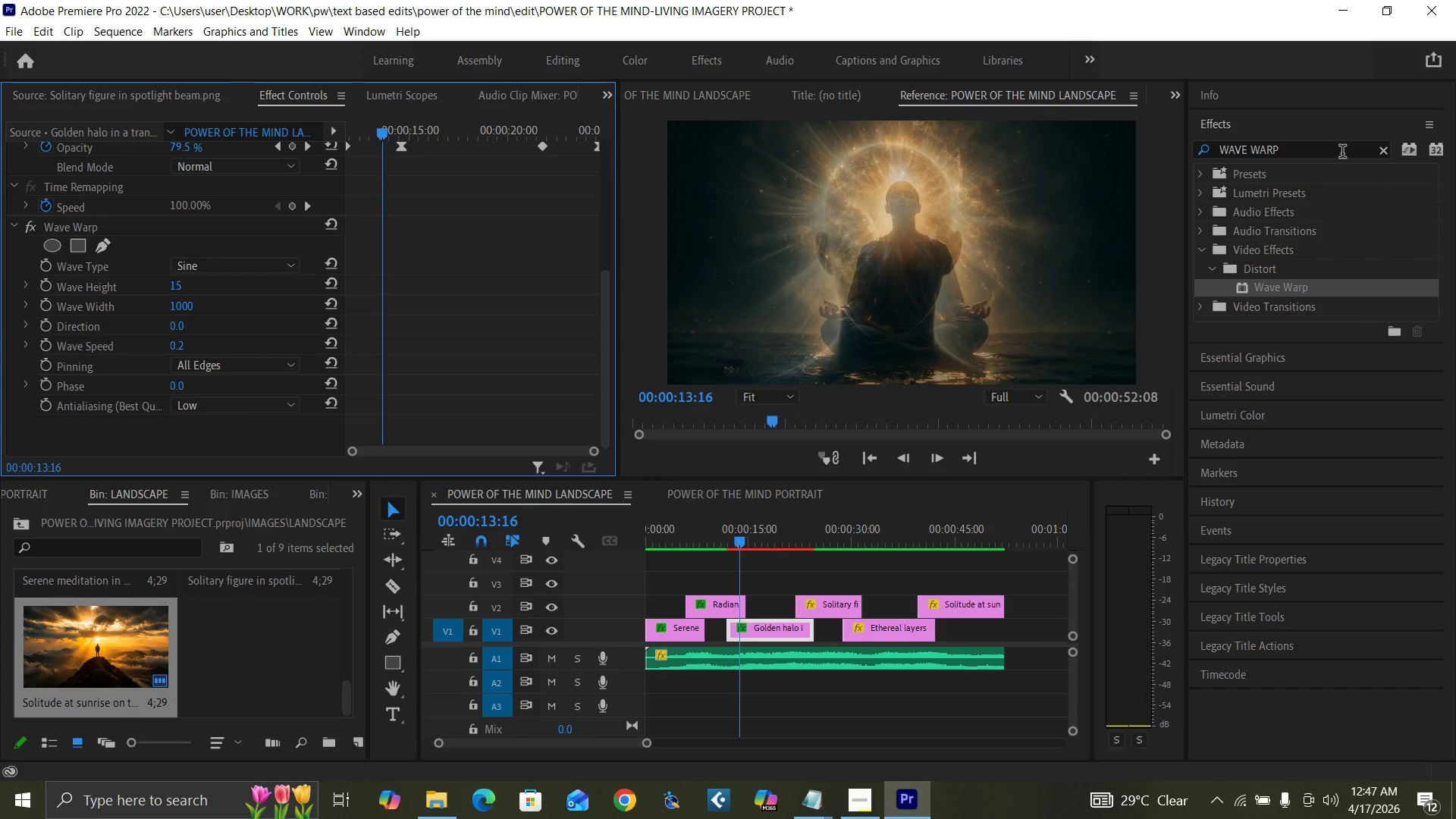 
left_click([1382, 150])
 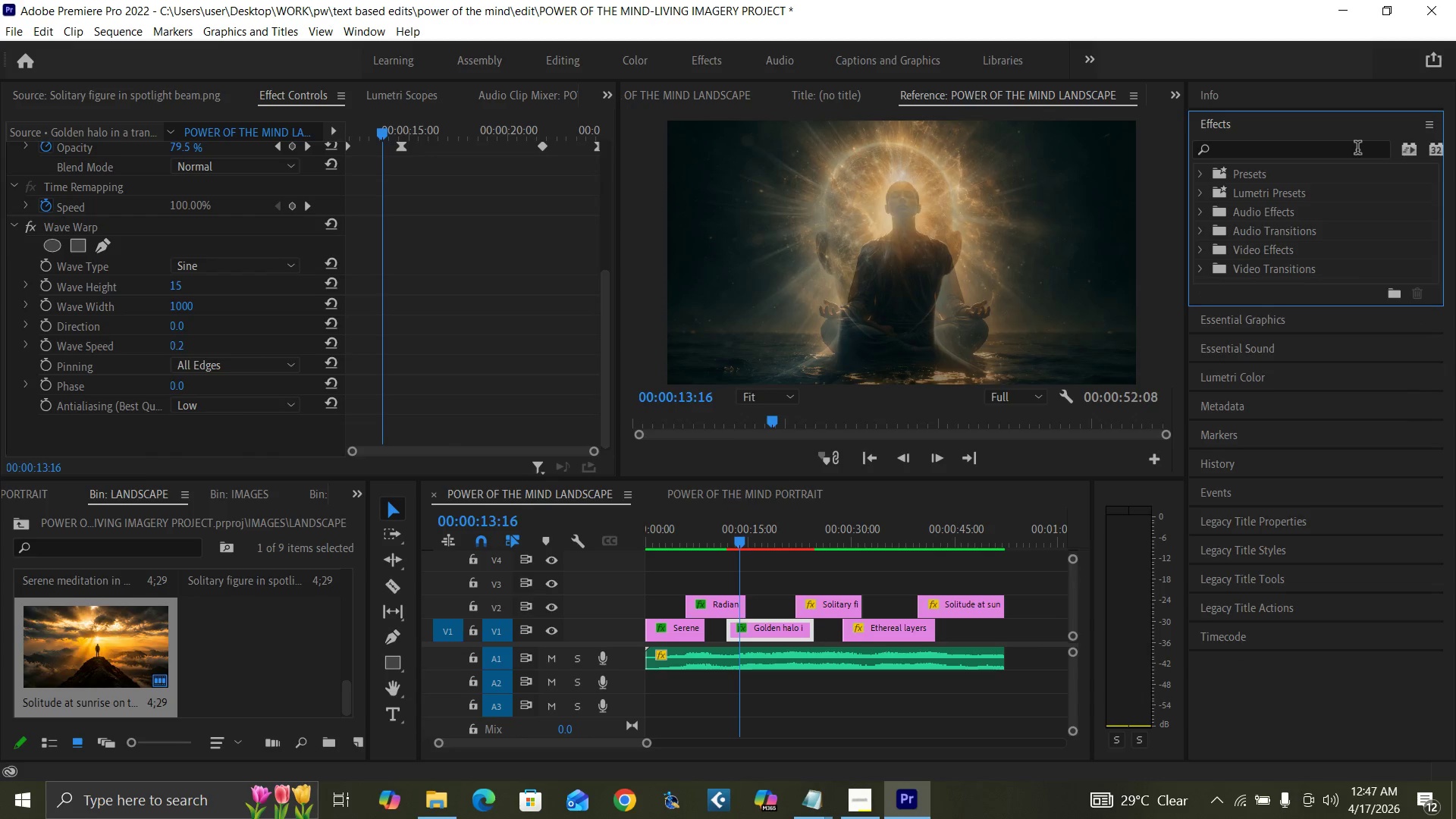 
left_click([1346, 149])
 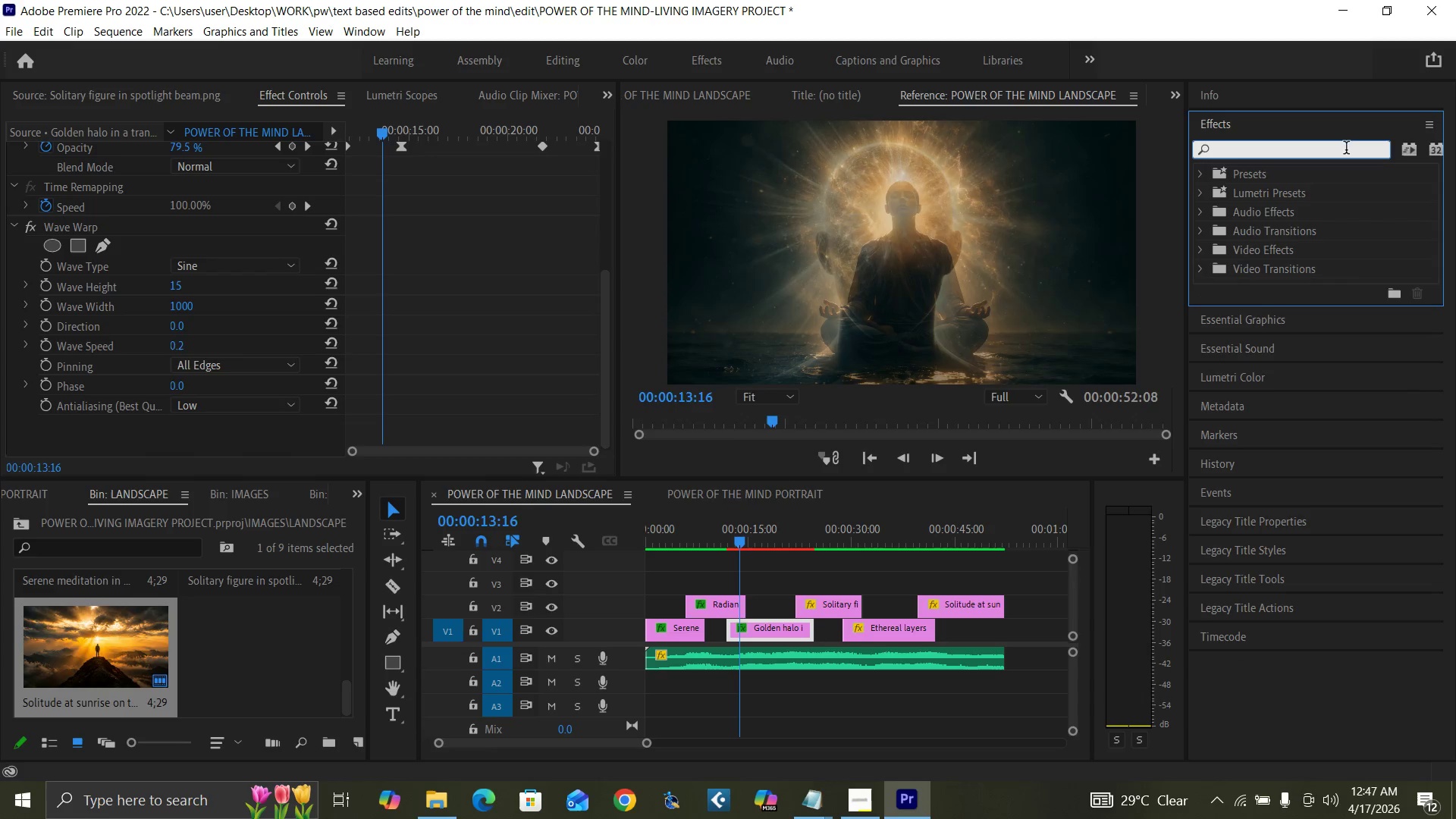 
type(GAUS)
 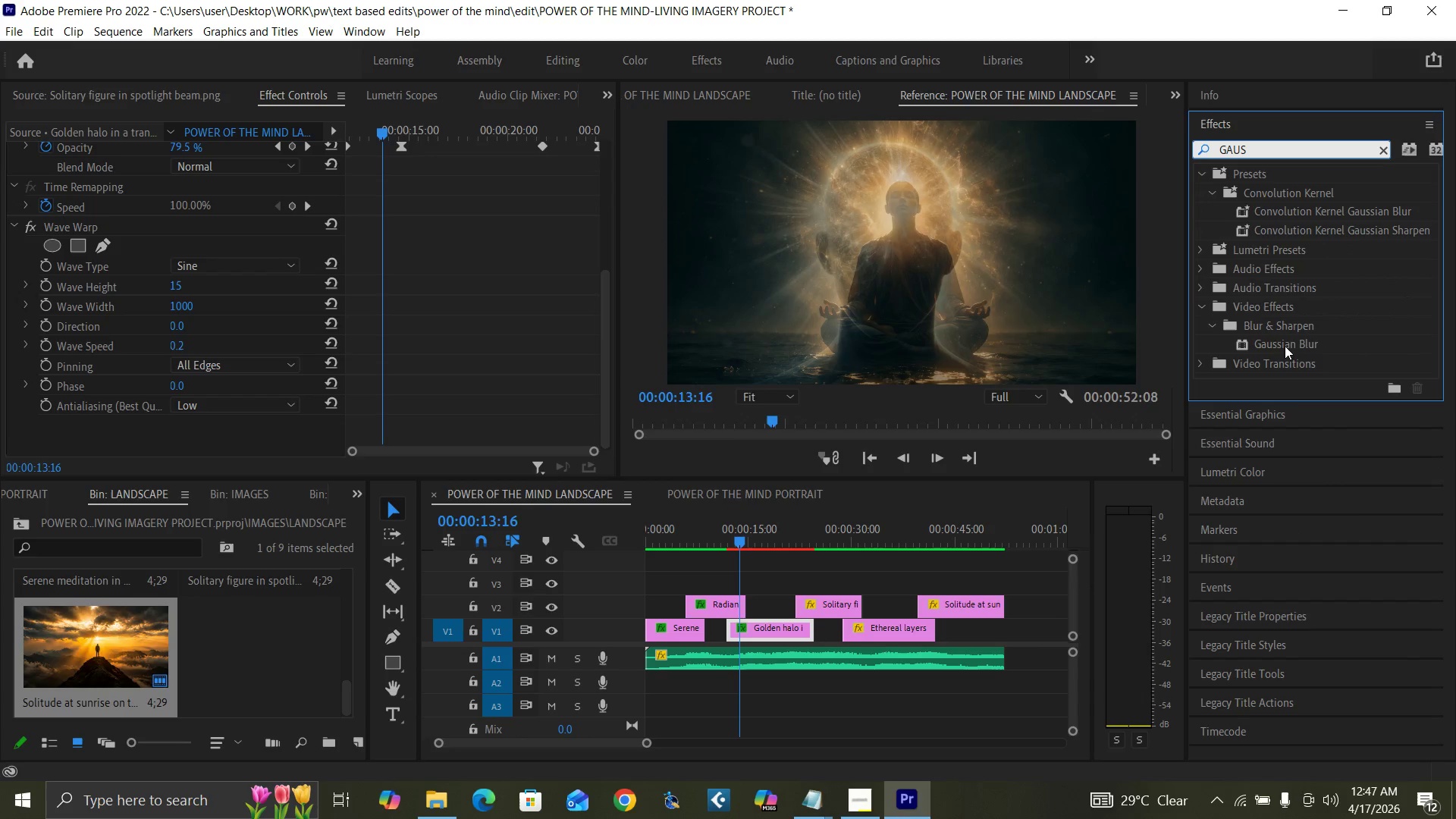 
left_click_drag(start_coordinate=[1285, 336], to_coordinate=[180, 433])
 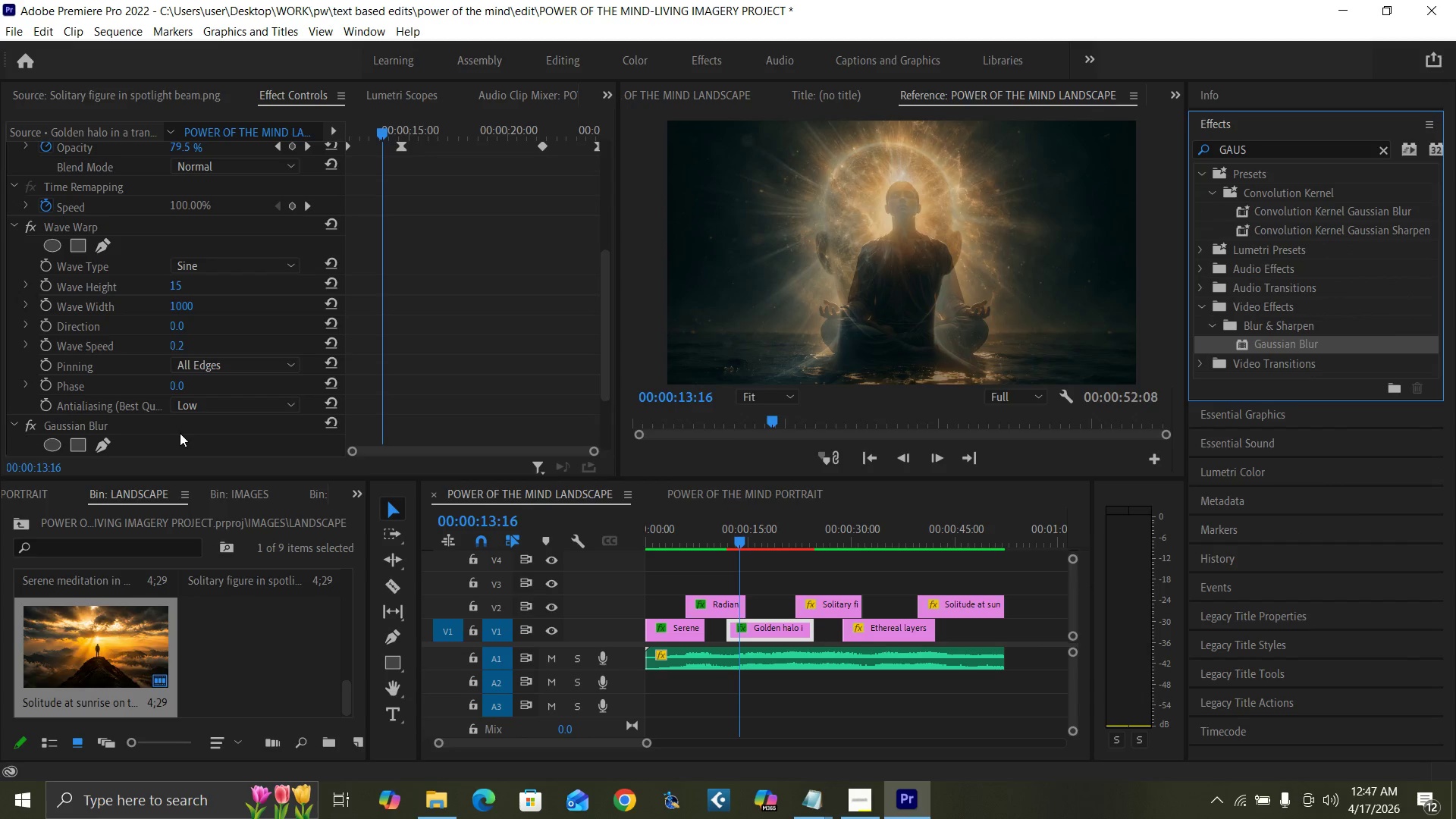 
scroll: coordinate [180, 433], scroll_direction: down, amount: 3.0
 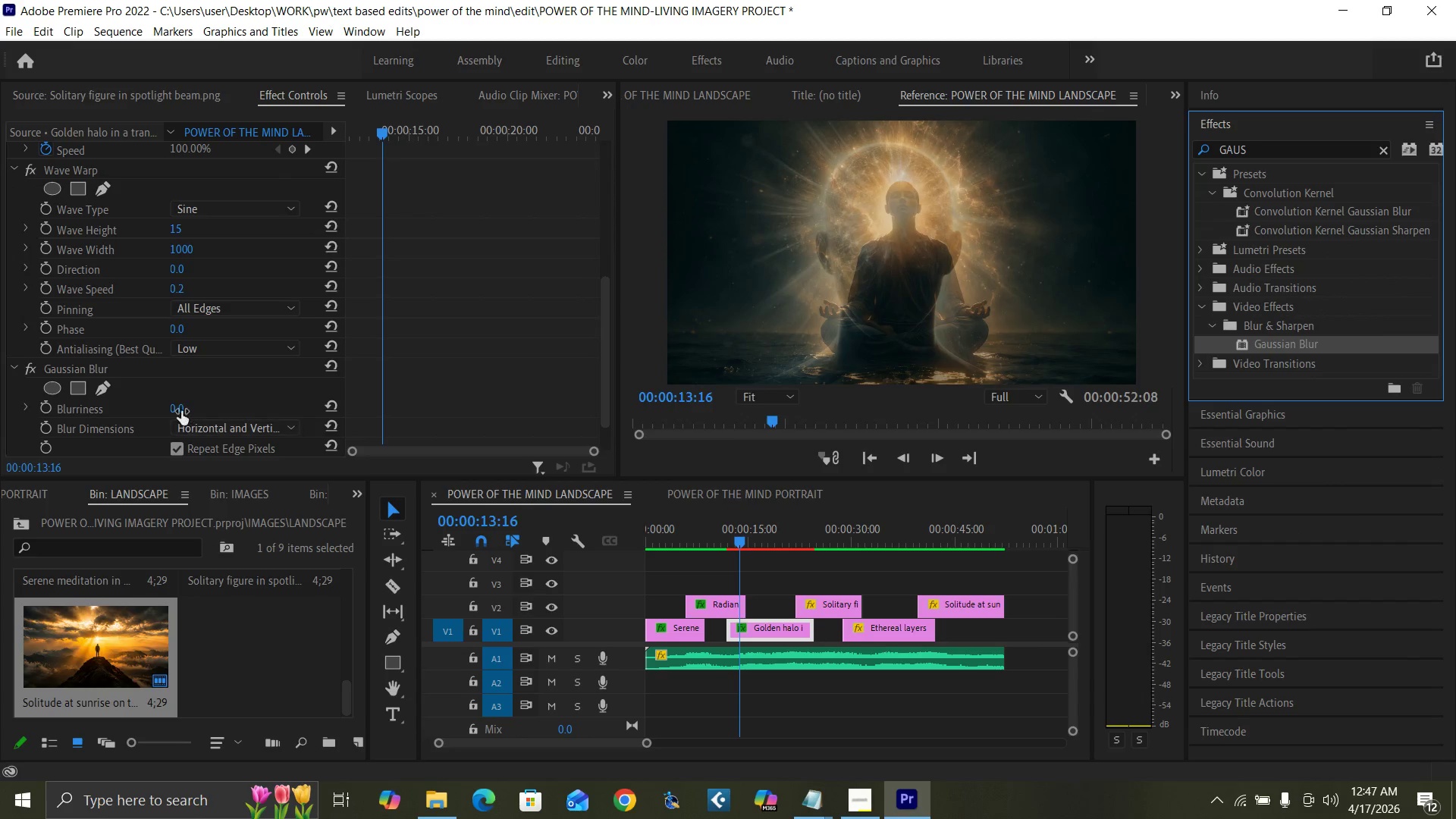 
left_click([178, 407])
 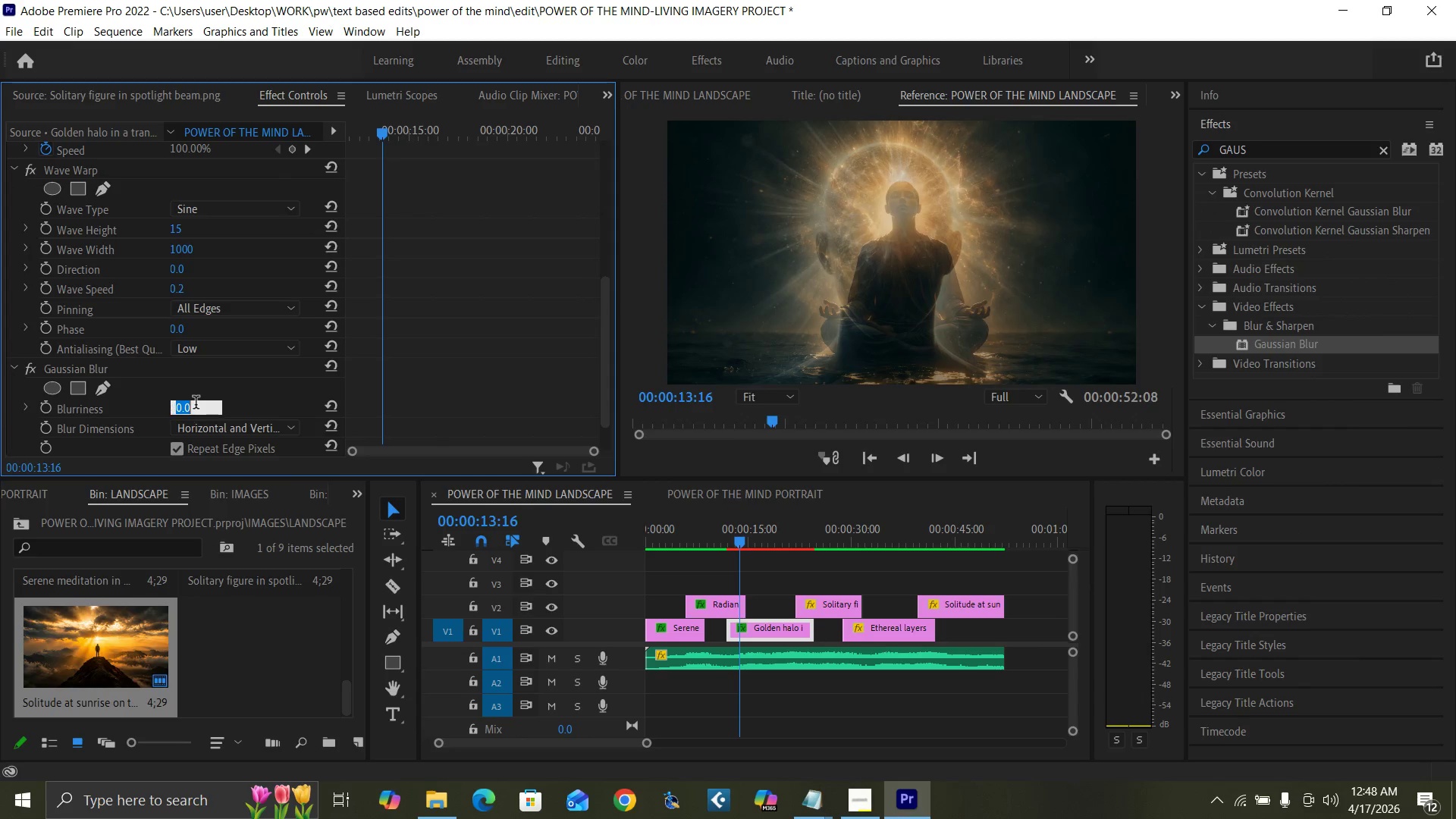 
key(2)
 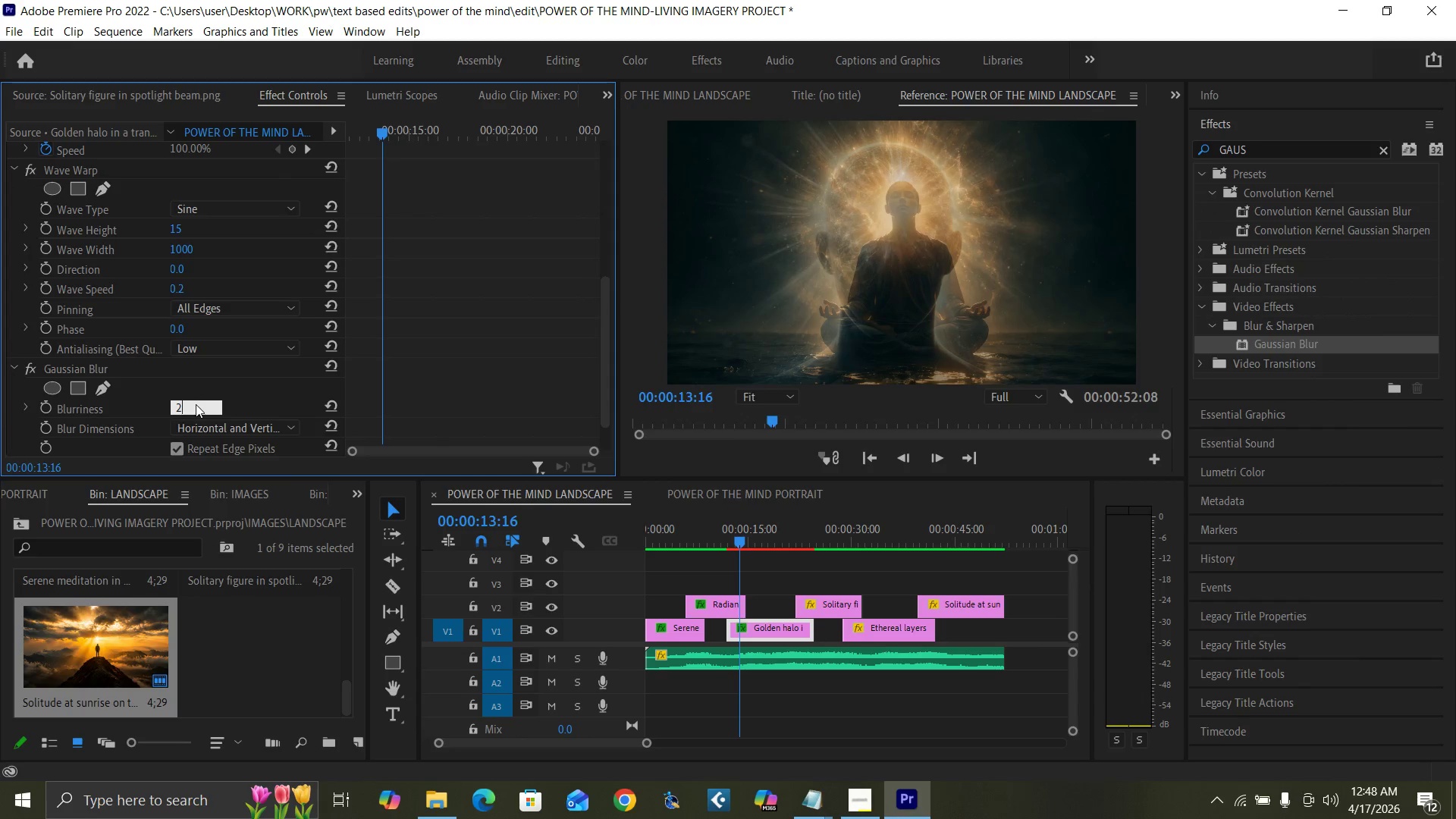 
key(Enter)
 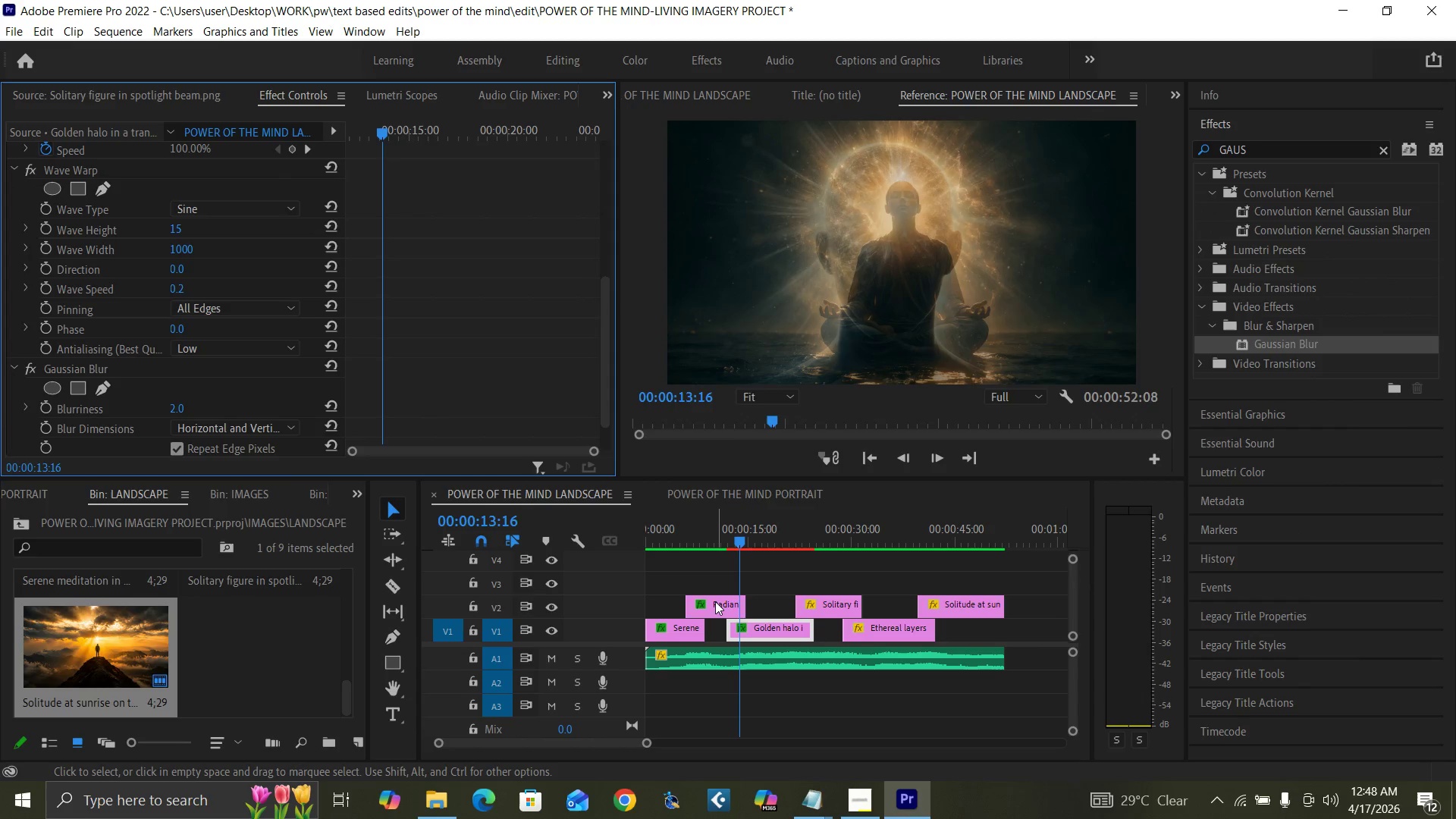 
left_click([715, 601])
 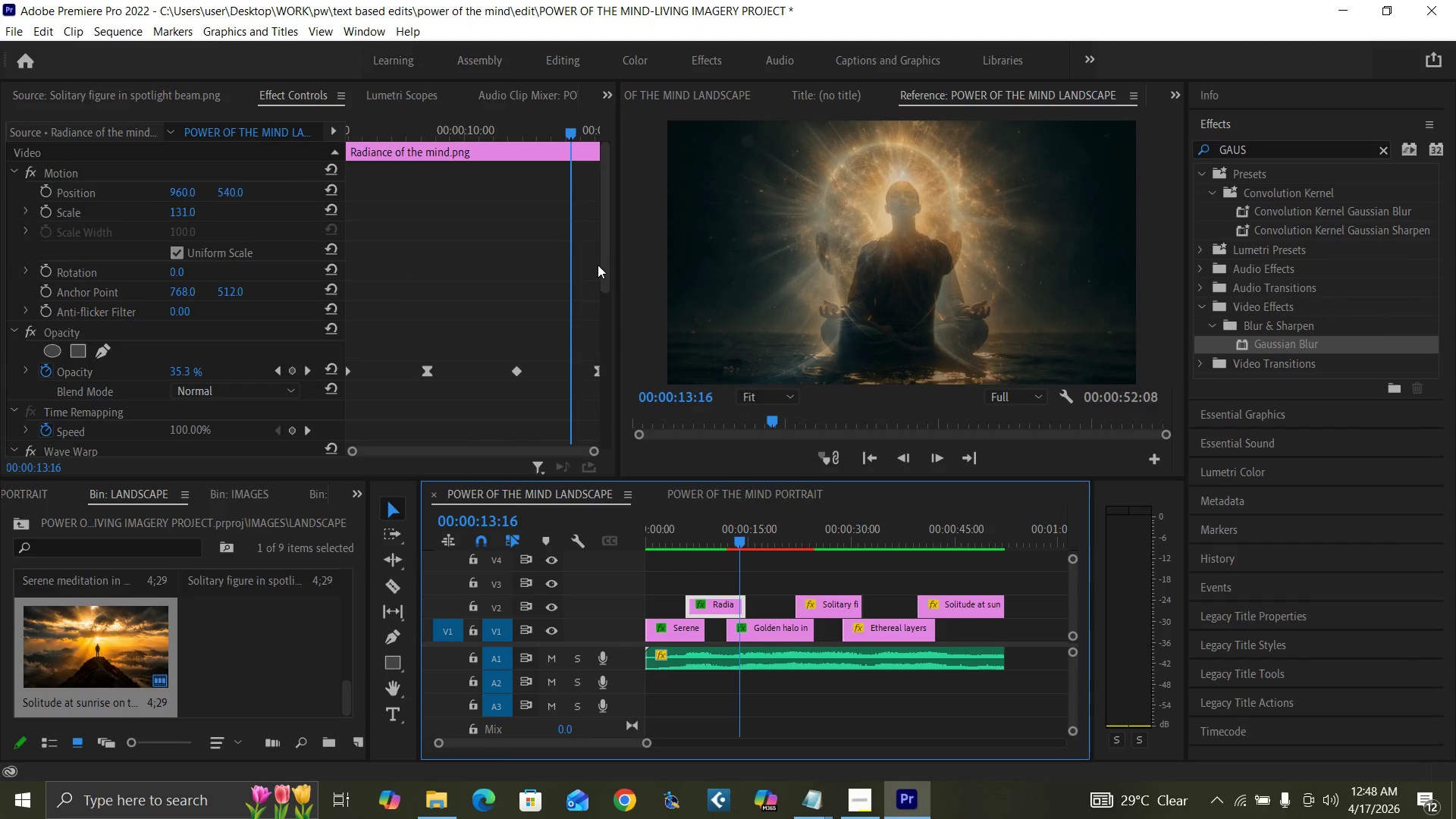 
left_click_drag(start_coordinate=[607, 275], to_coordinate=[560, 393])
 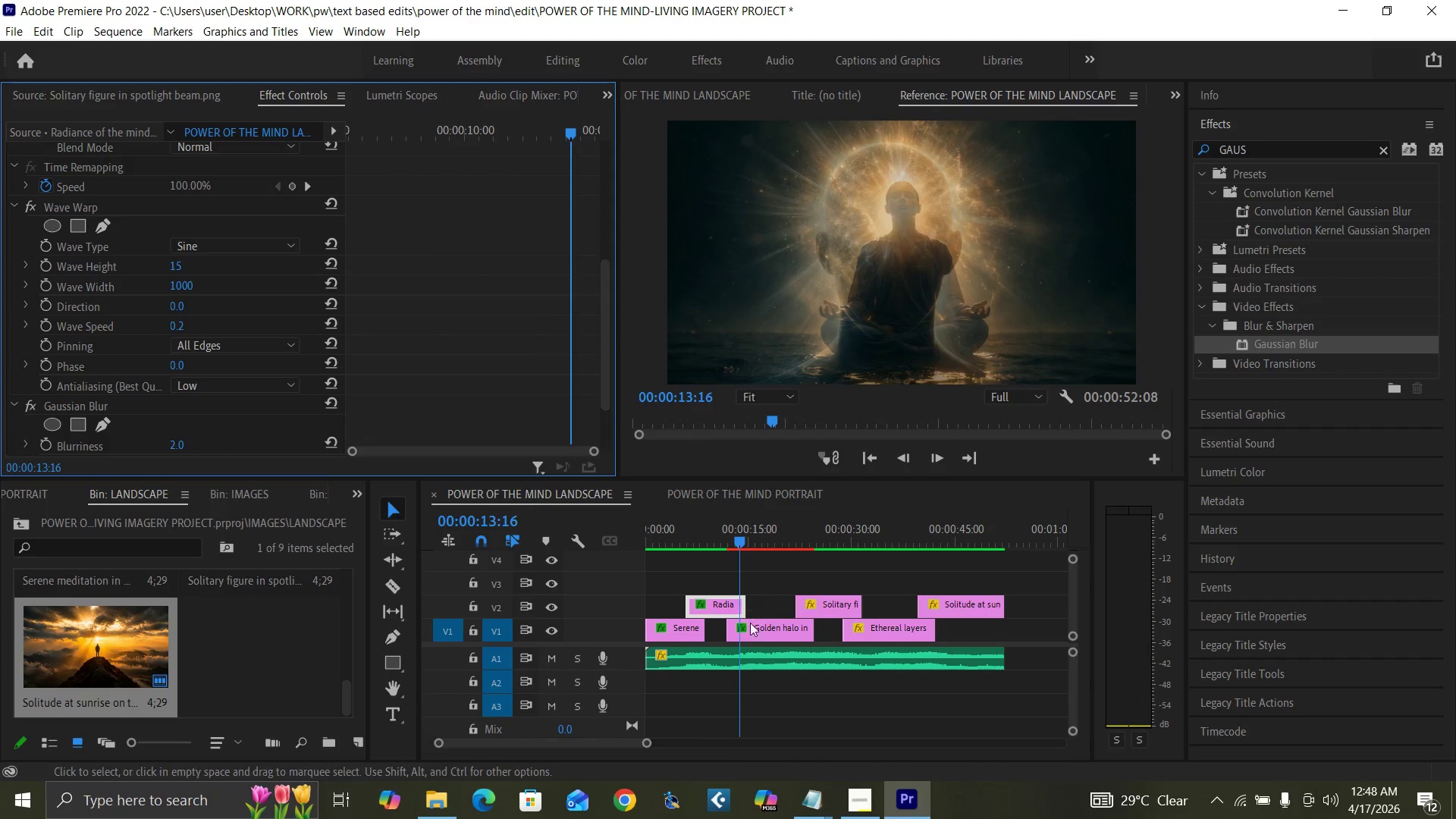 
left_click([755, 632])
 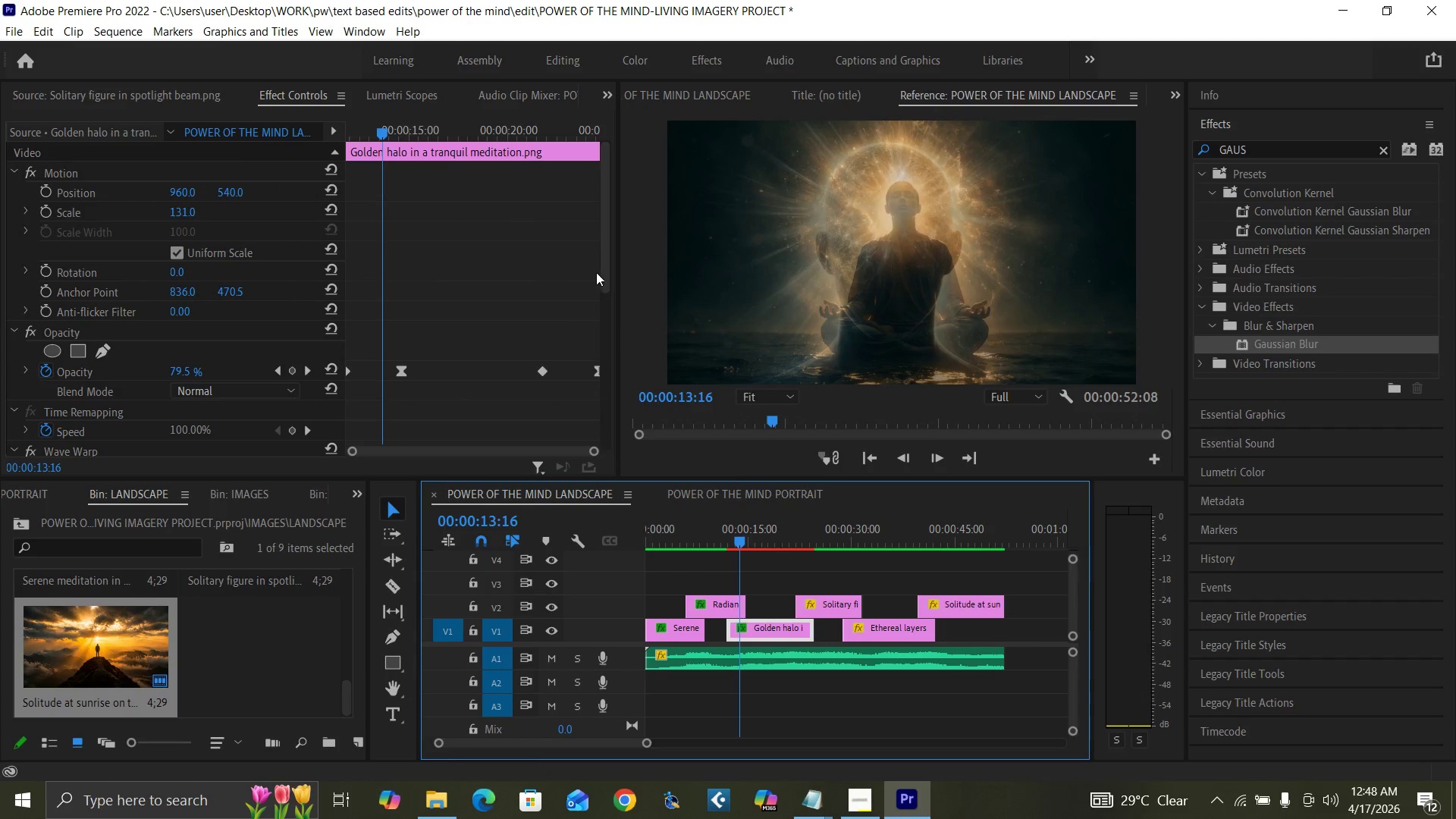 
left_click_drag(start_coordinate=[604, 276], to_coordinate=[602, 441])
 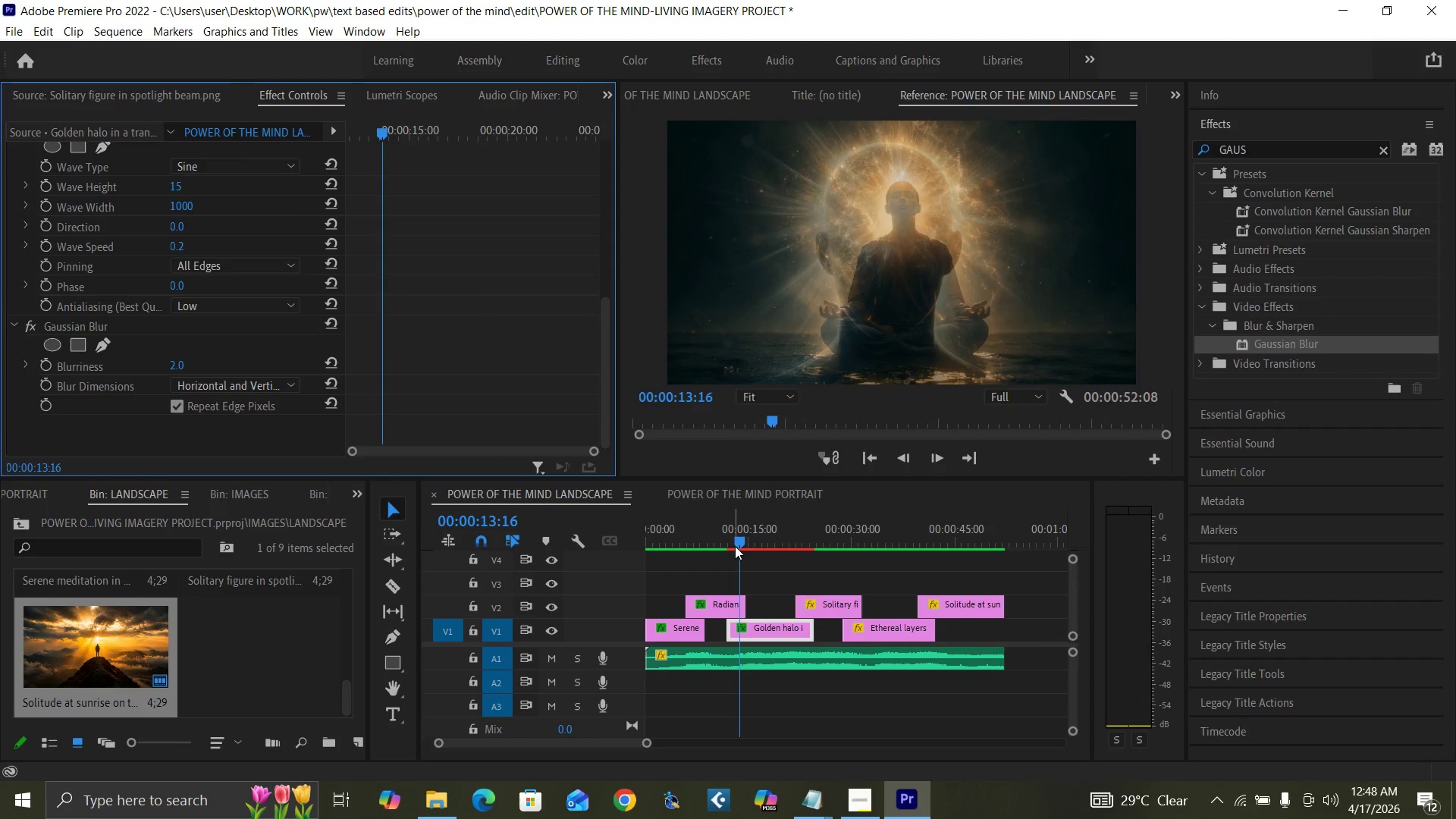 
left_click([739, 541])
 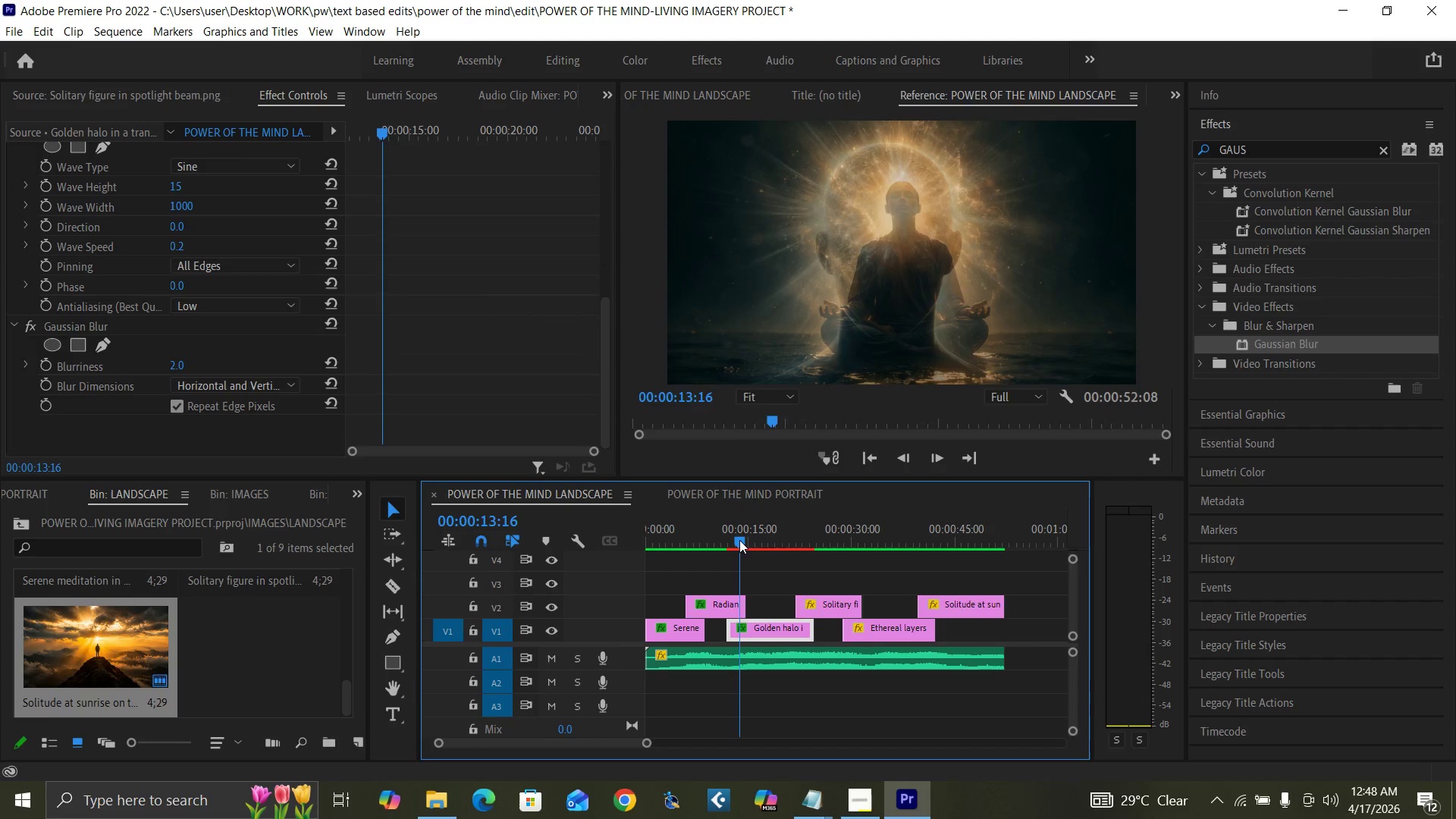 
key(Control+S)
 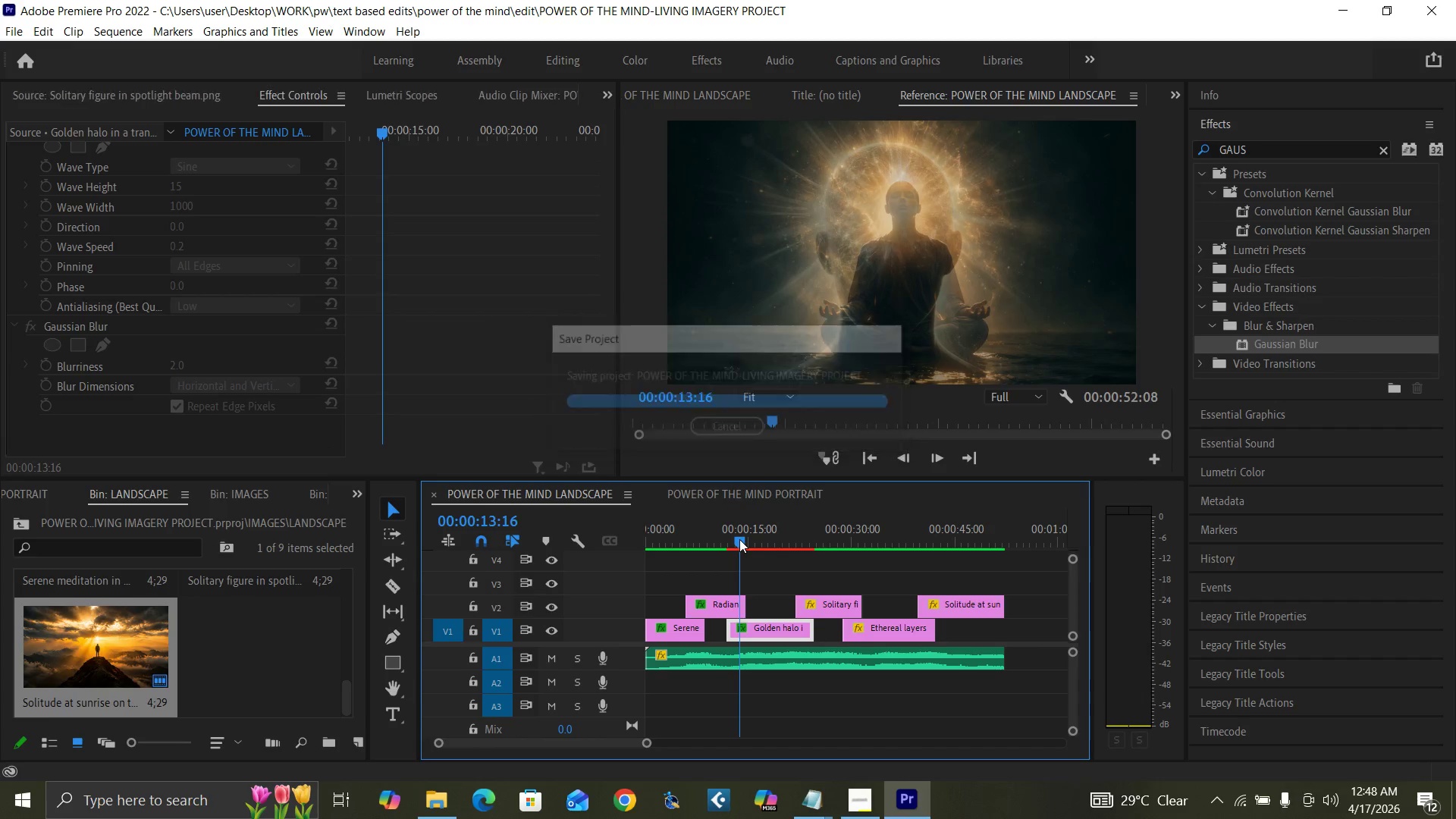 
key(Enter)
 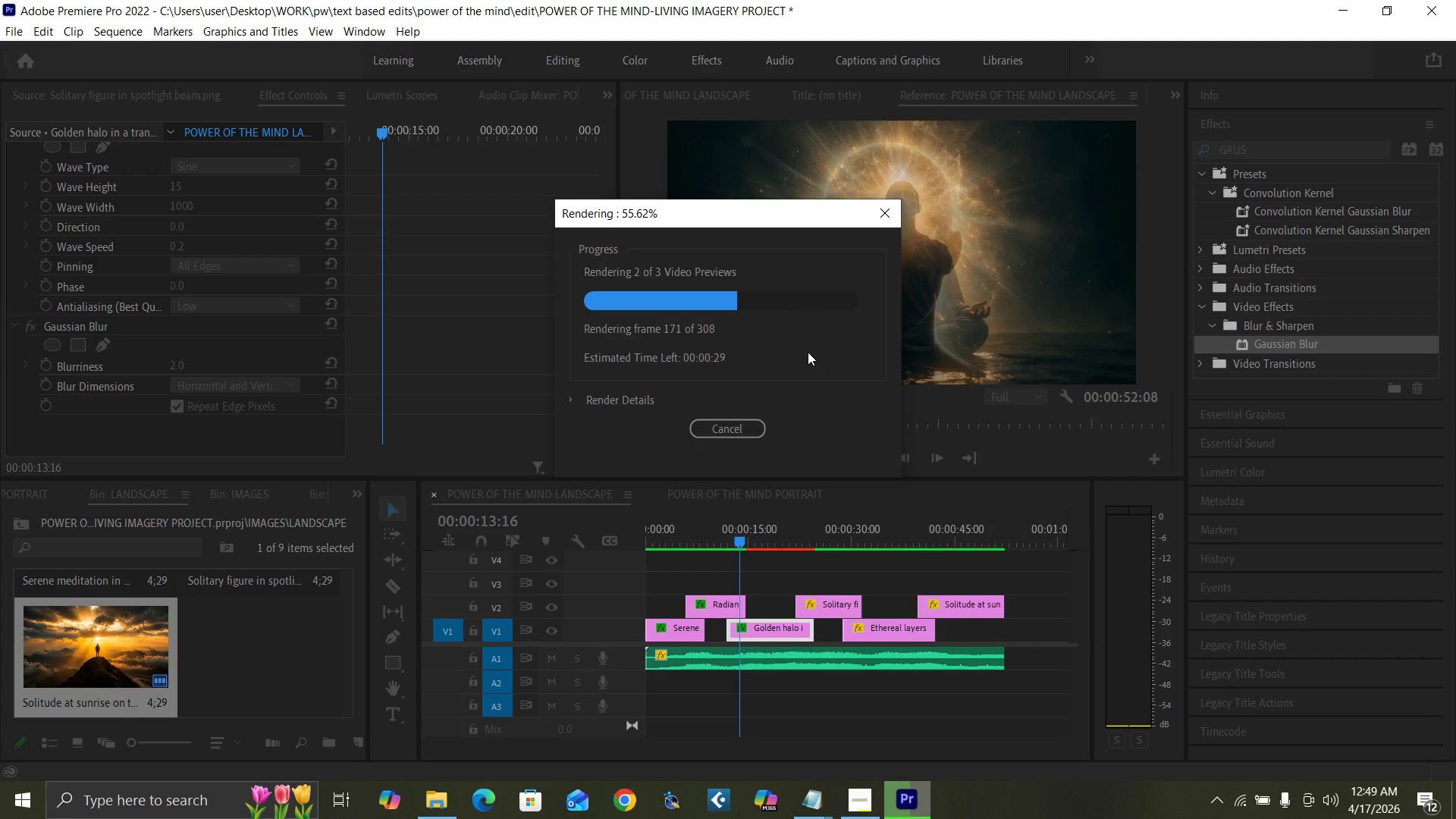 
wait(45.89)
 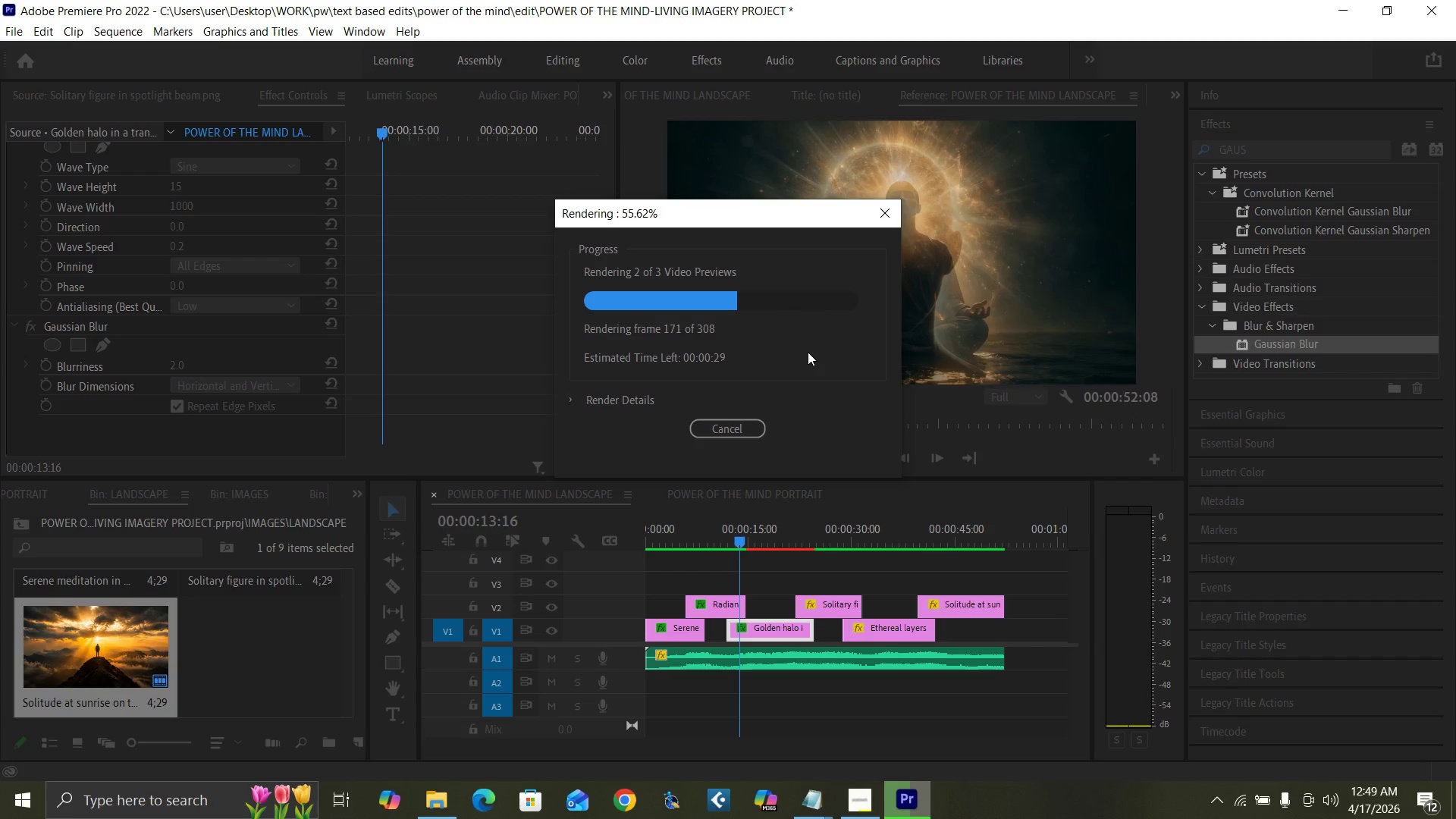 
left_click([901, 736])
 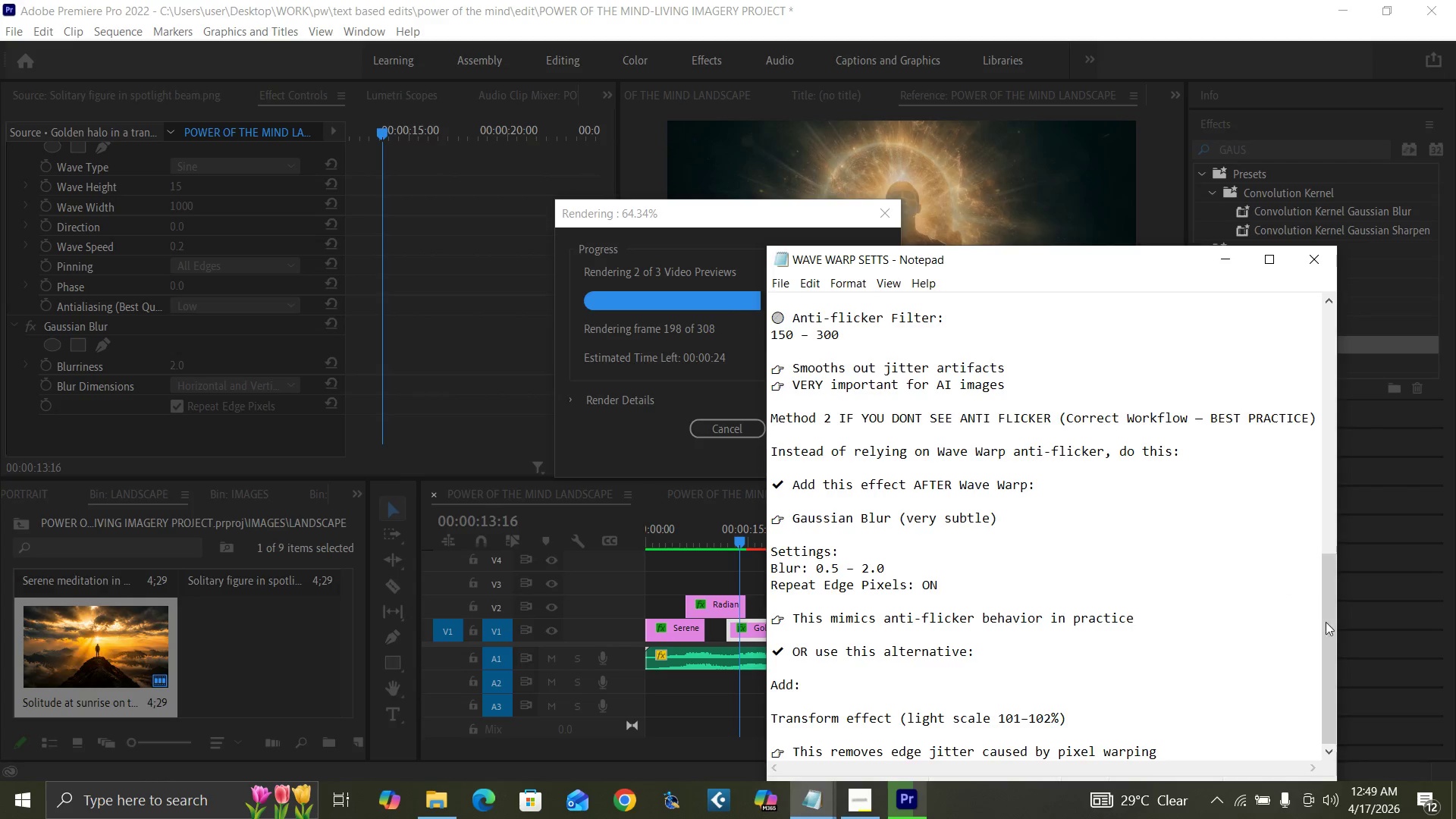 
left_click_drag(start_coordinate=[1332, 628], to_coordinate=[1318, 440])
 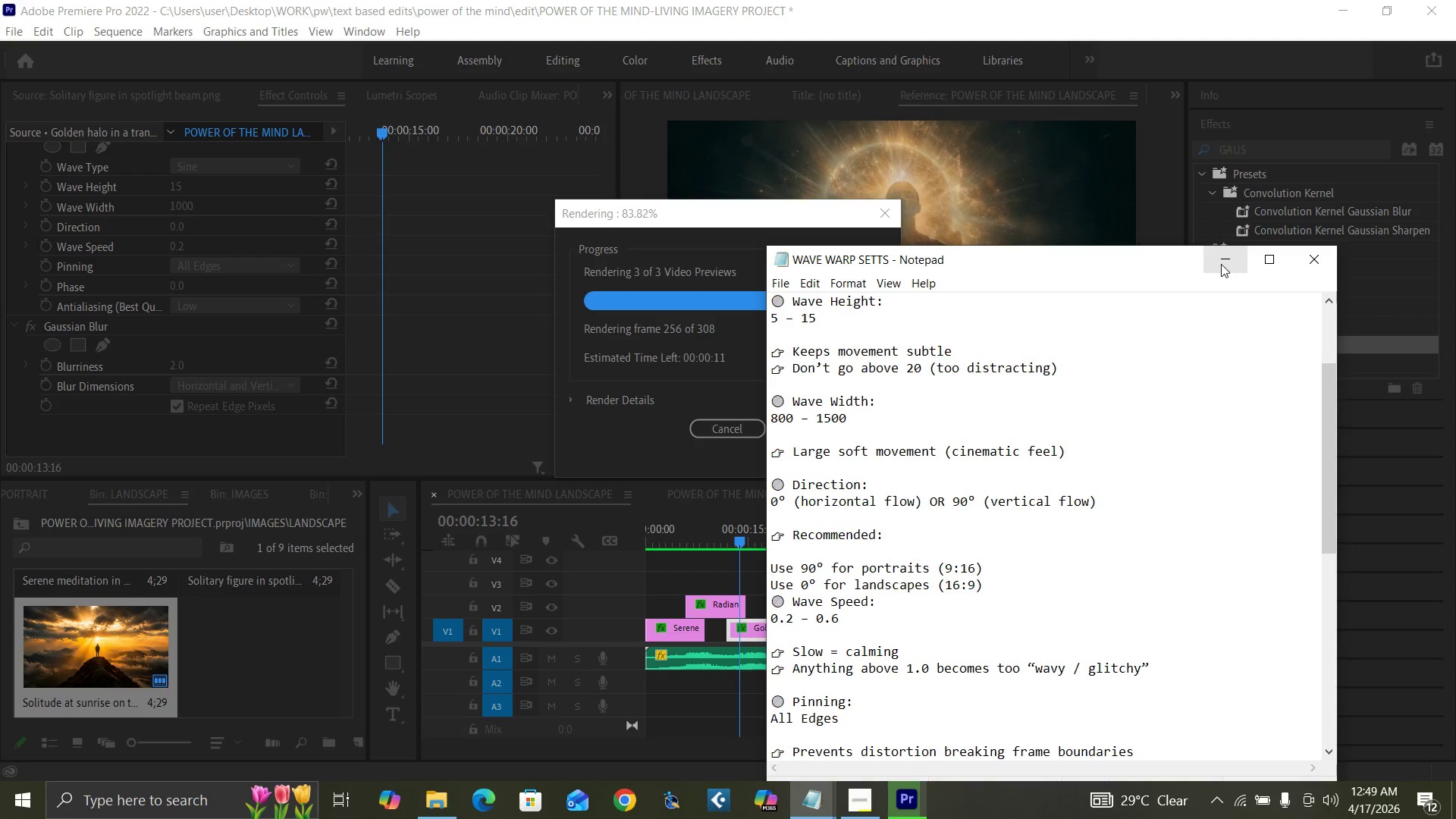 
left_click([1221, 264])
 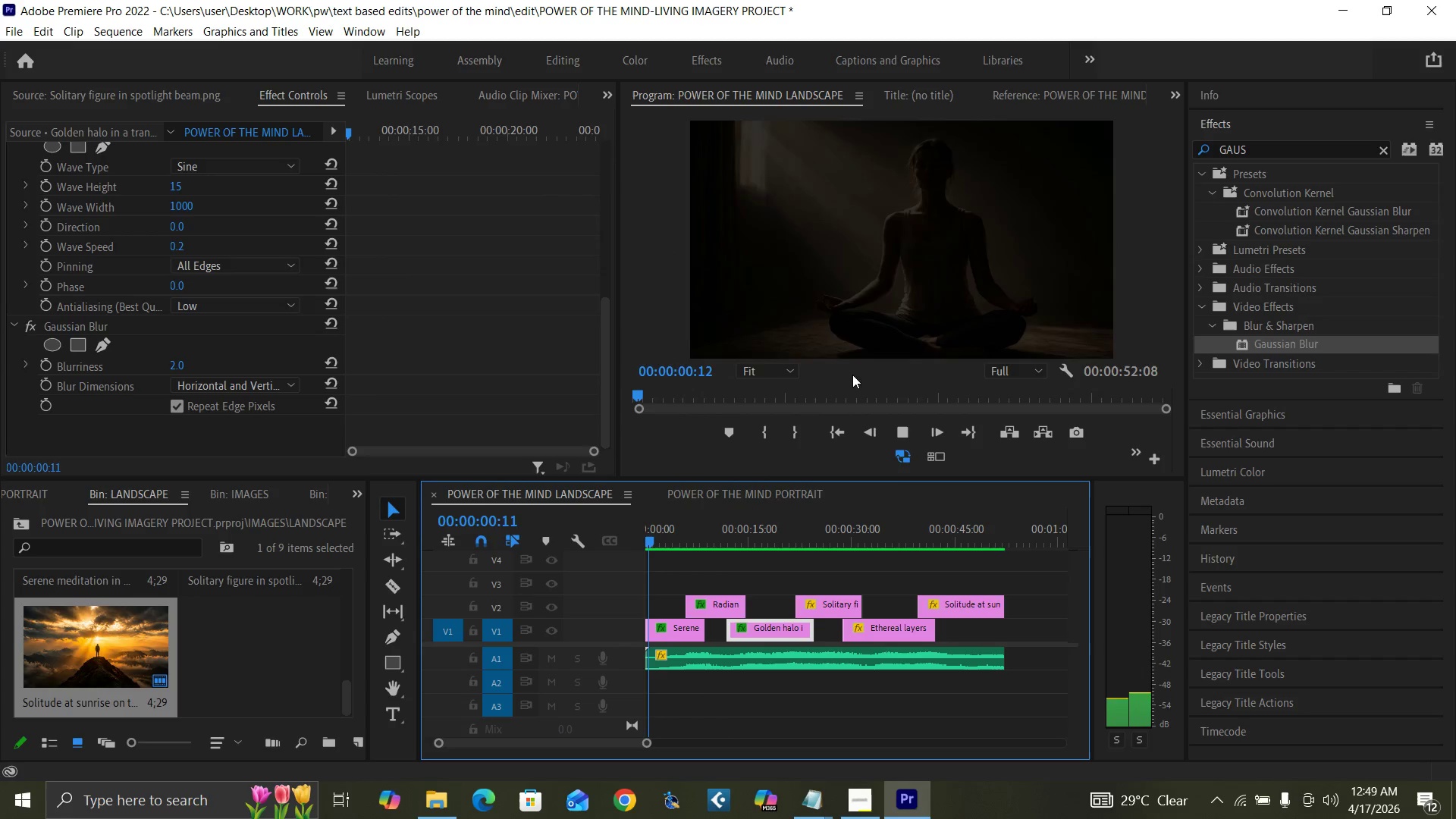 
wait(8.09)
 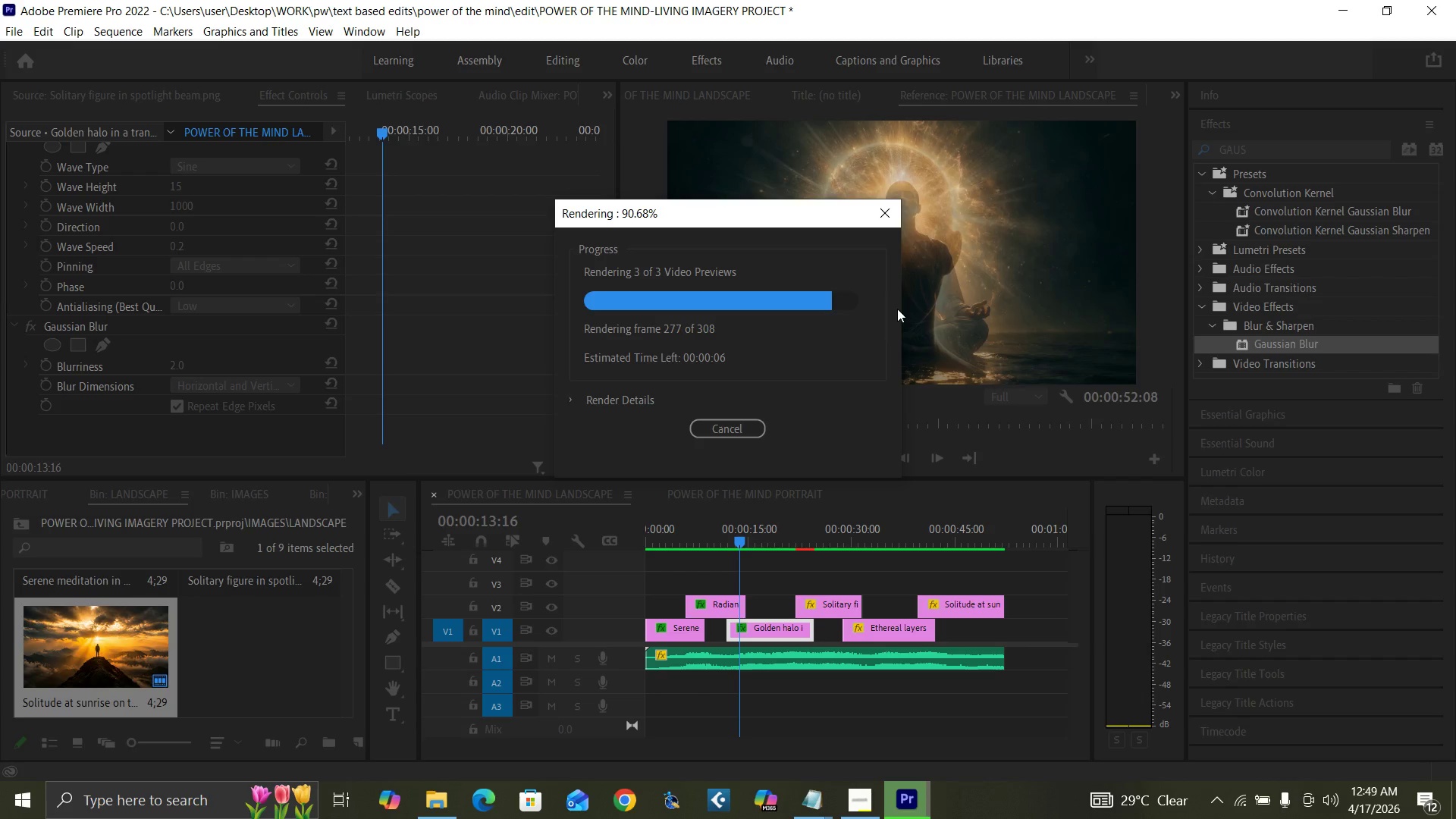 
key(Control+Backquote)
 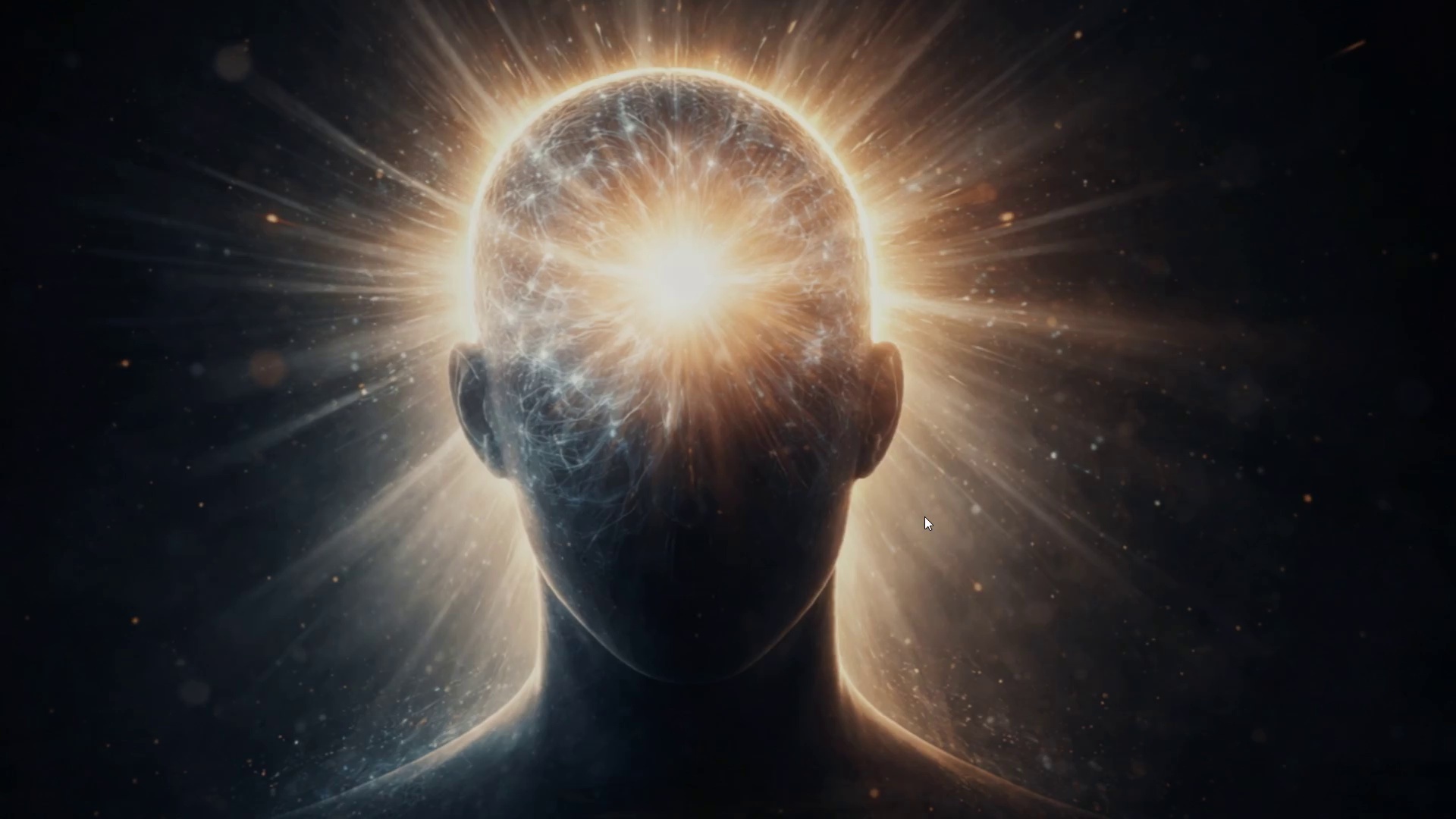 
wait(14.59)
 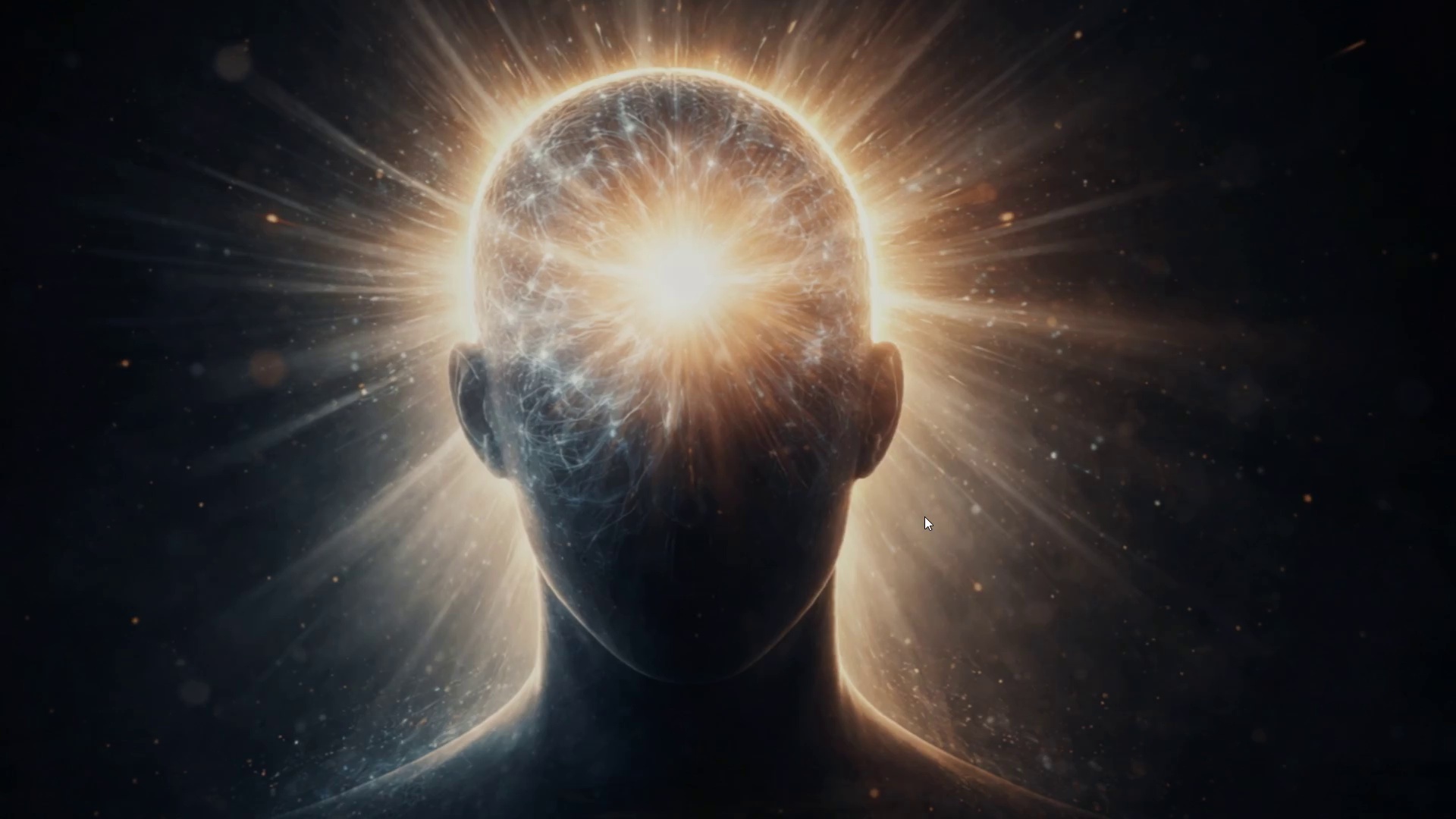 
hold_key(key=ControlLeft, duration=1.5)
 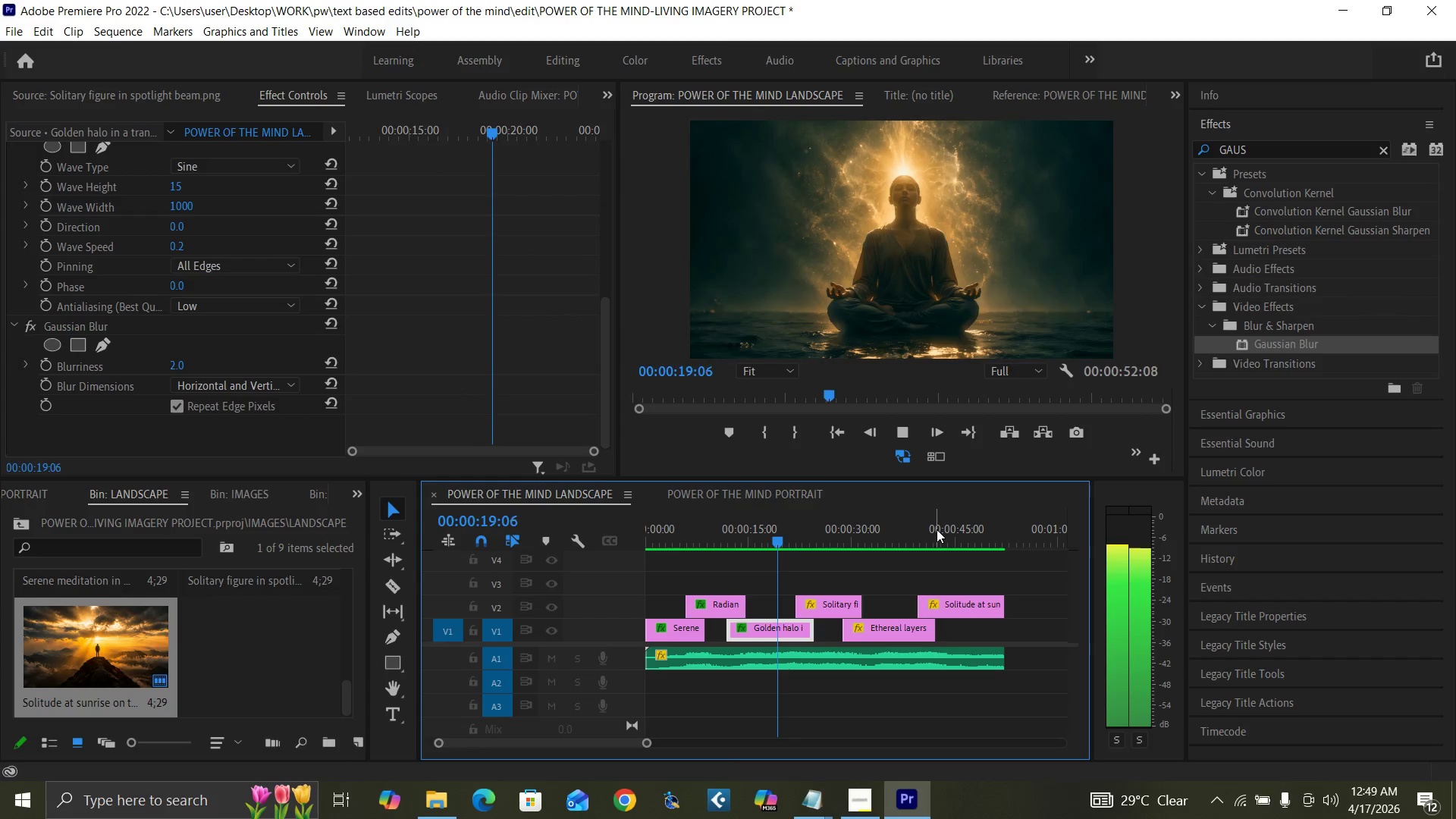 
key(Control+Backquote)
 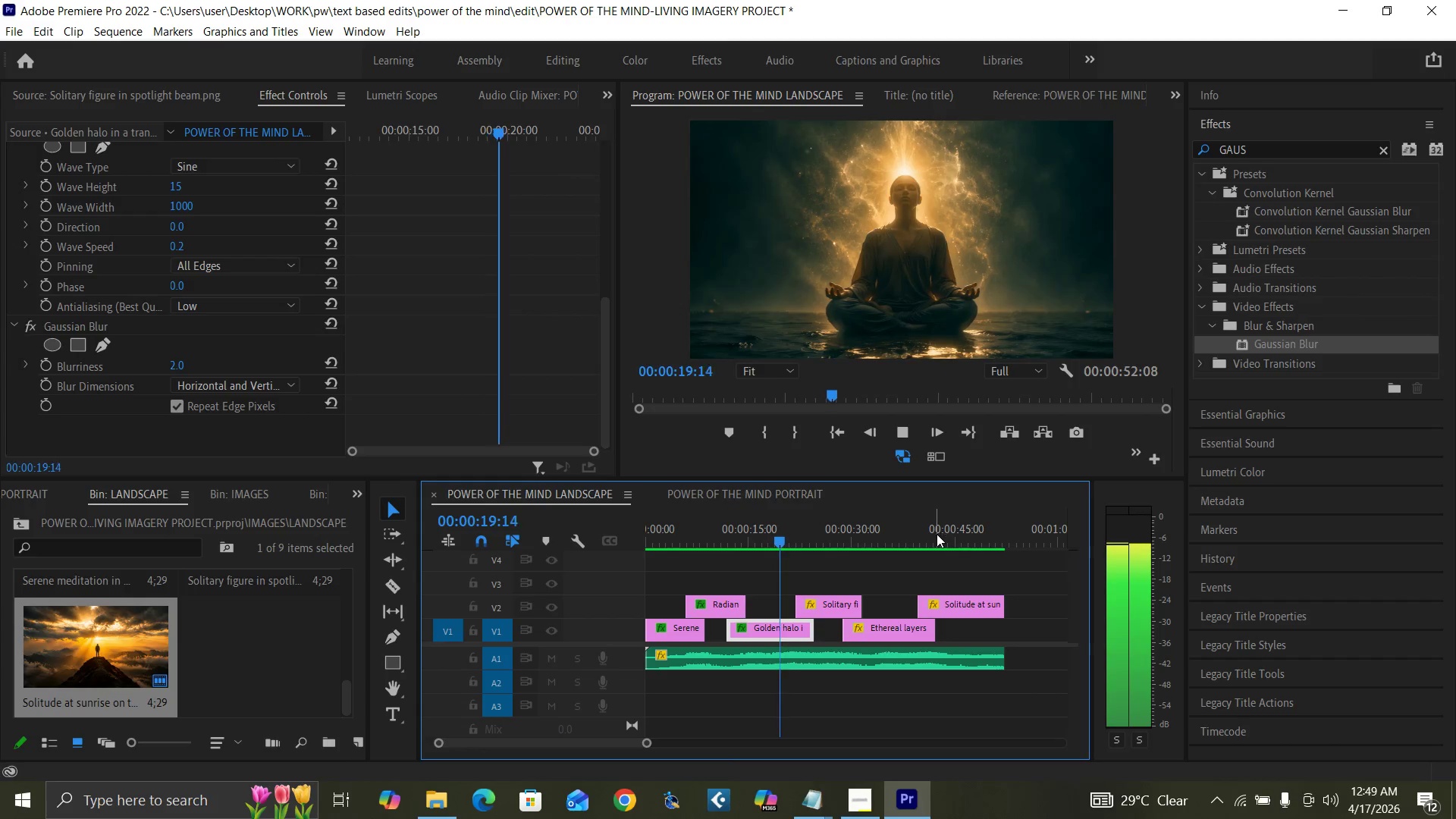 
key(Space)
 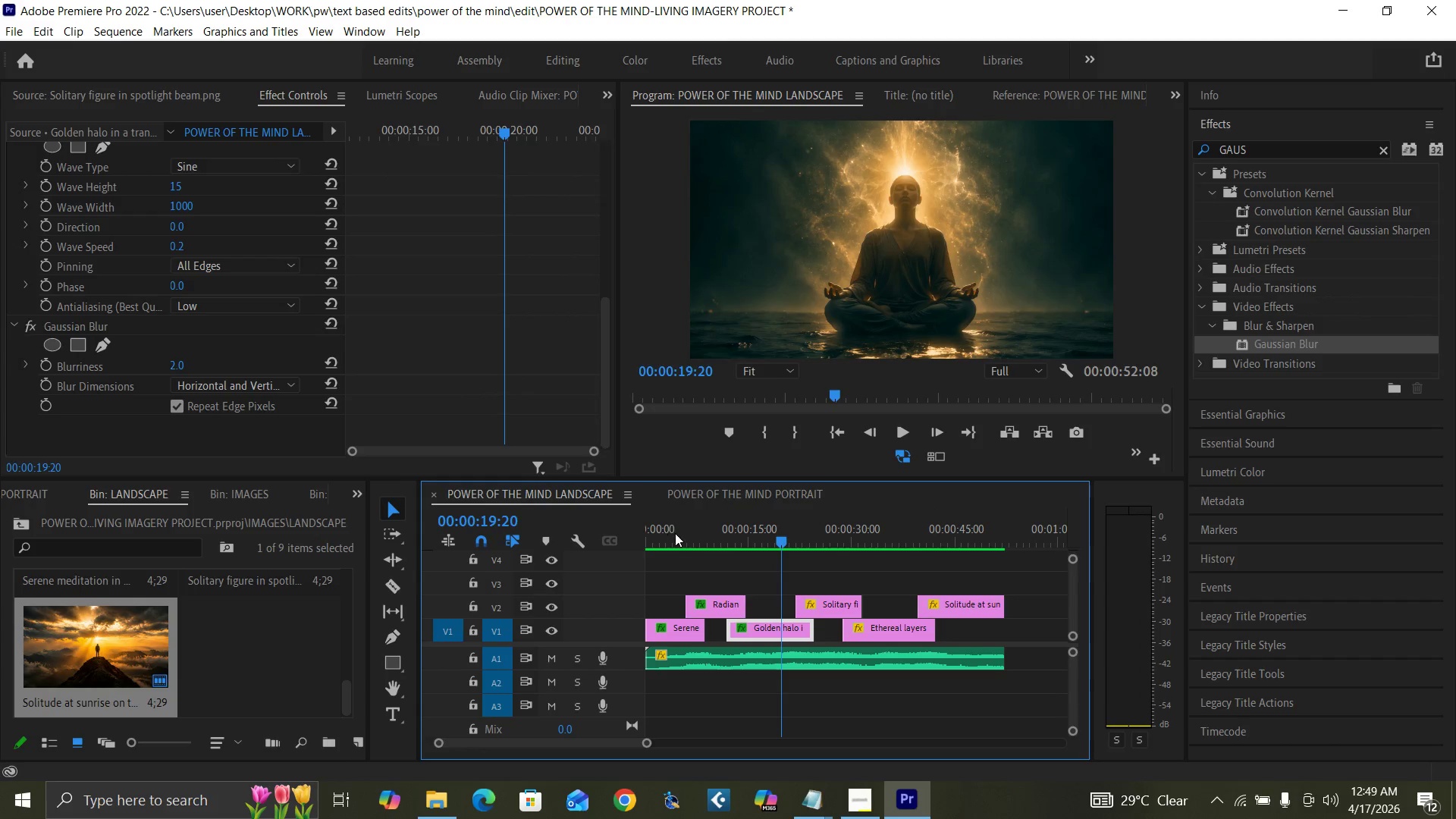 
left_click_drag(start_coordinate=[676, 535], to_coordinate=[643, 560])
 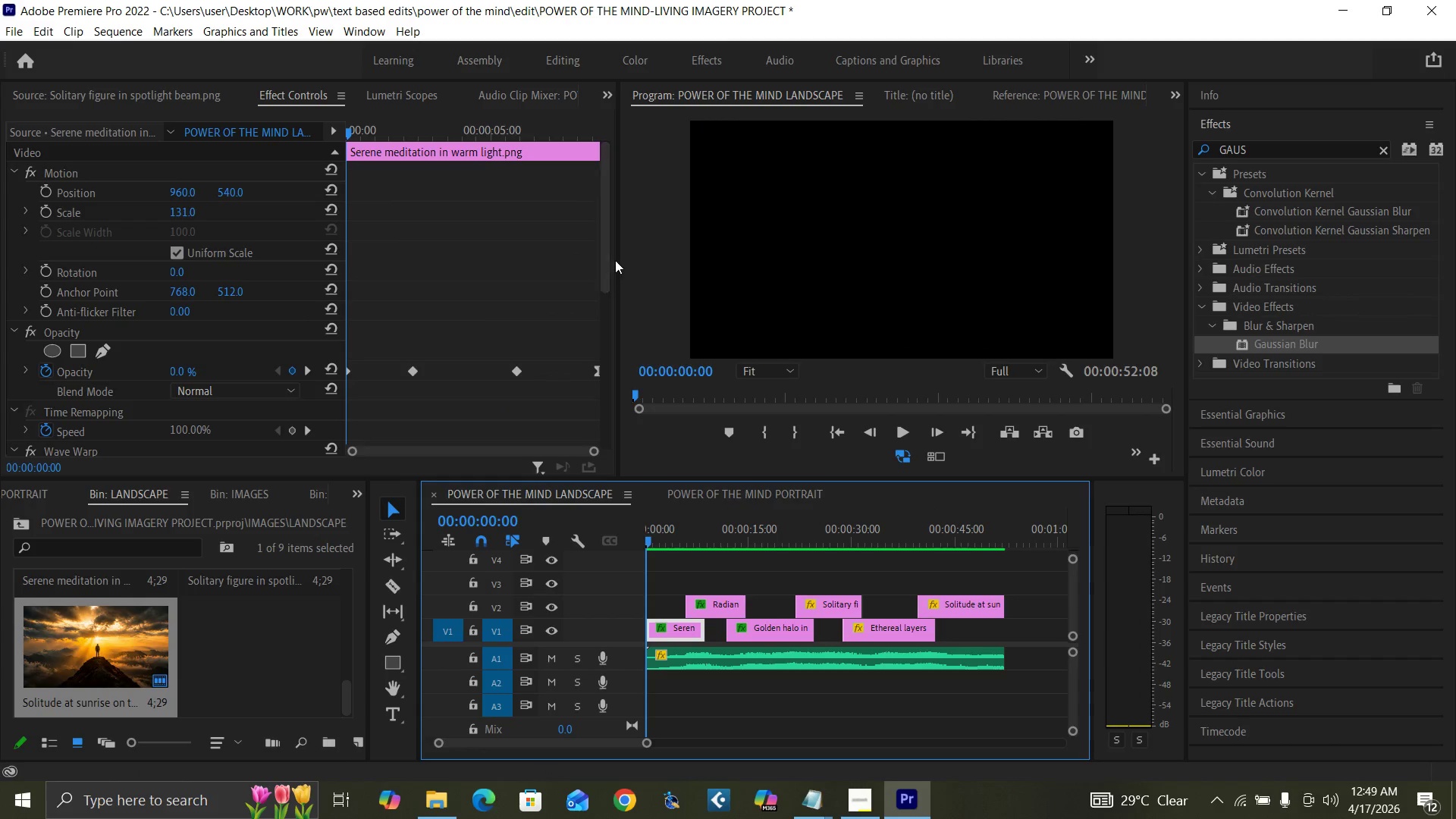 
left_click_drag(start_coordinate=[605, 267], to_coordinate=[610, 371])
 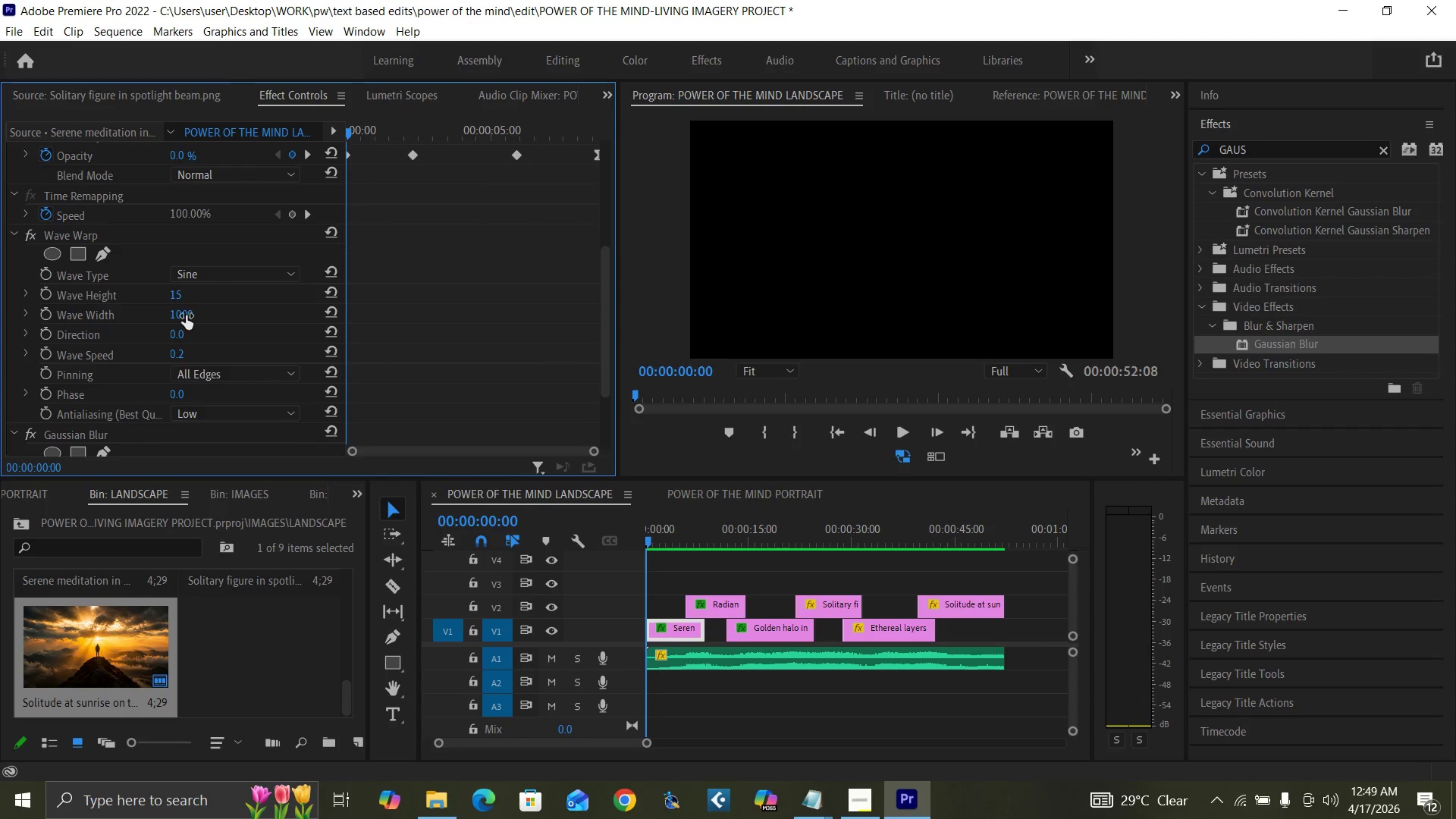 
left_click([177, 315])
 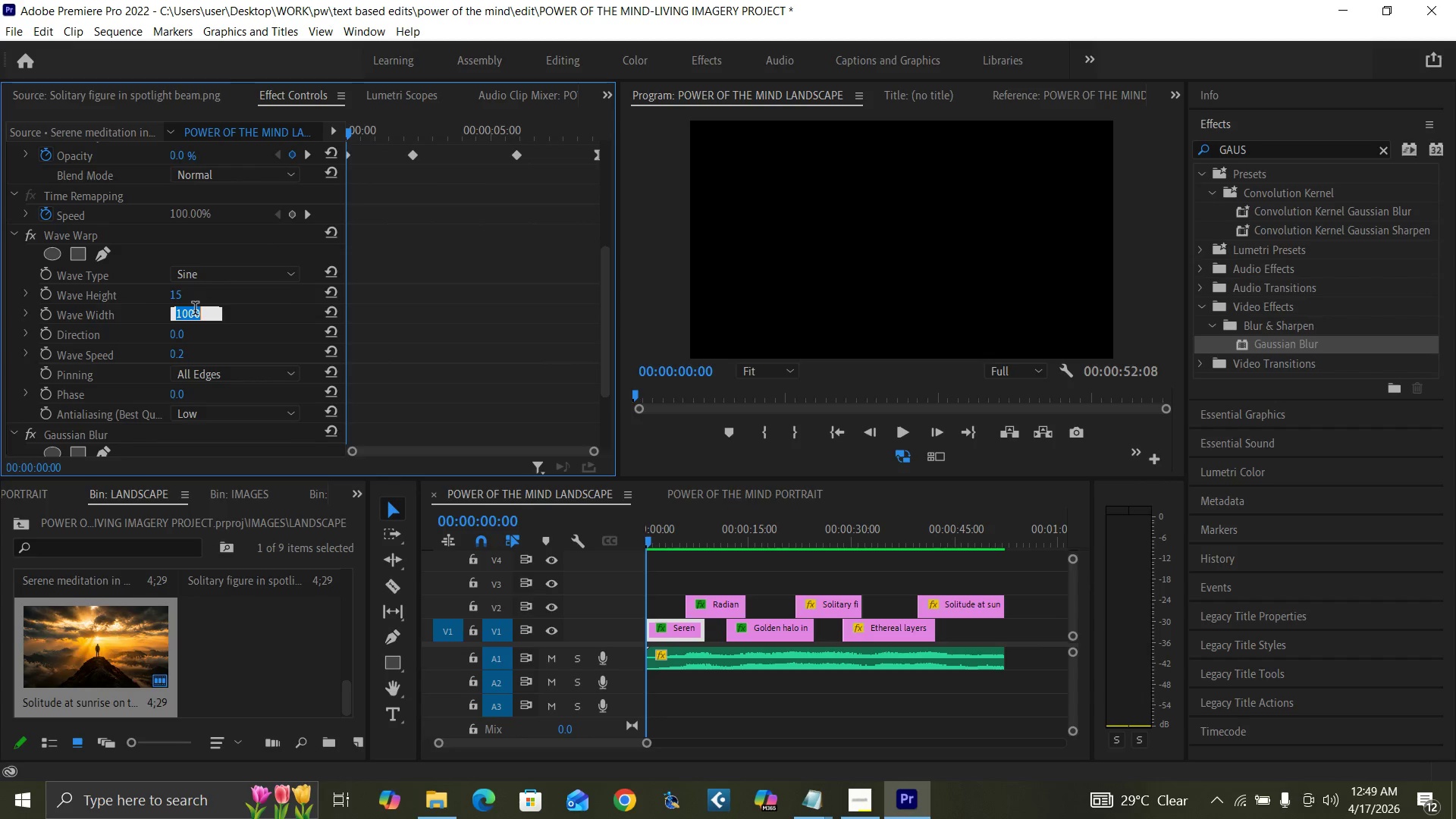 
type(1300)
 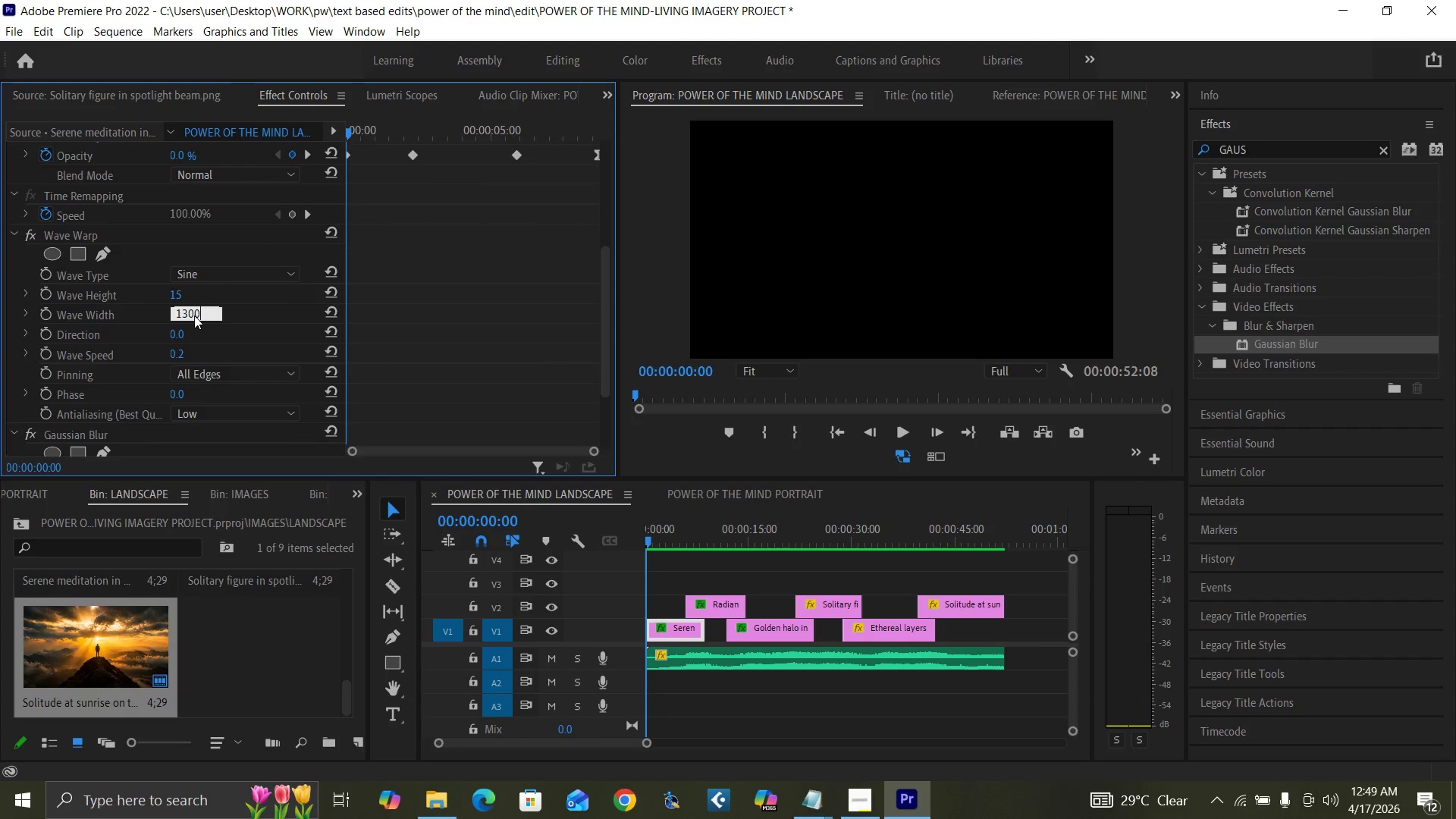 
key(Enter)
 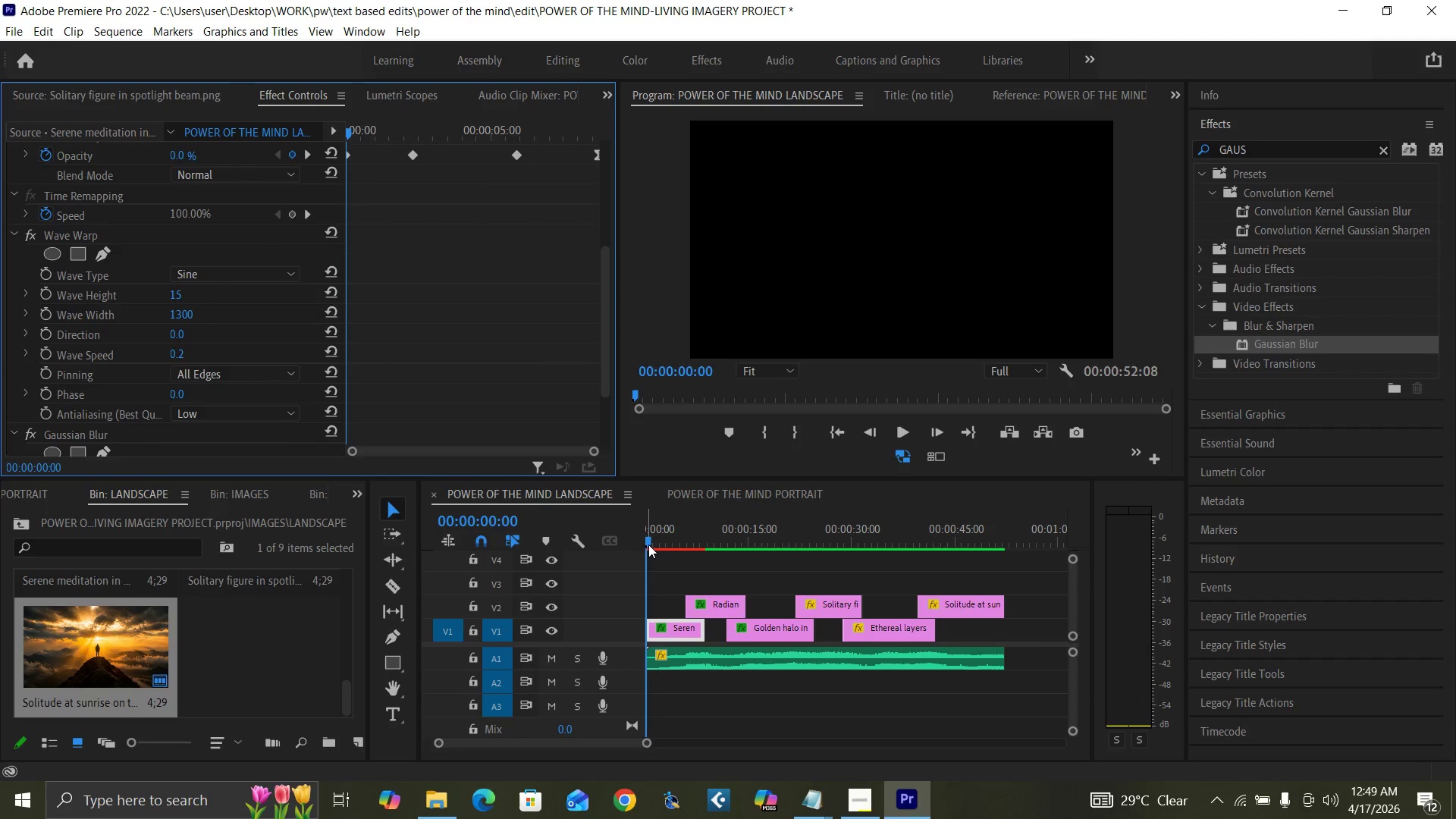 
left_click([657, 538])
 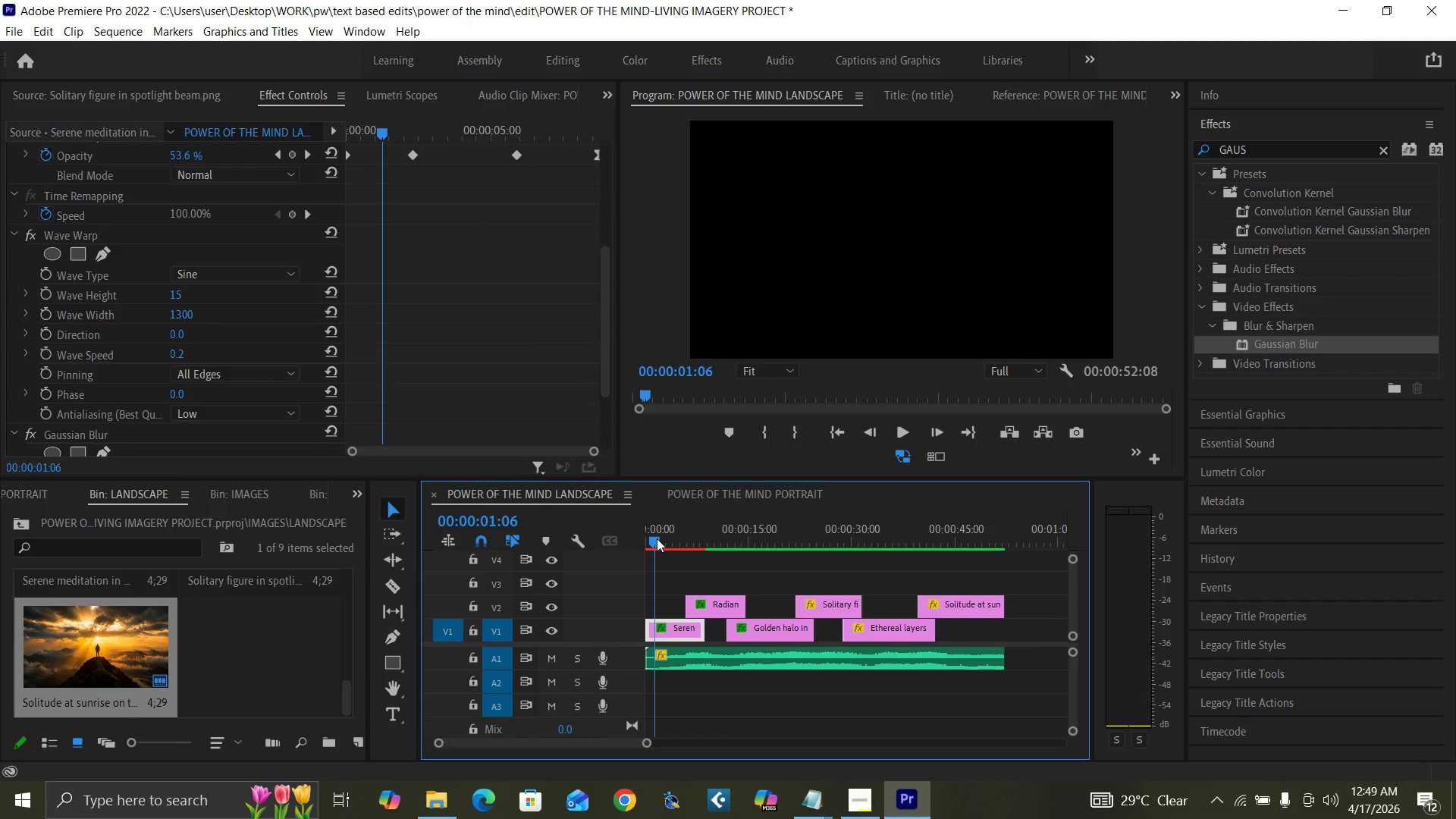 
key(Space)
 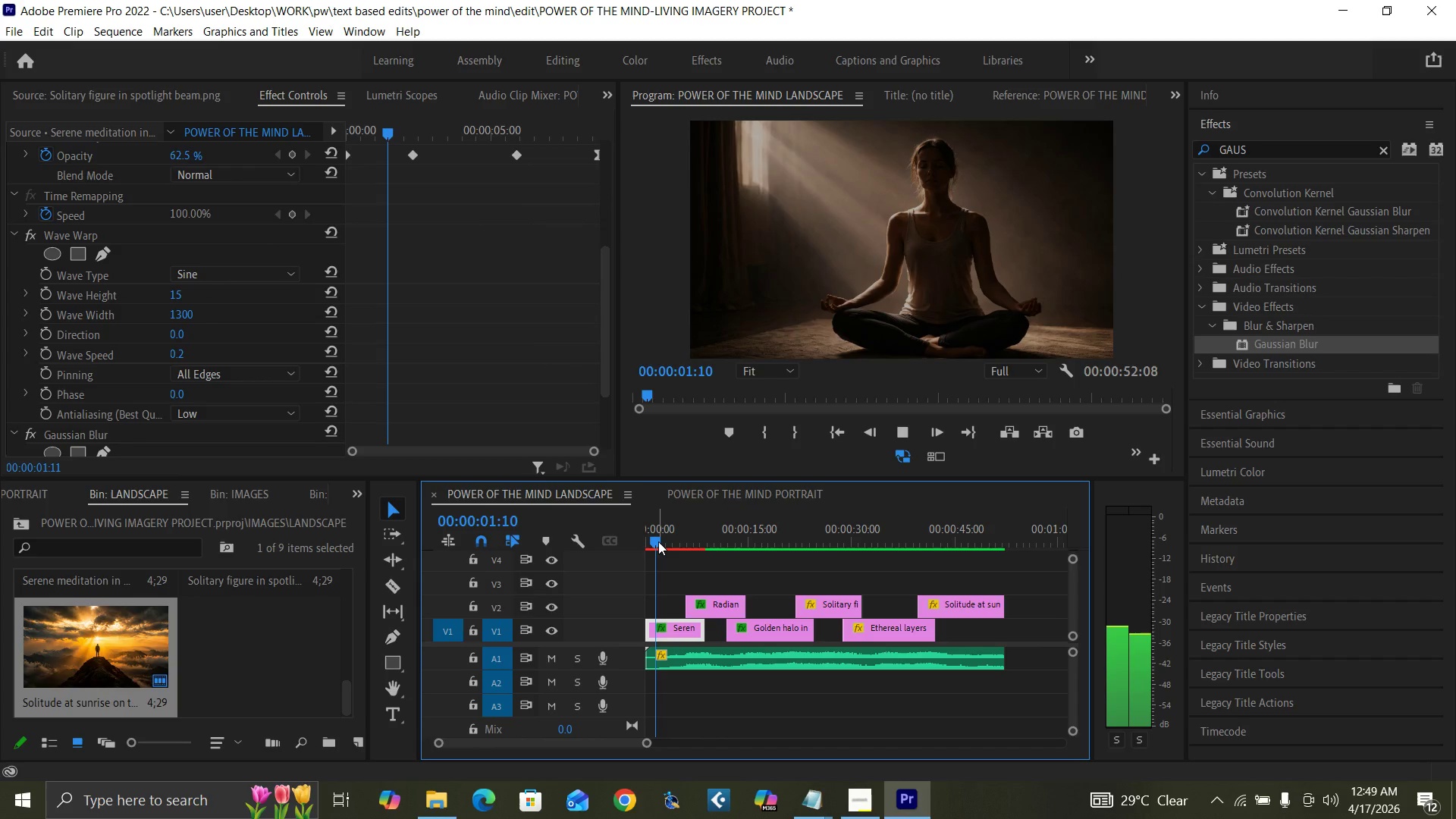 
key(Control+Backquote)
 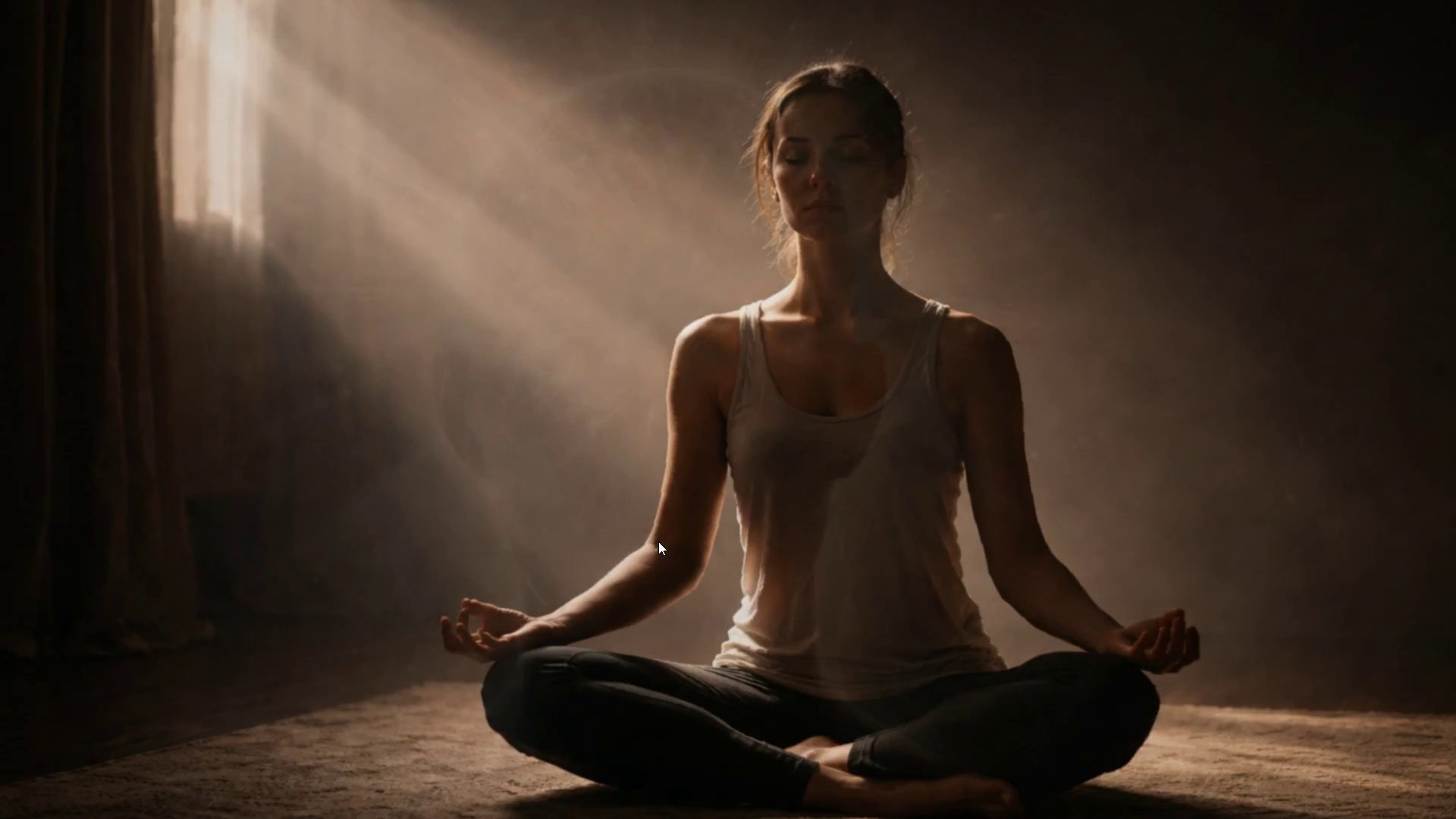 
wait(5.28)
 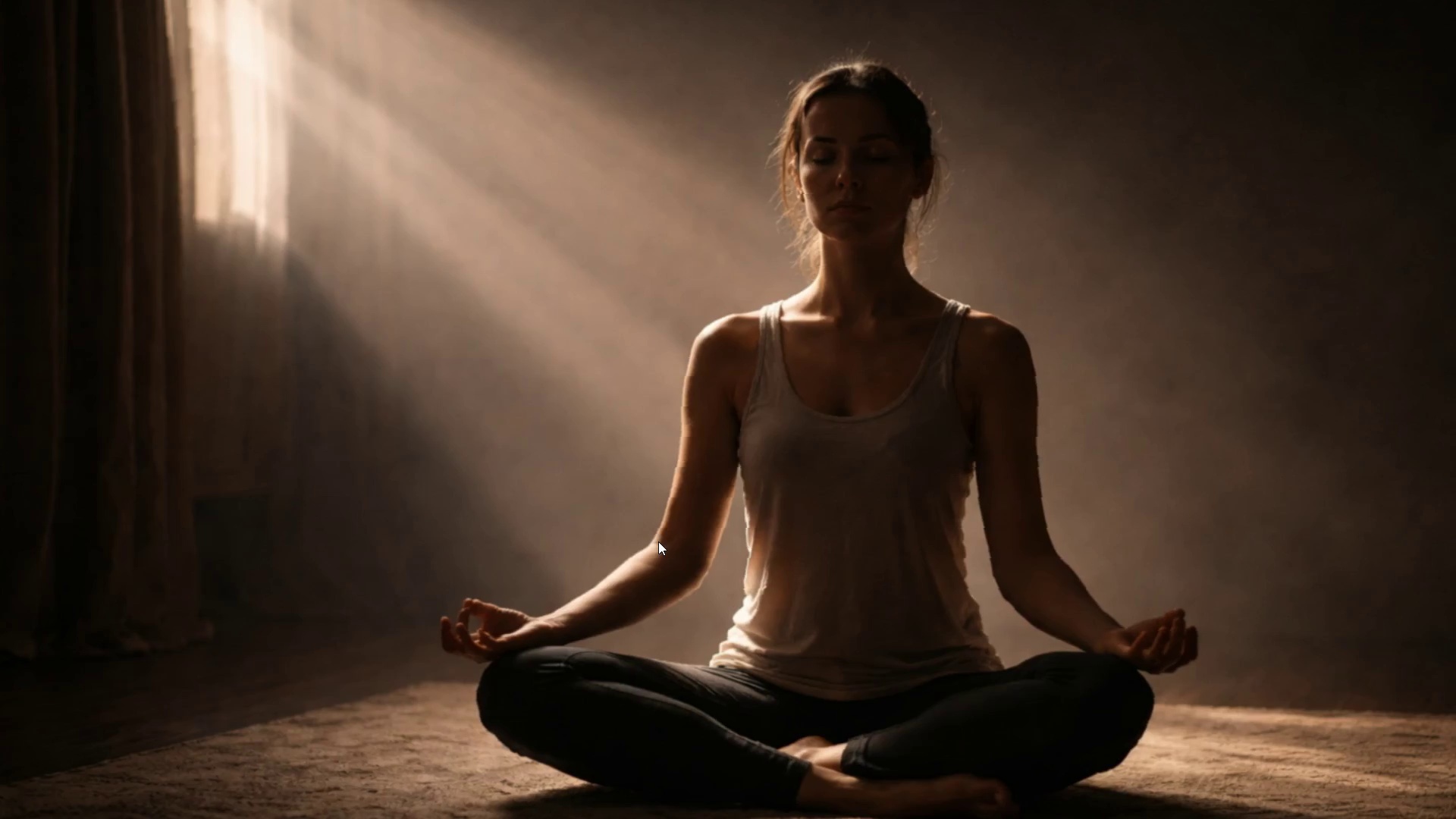 
key(Space)
 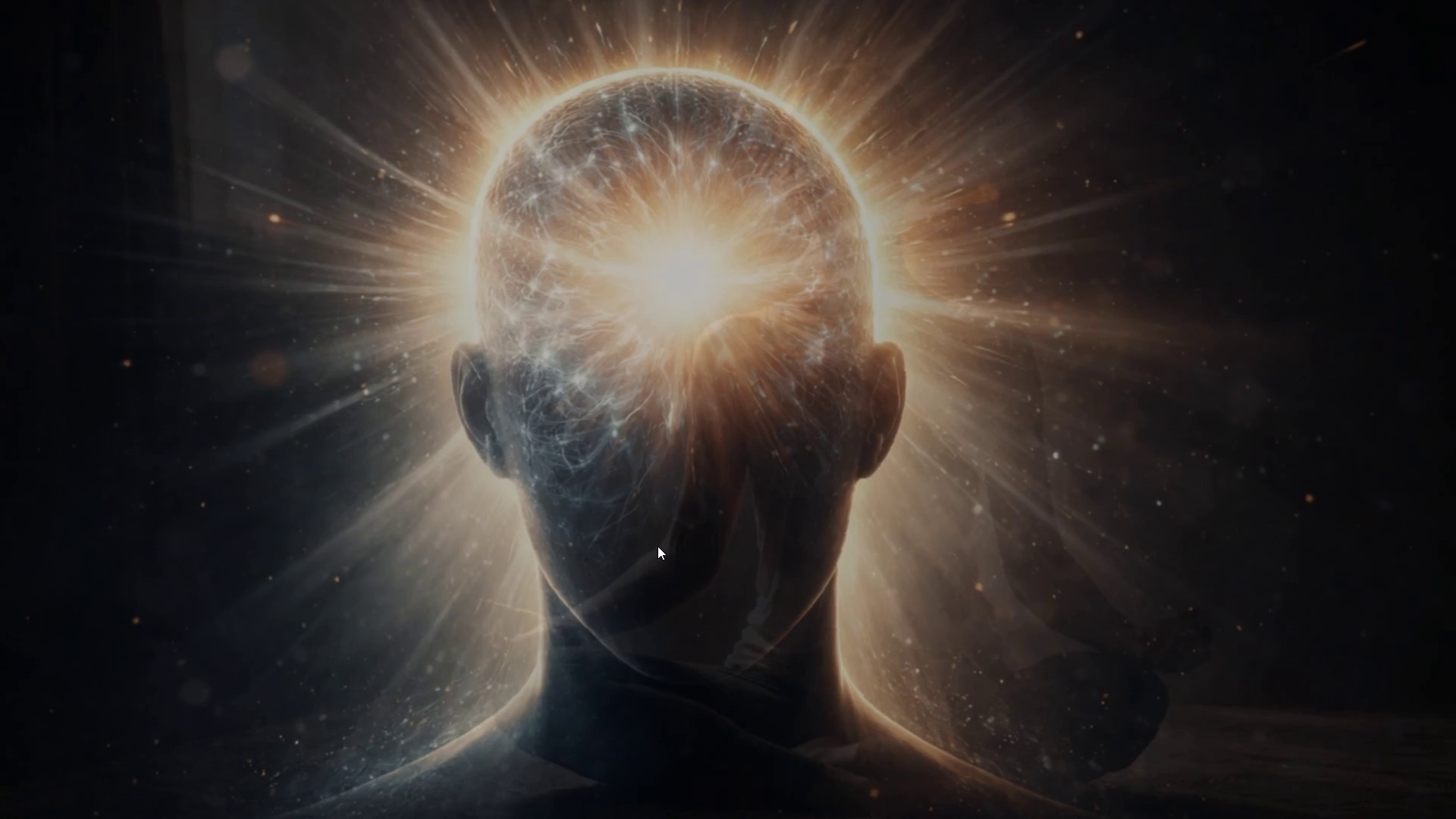 
key(Control+Backquote)
 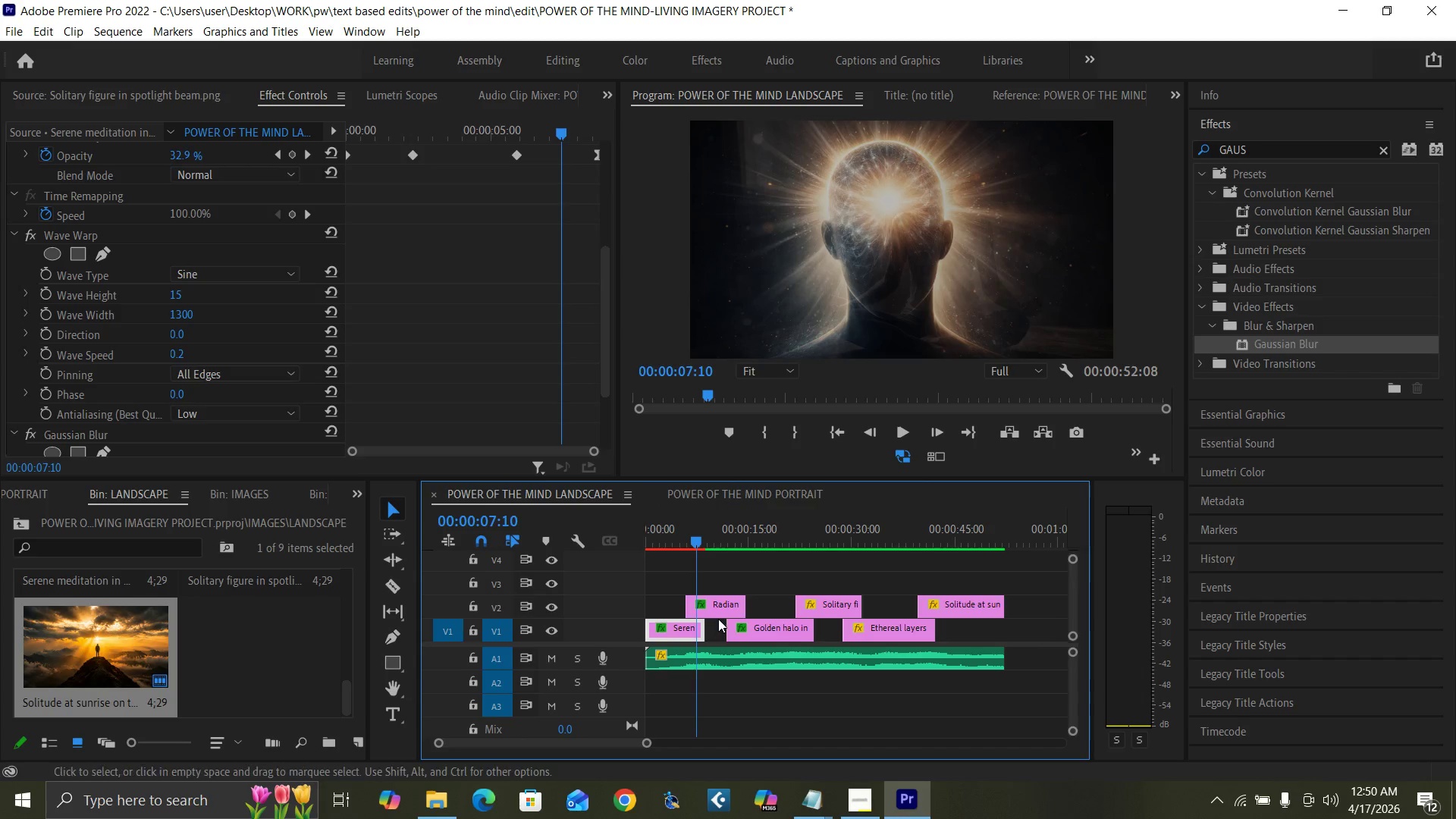 
left_click([730, 604])
 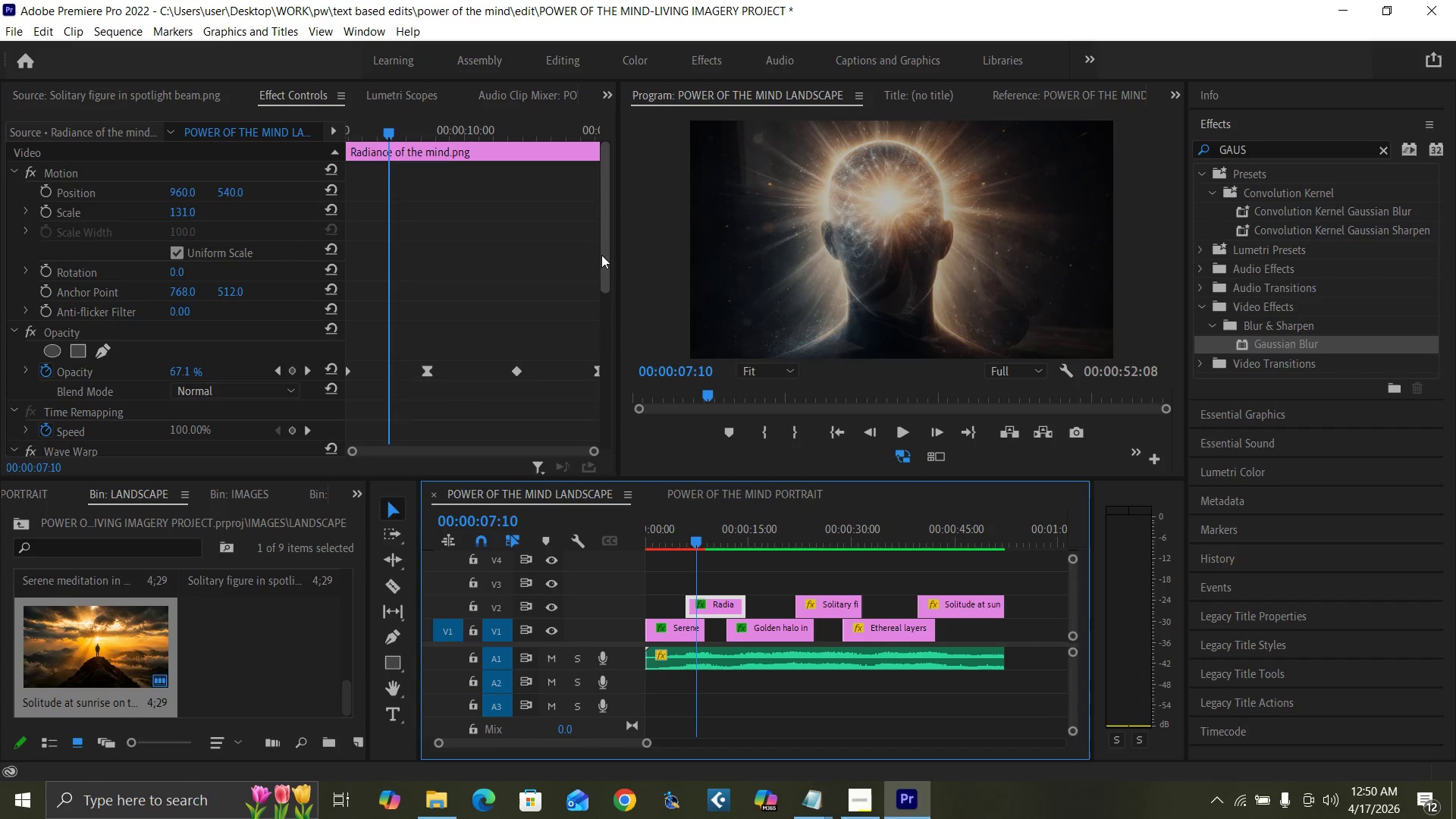 
left_click_drag(start_coordinate=[605, 266], to_coordinate=[595, 379])
 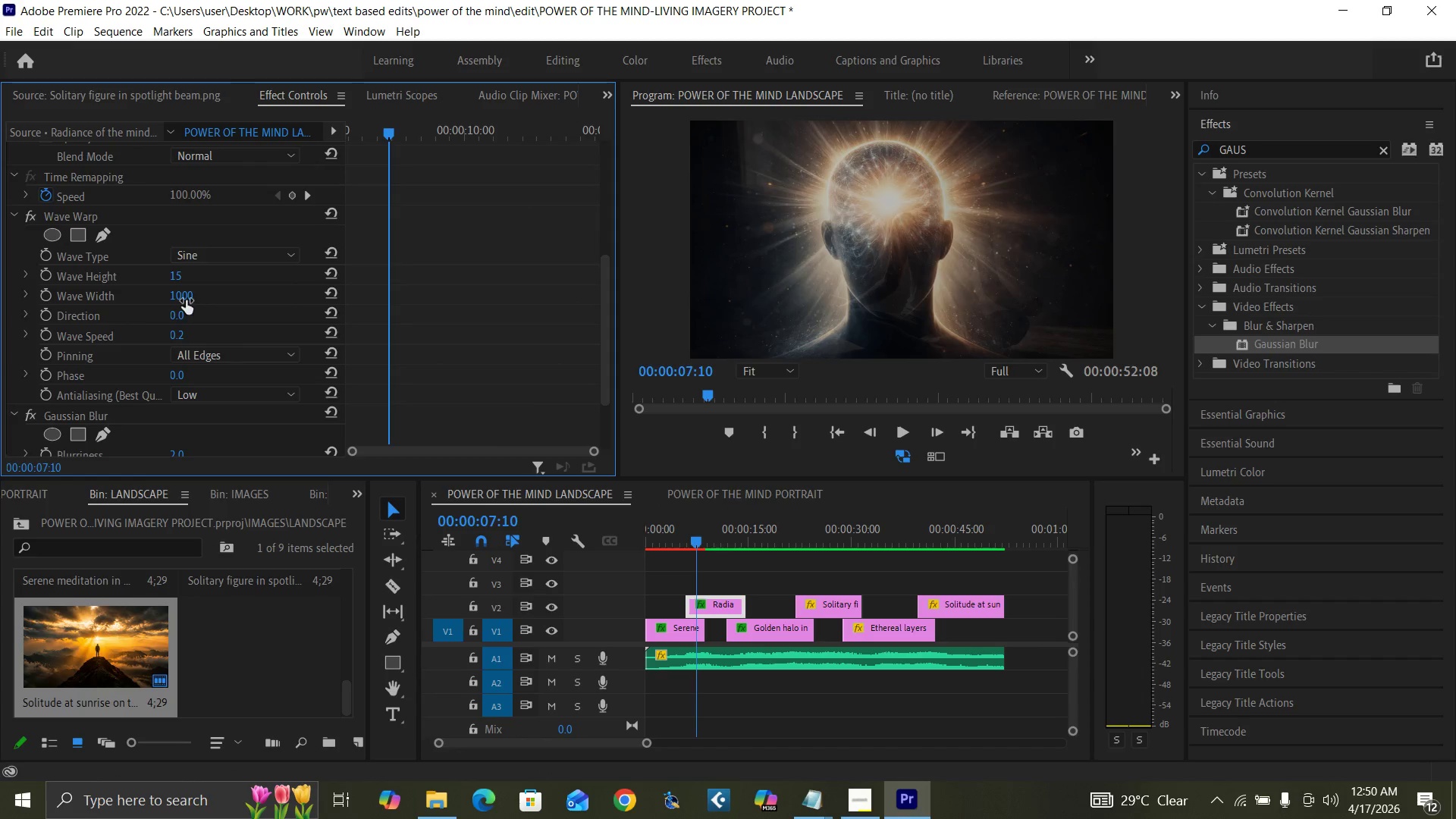 
left_click([184, 295])
 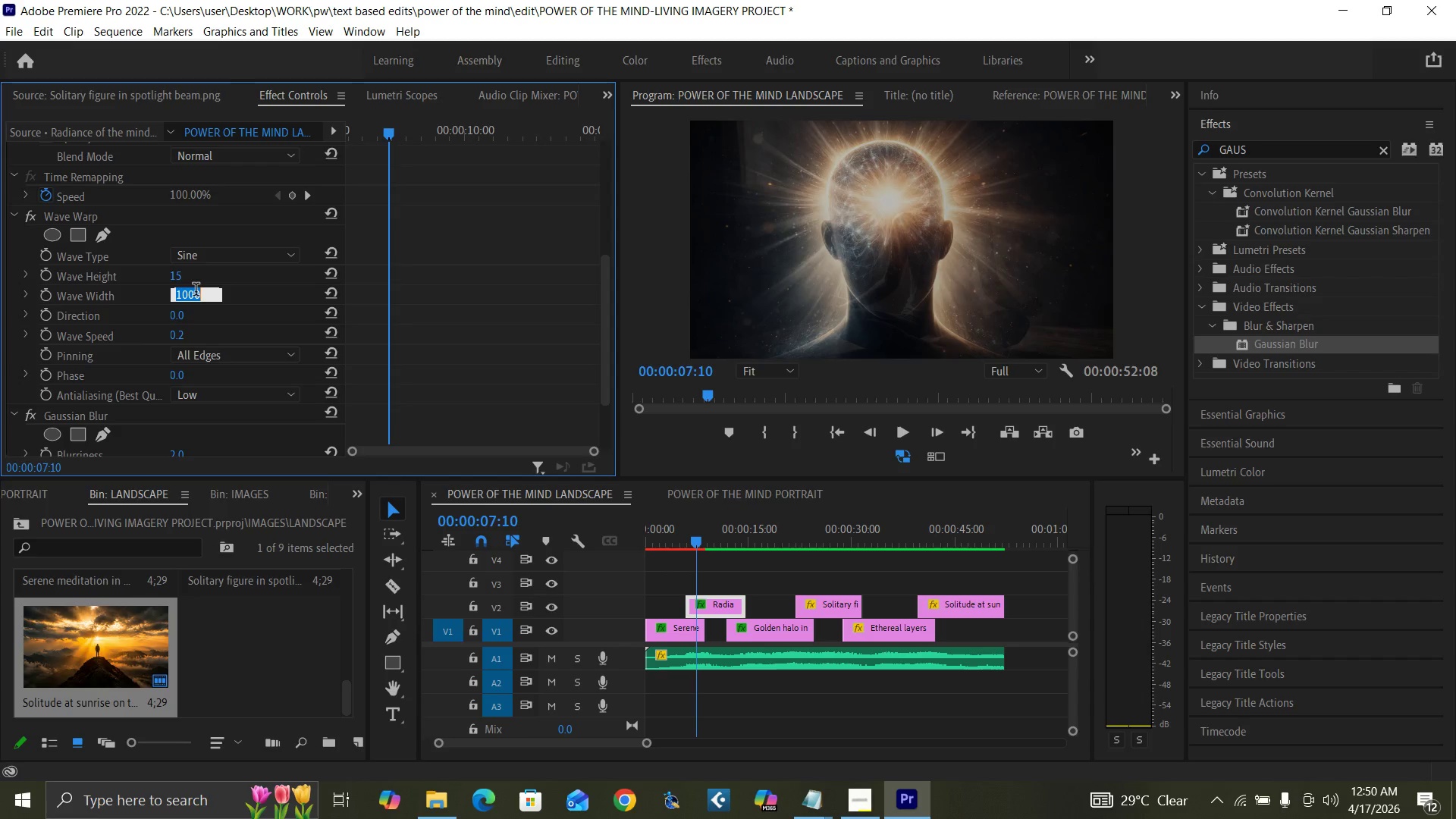 
type(1300)
 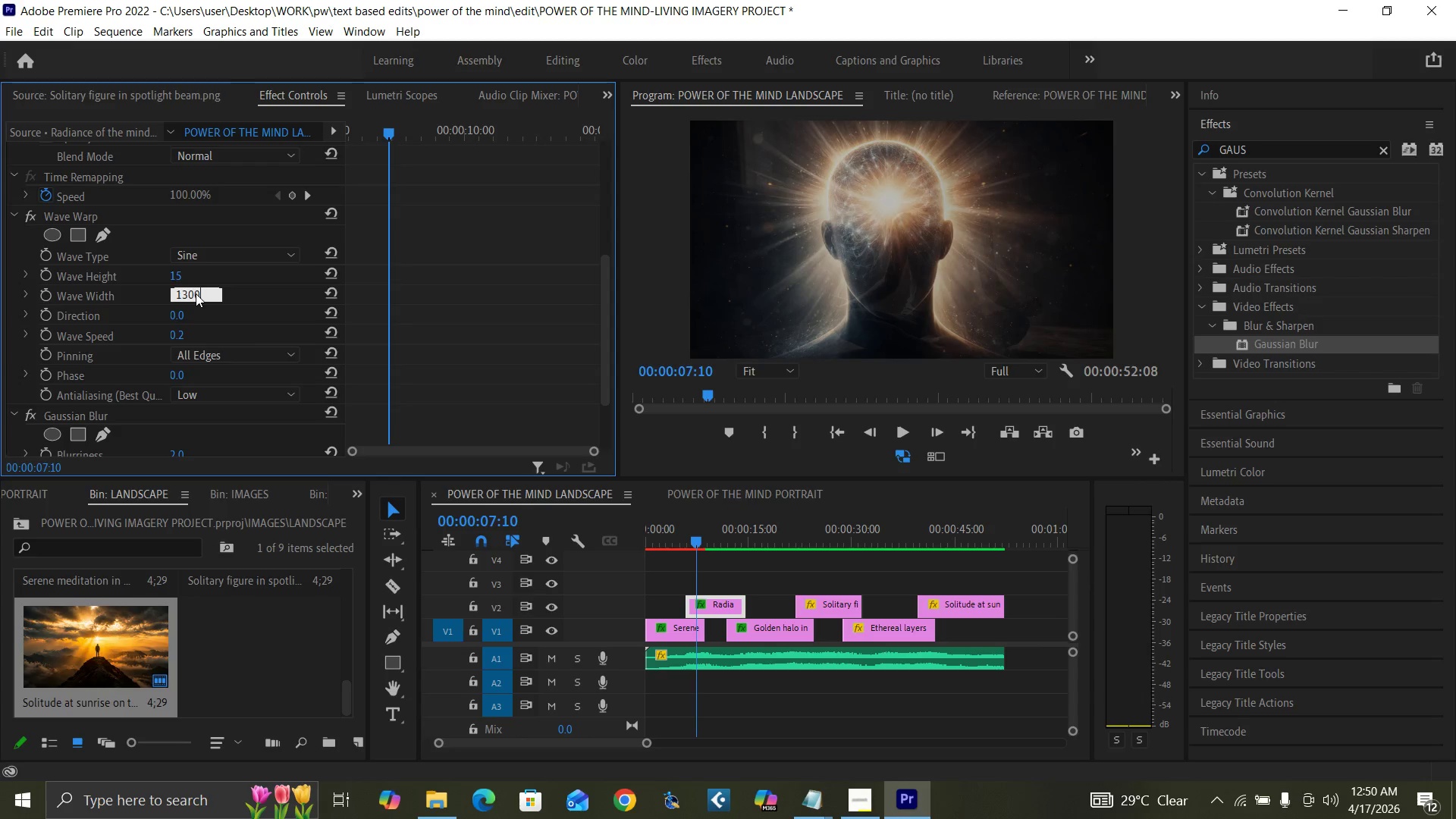 
key(Enter)
 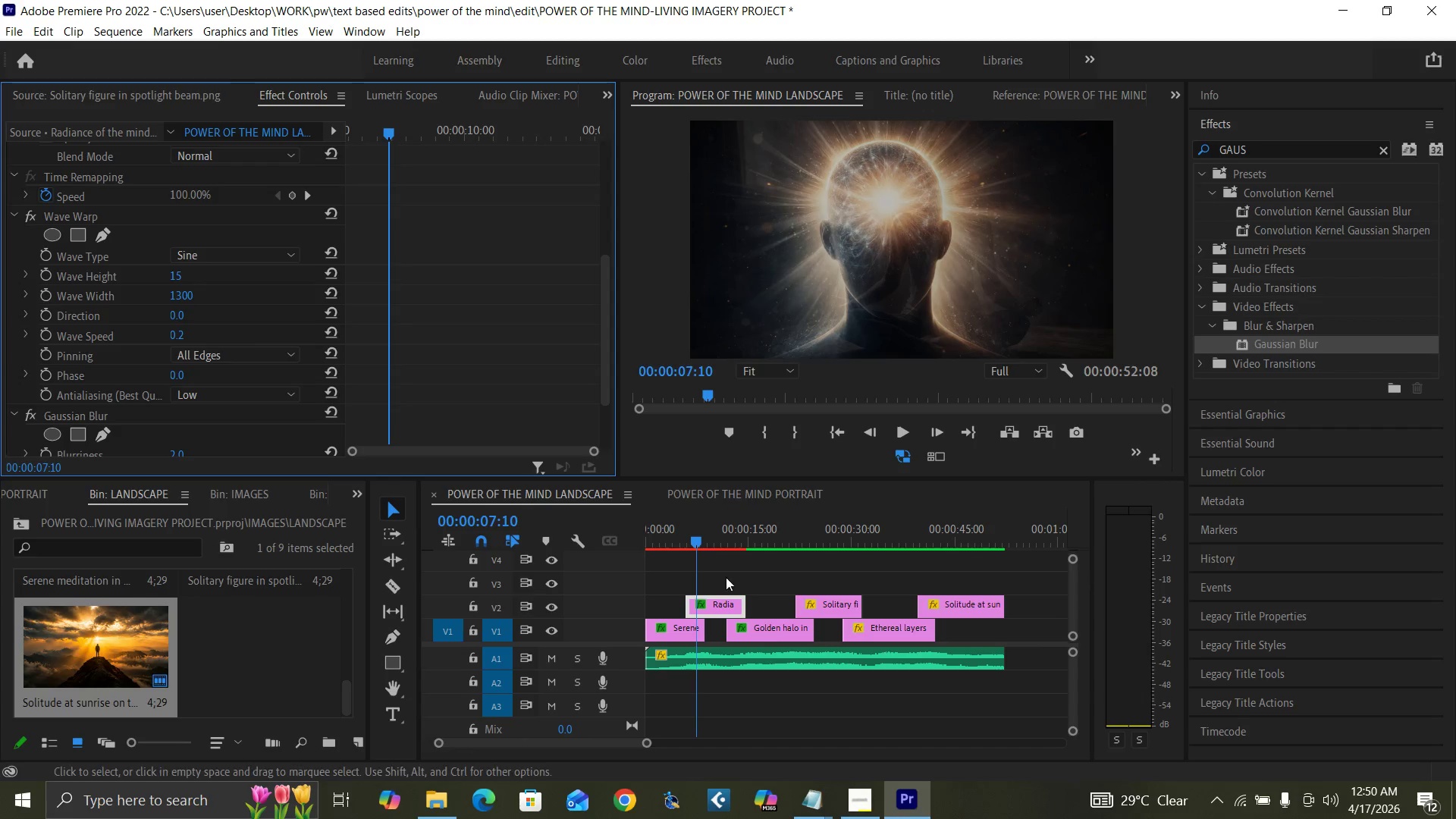 
left_click([772, 629])
 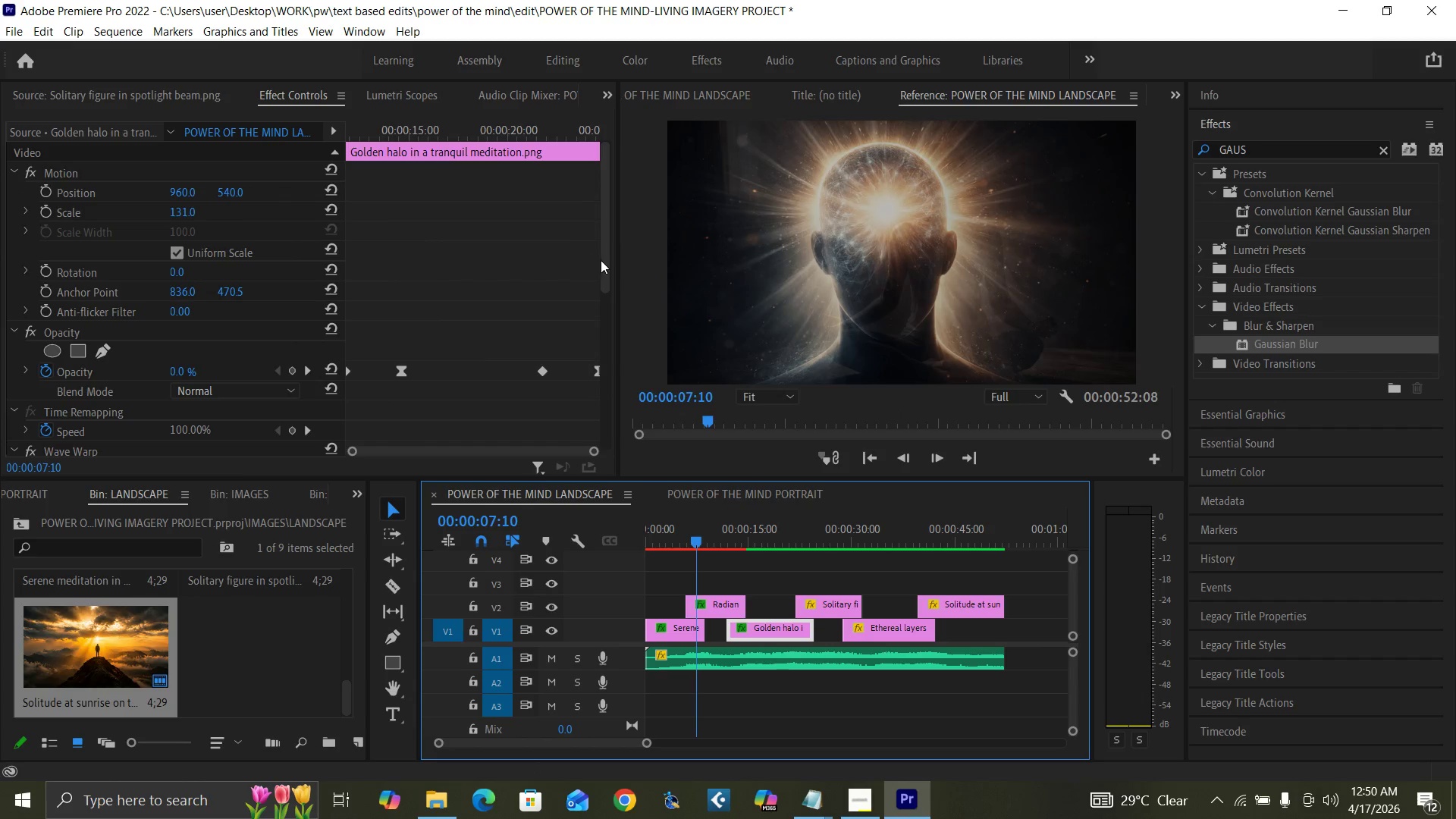 
left_click_drag(start_coordinate=[605, 263], to_coordinate=[600, 392])
 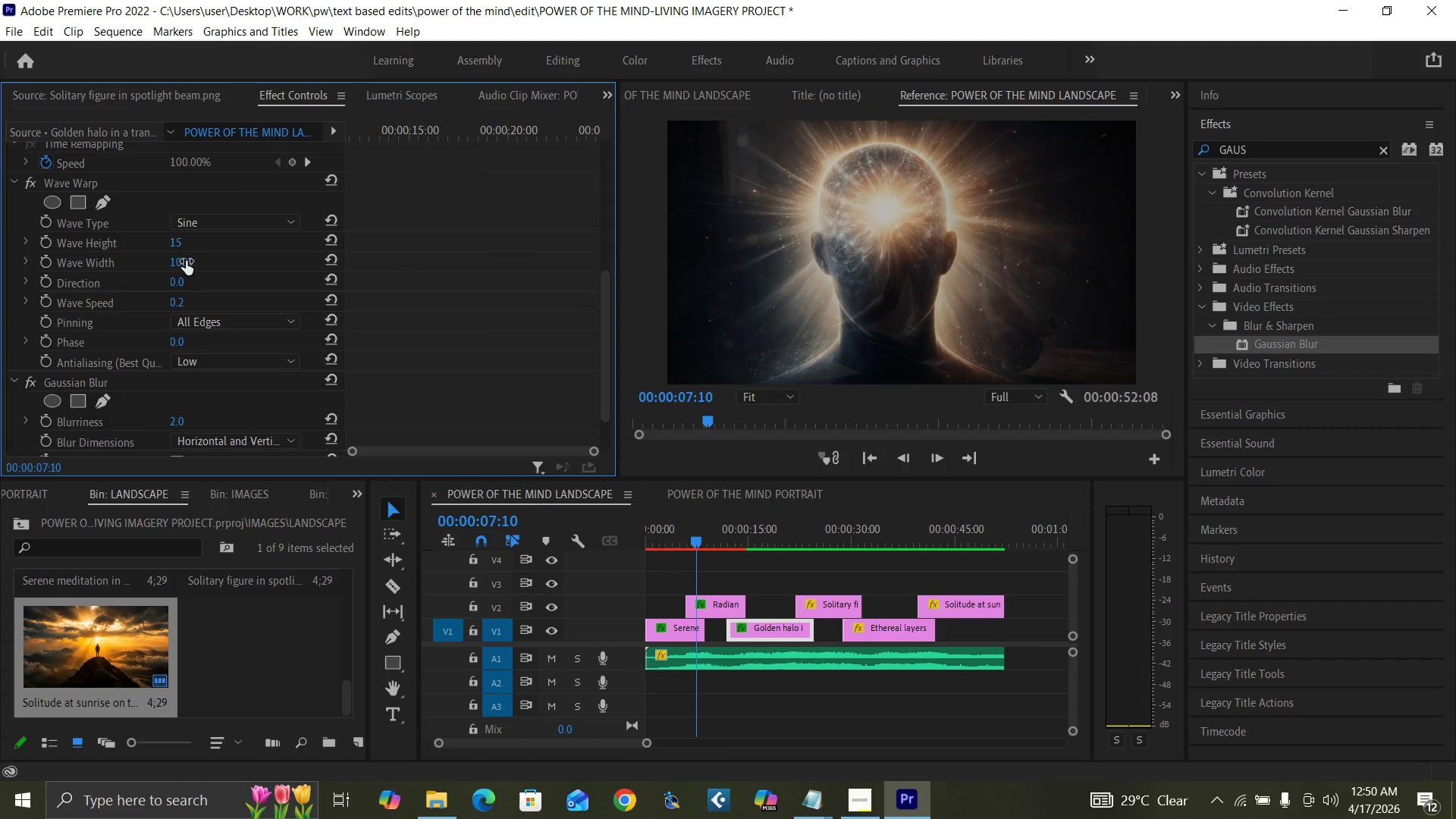 
left_click([184, 261])
 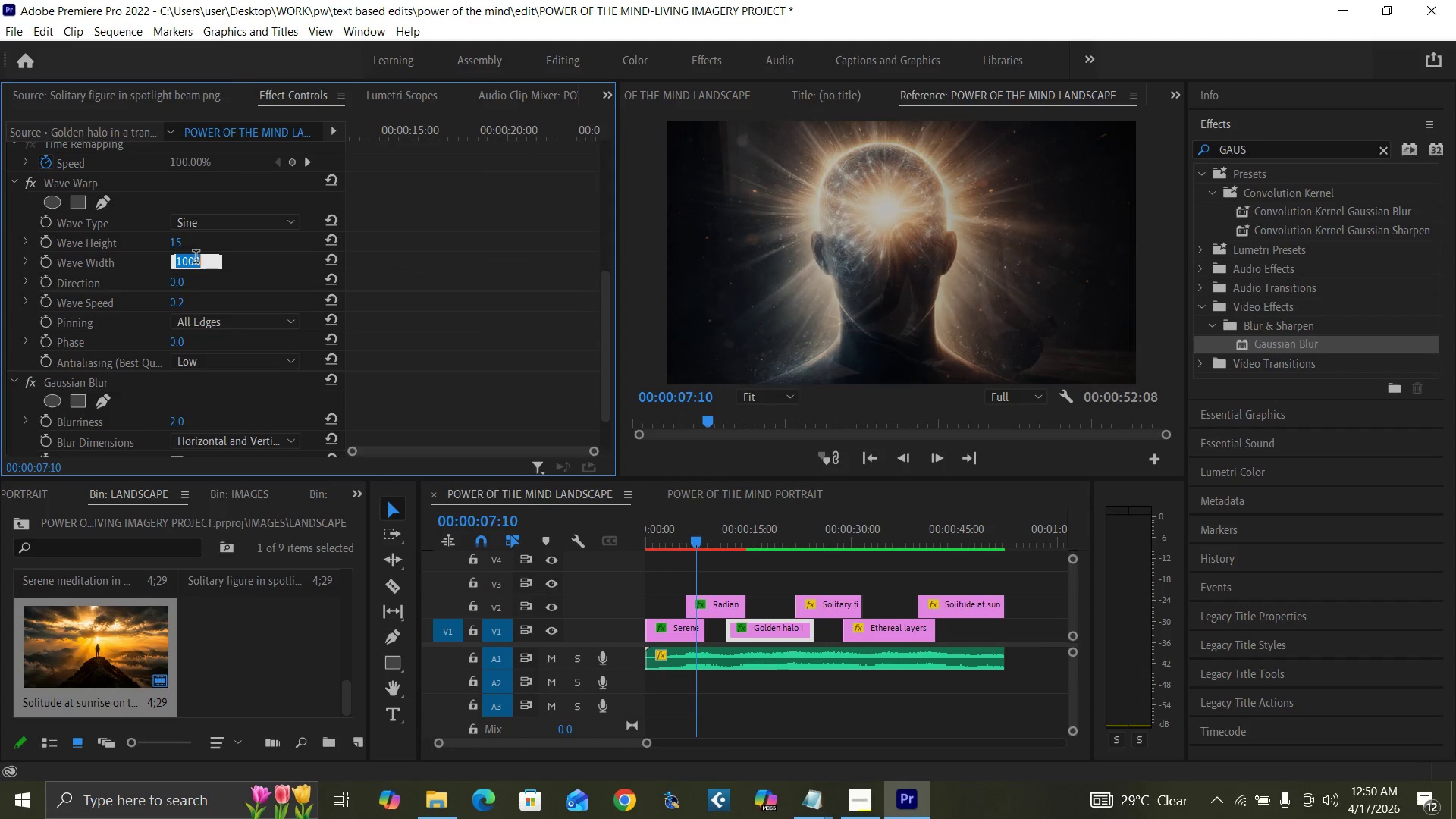 
type(1300)
 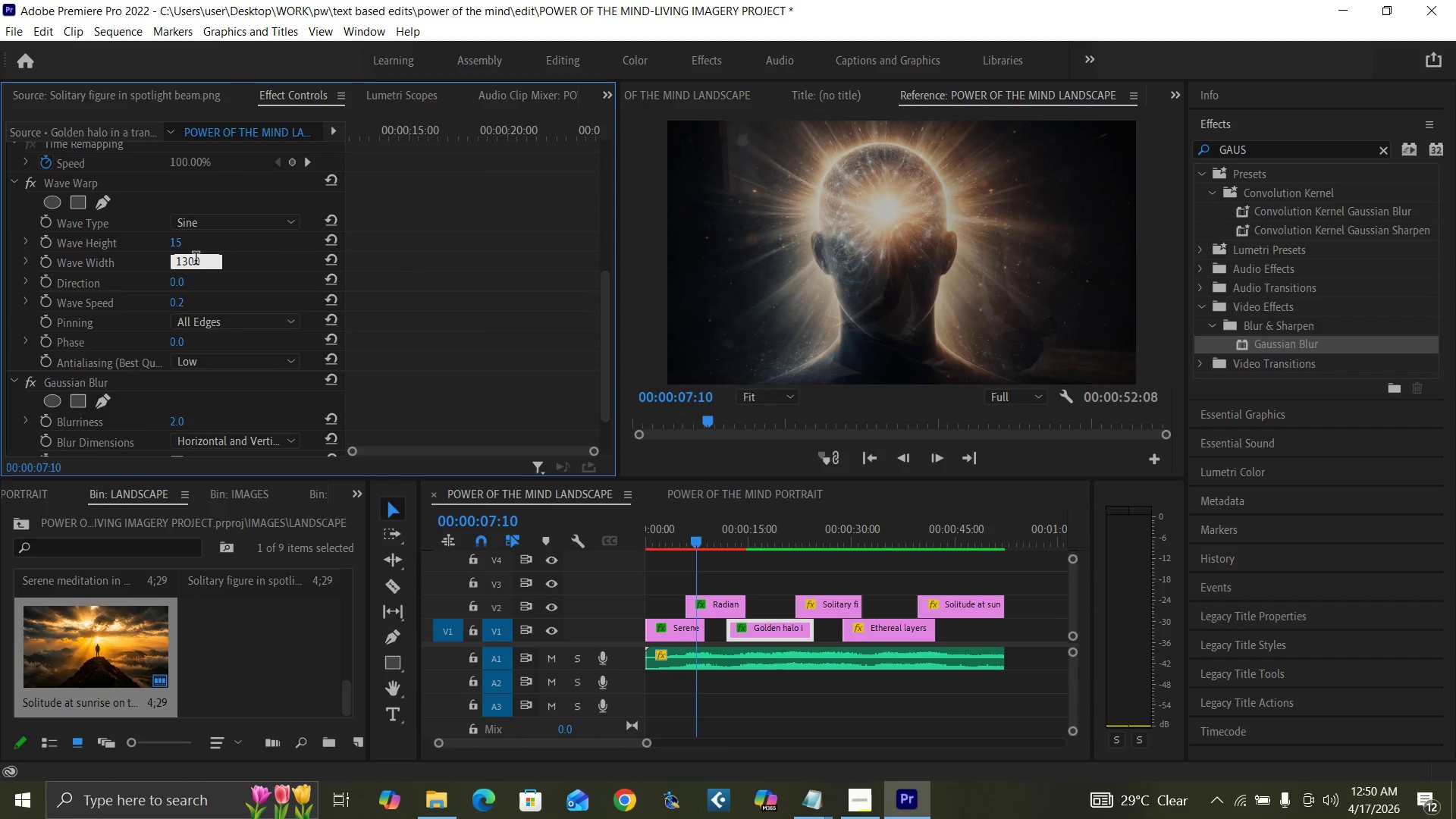 
key(Enter)
 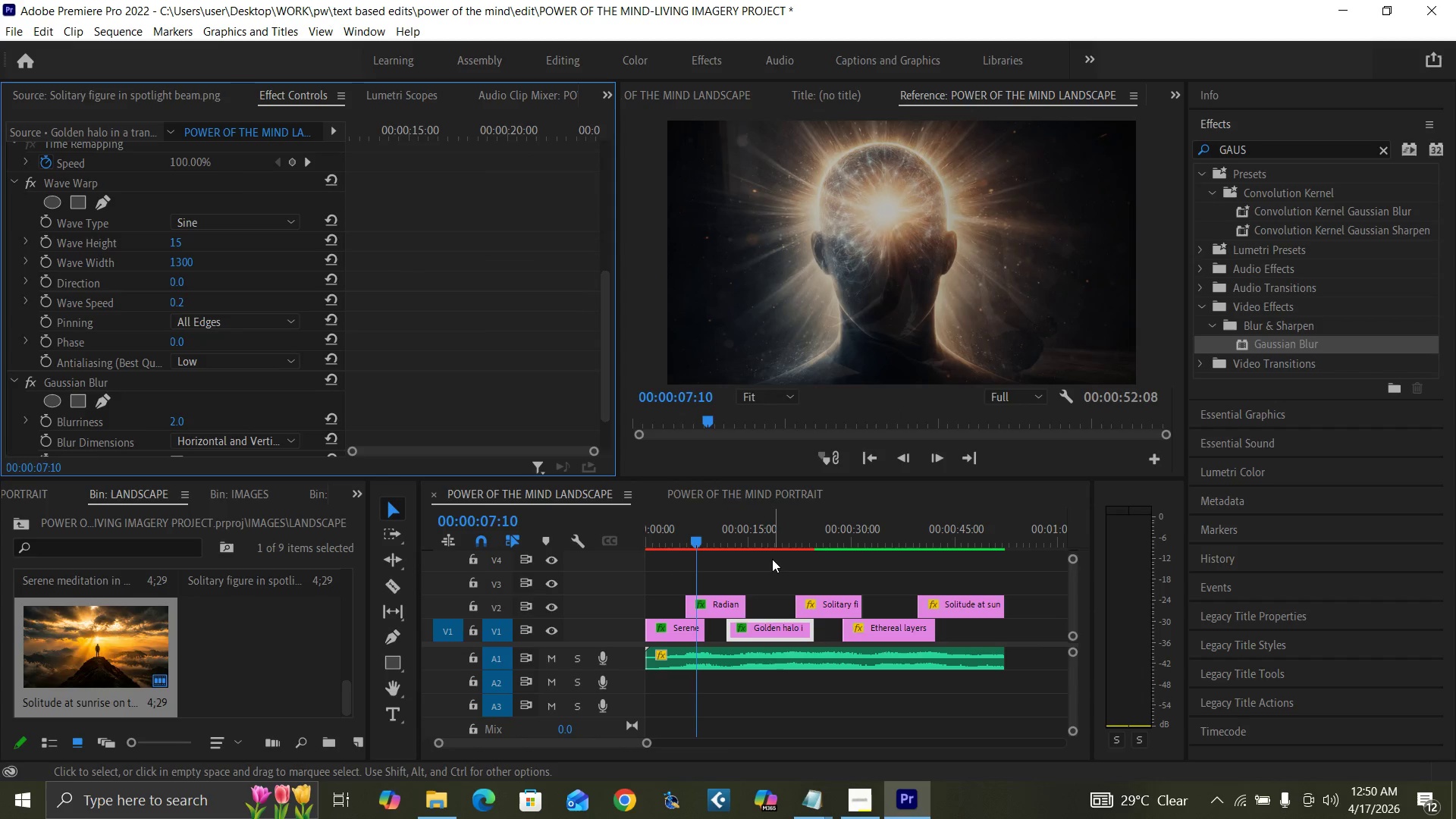 
key(Control+S)
 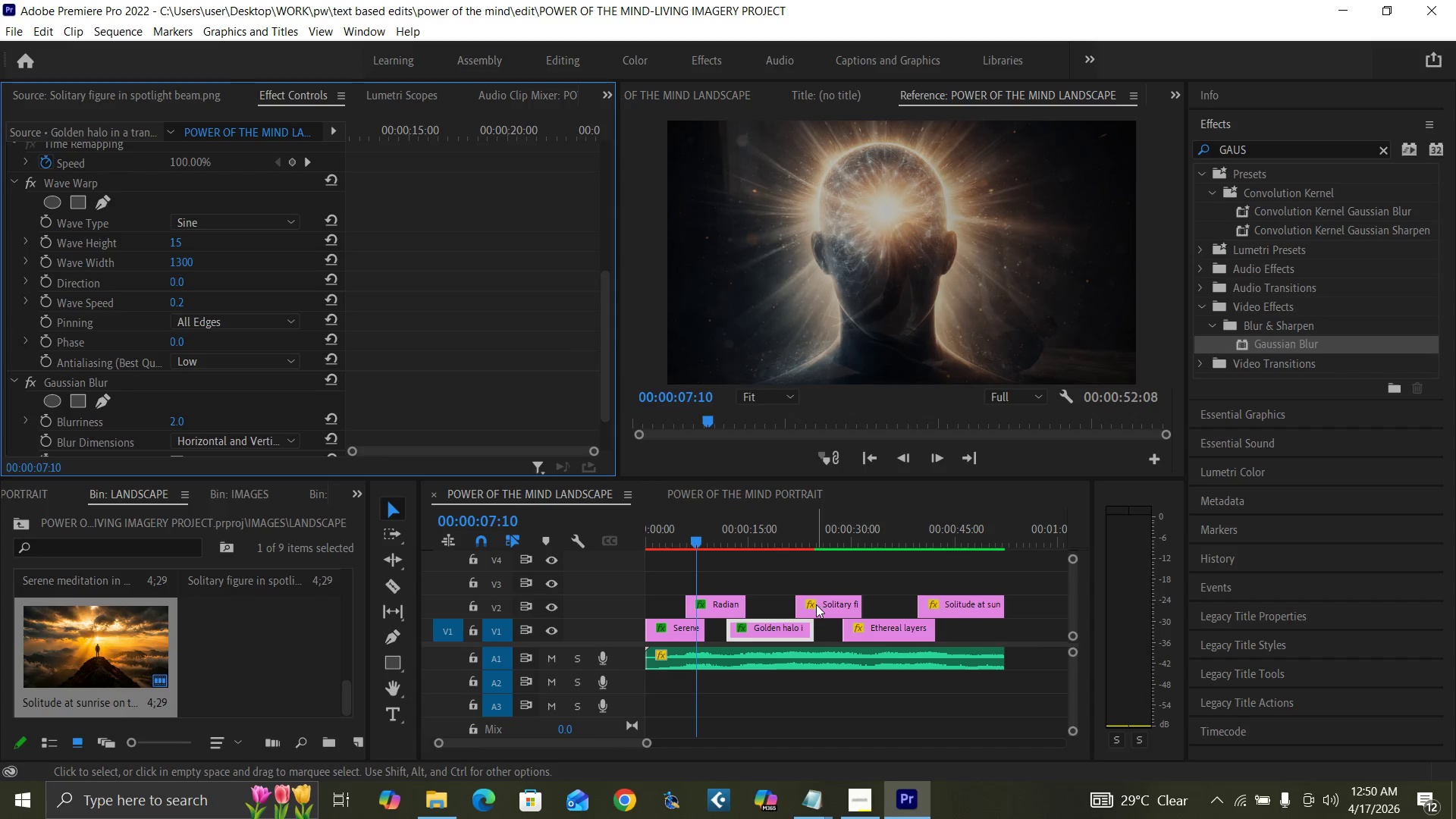 
left_click([816, 604])
 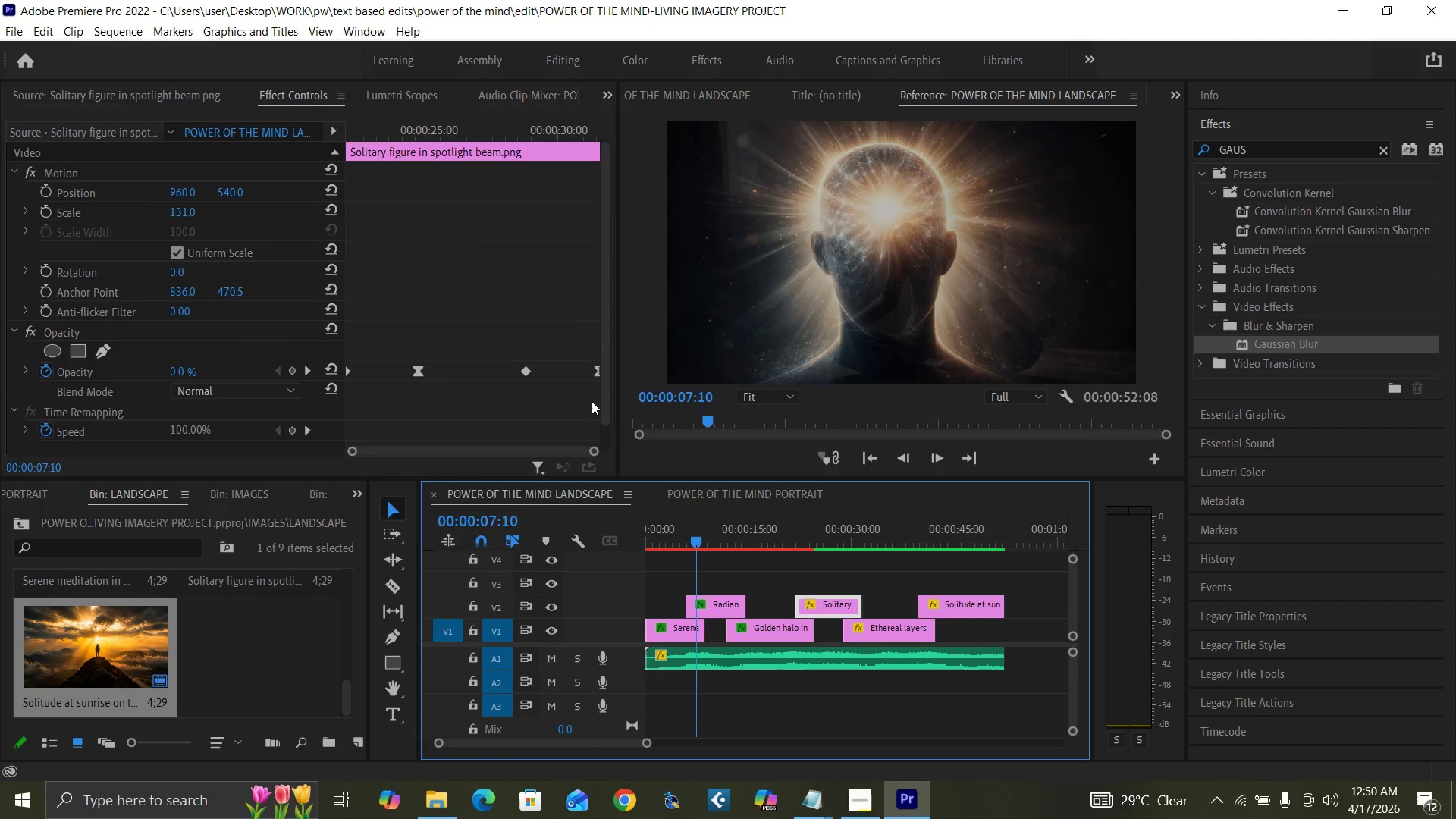 
left_click_drag(start_coordinate=[604, 412], to_coordinate=[607, 455])
 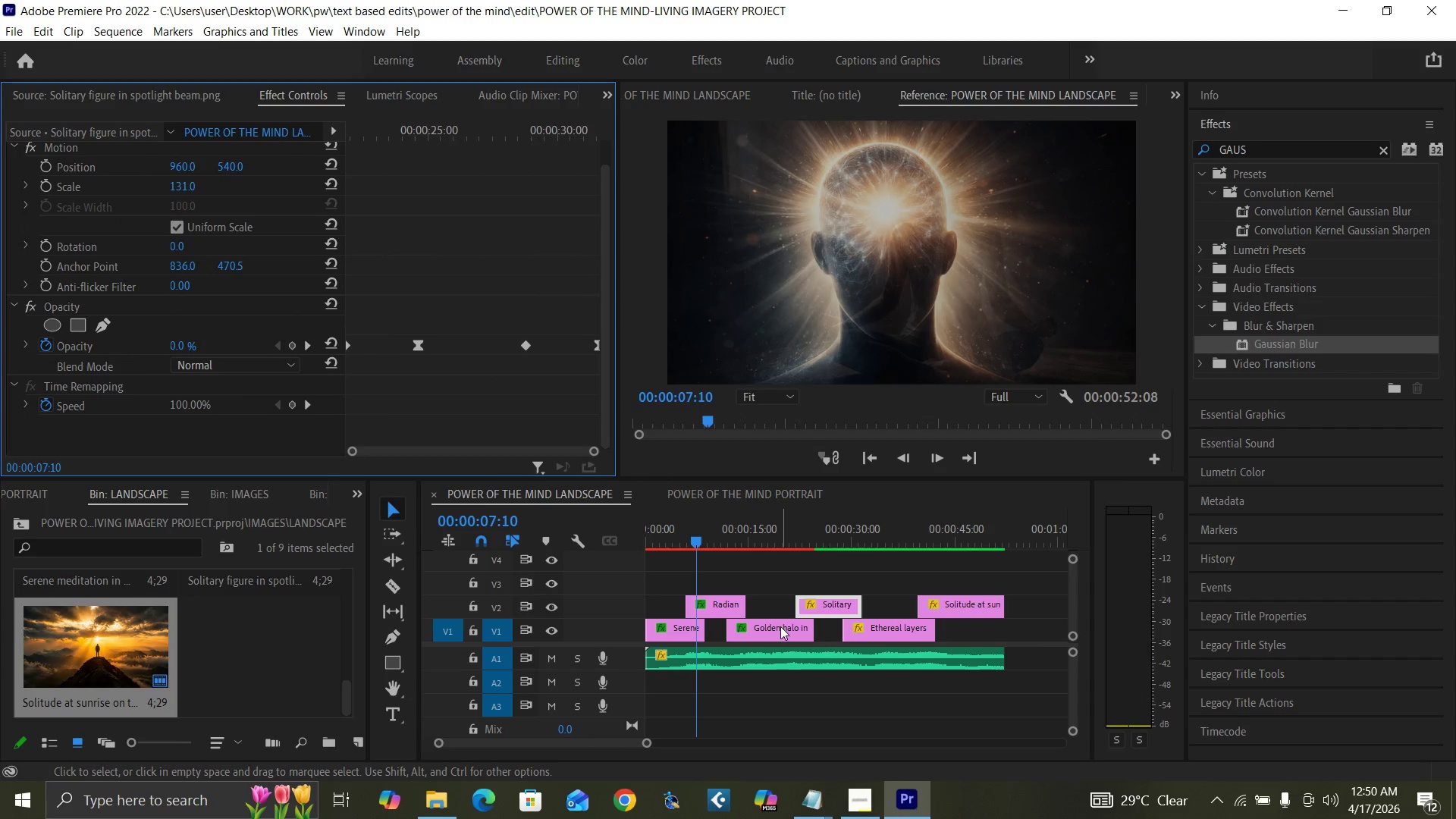 
left_click([780, 627])
 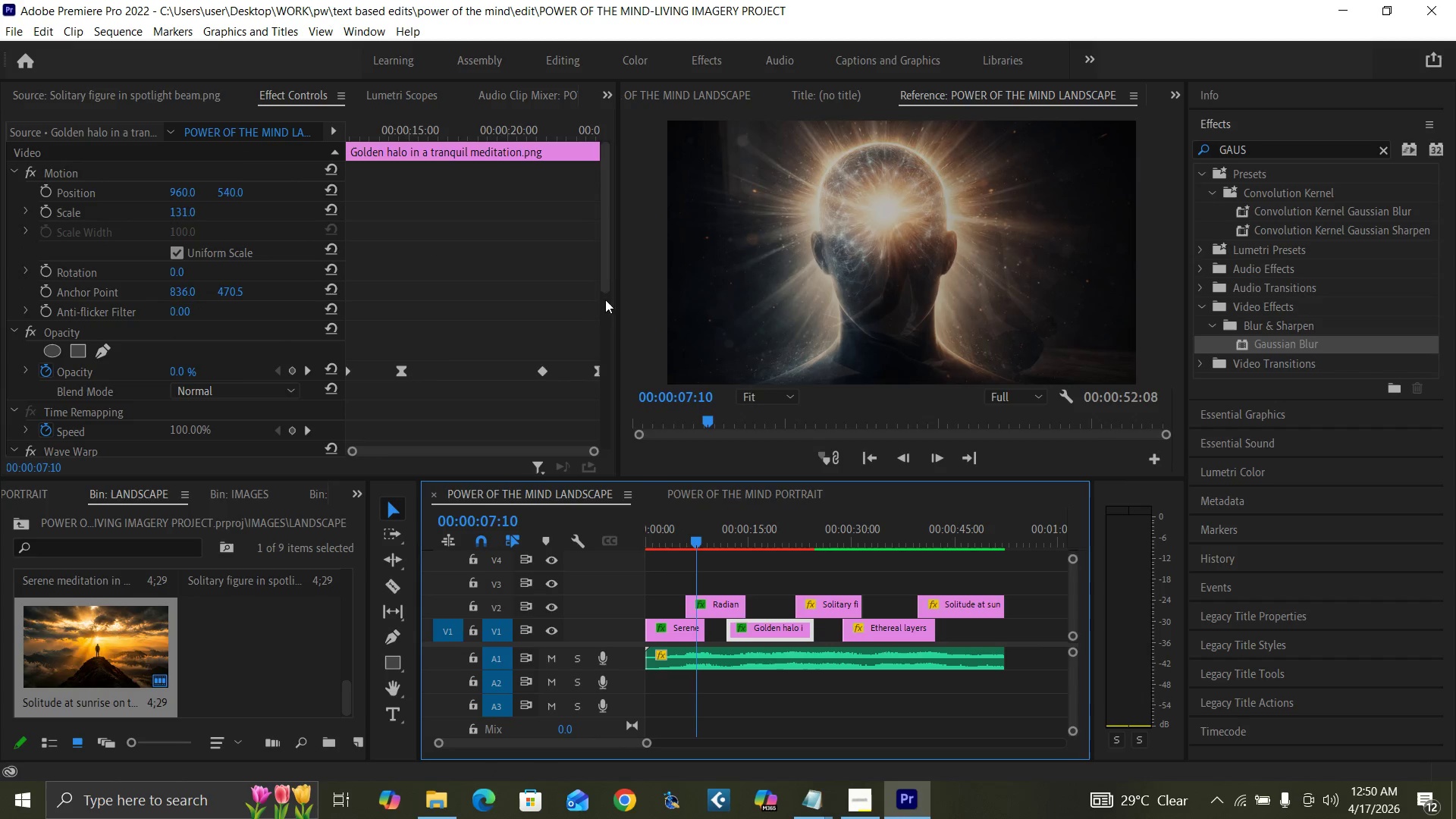 
left_click_drag(start_coordinate=[605, 279], to_coordinate=[621, 392])
 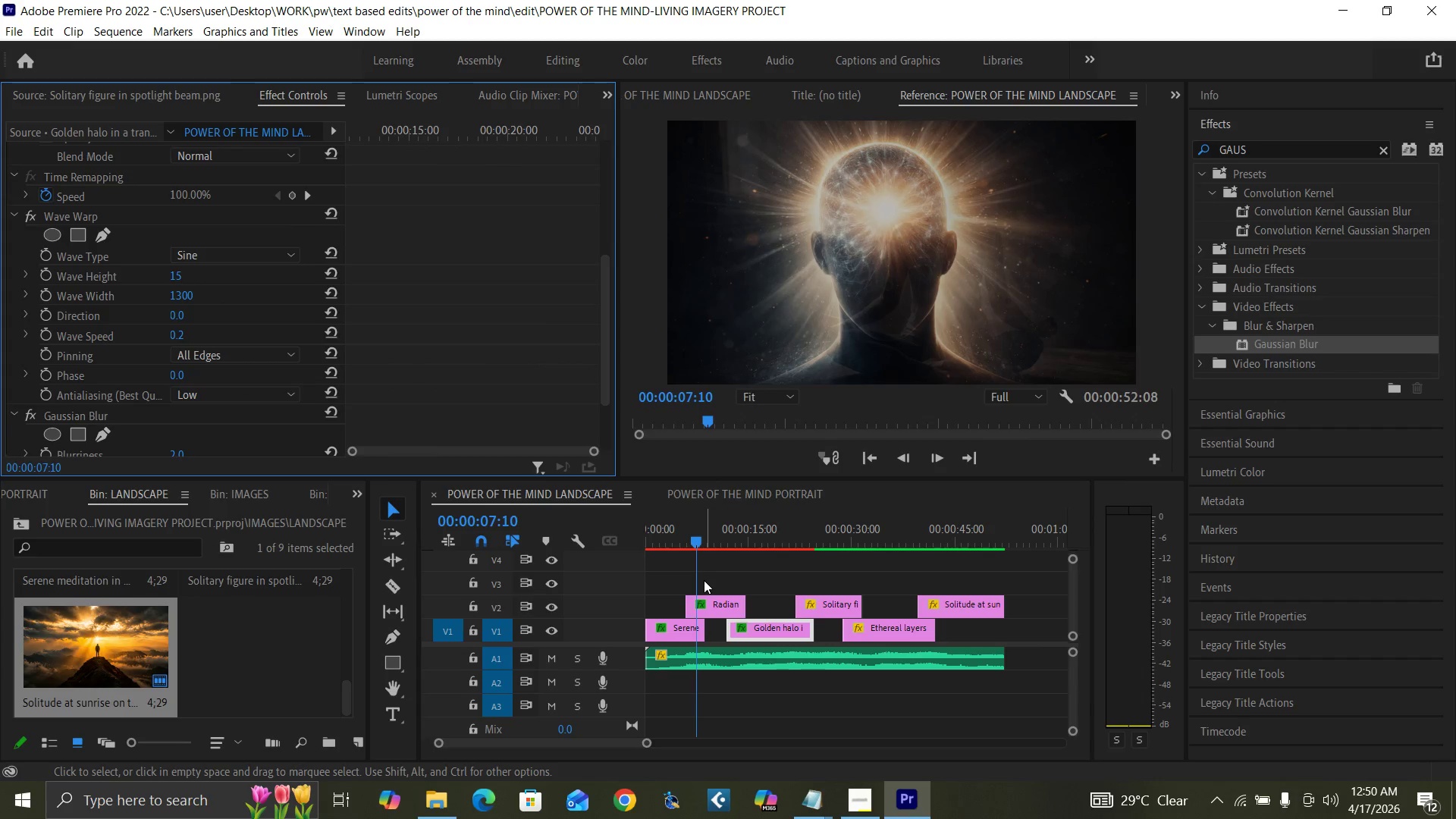 
left_click([711, 601])
 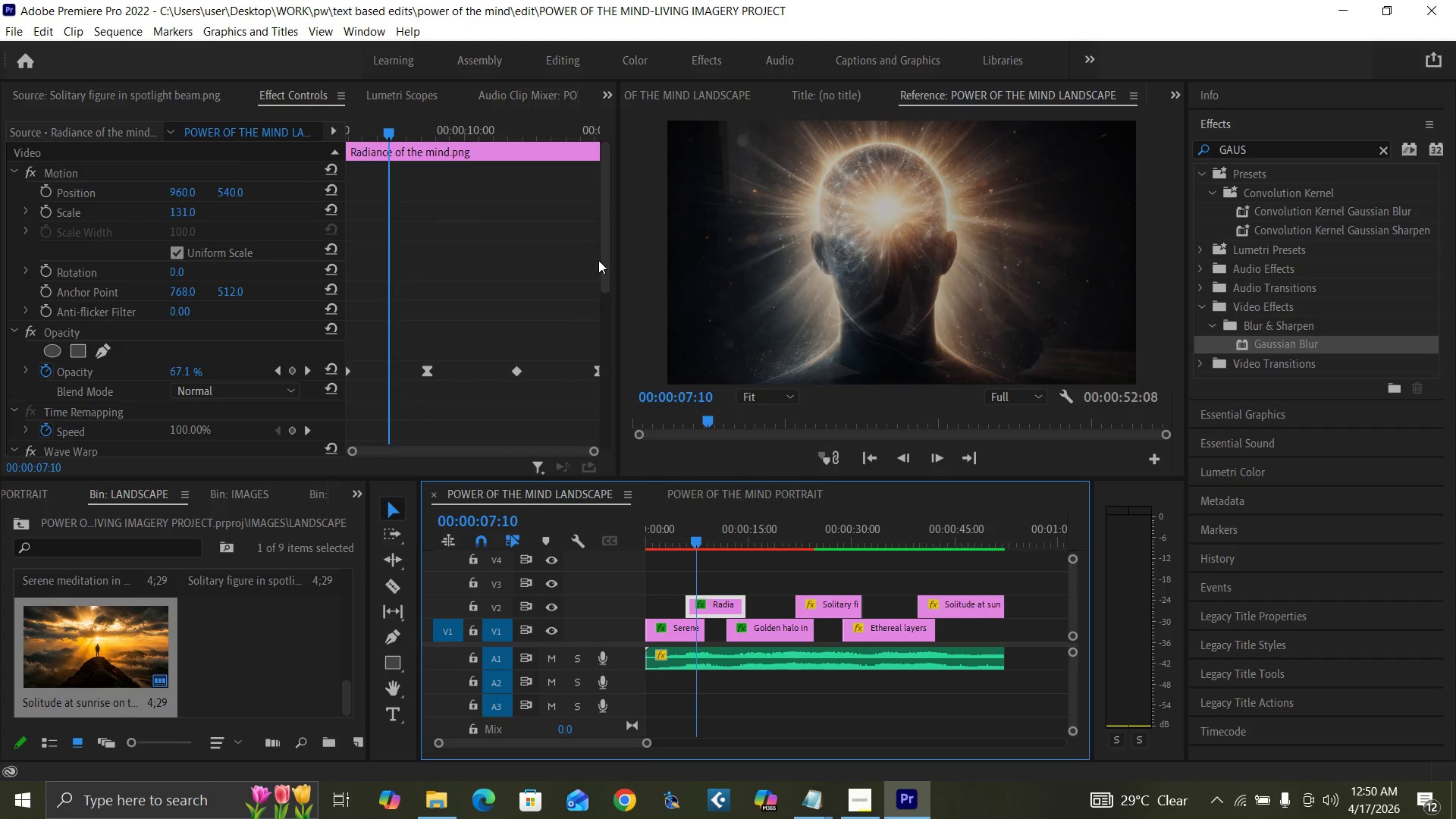 
left_click_drag(start_coordinate=[604, 252], to_coordinate=[607, 368])
 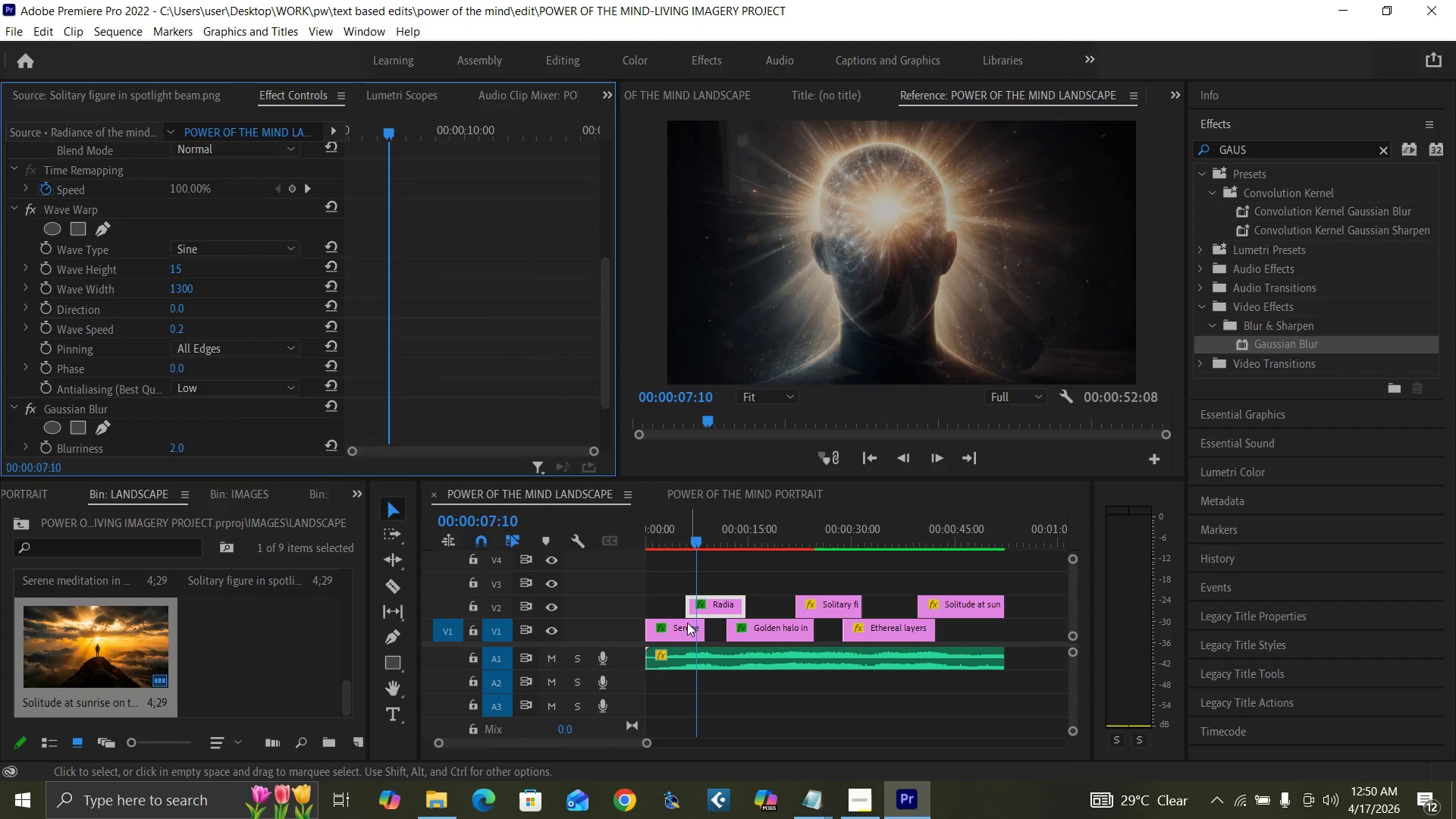 
left_click([676, 628])
 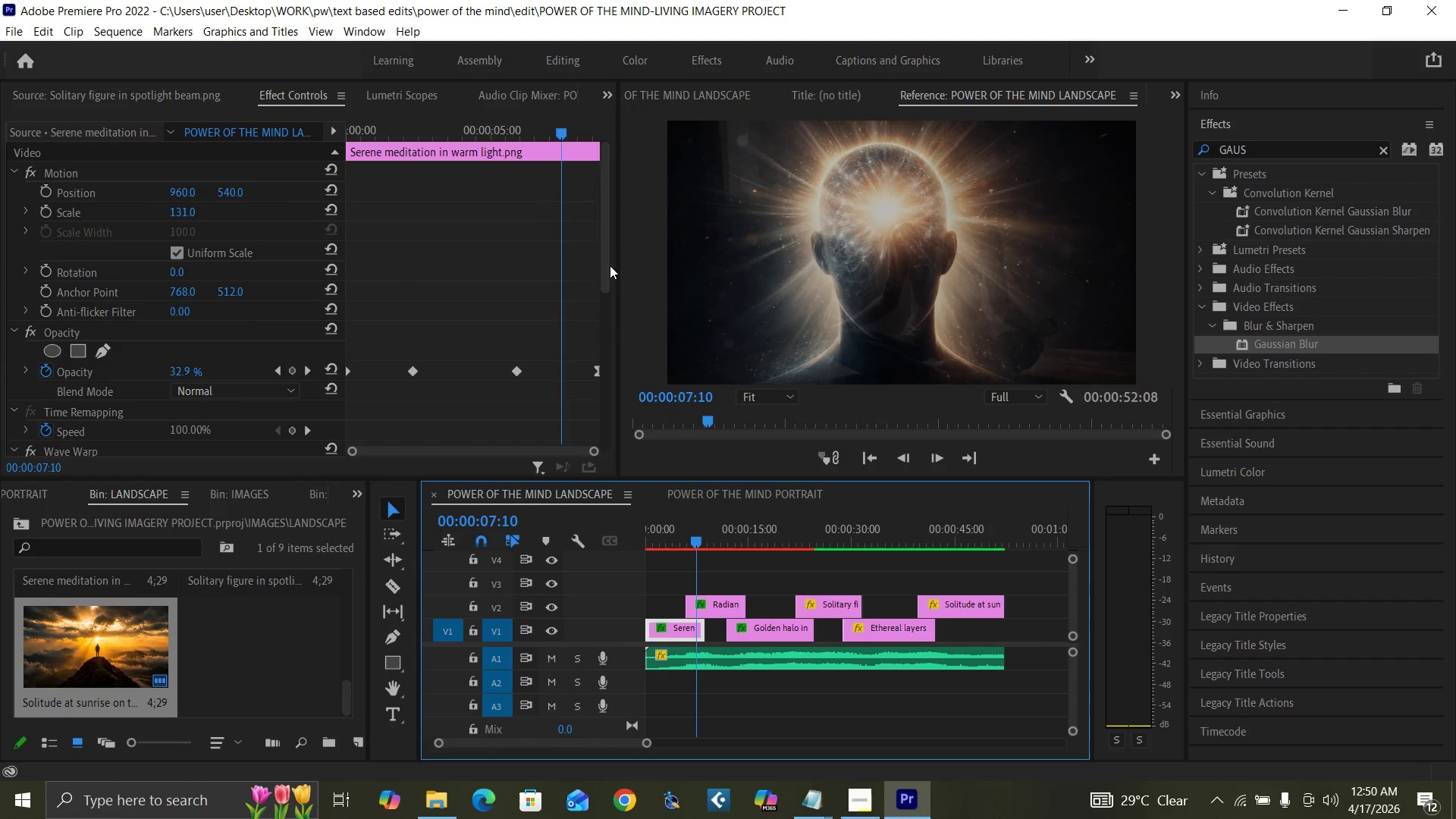 
left_click_drag(start_coordinate=[607, 263], to_coordinate=[609, 392])
 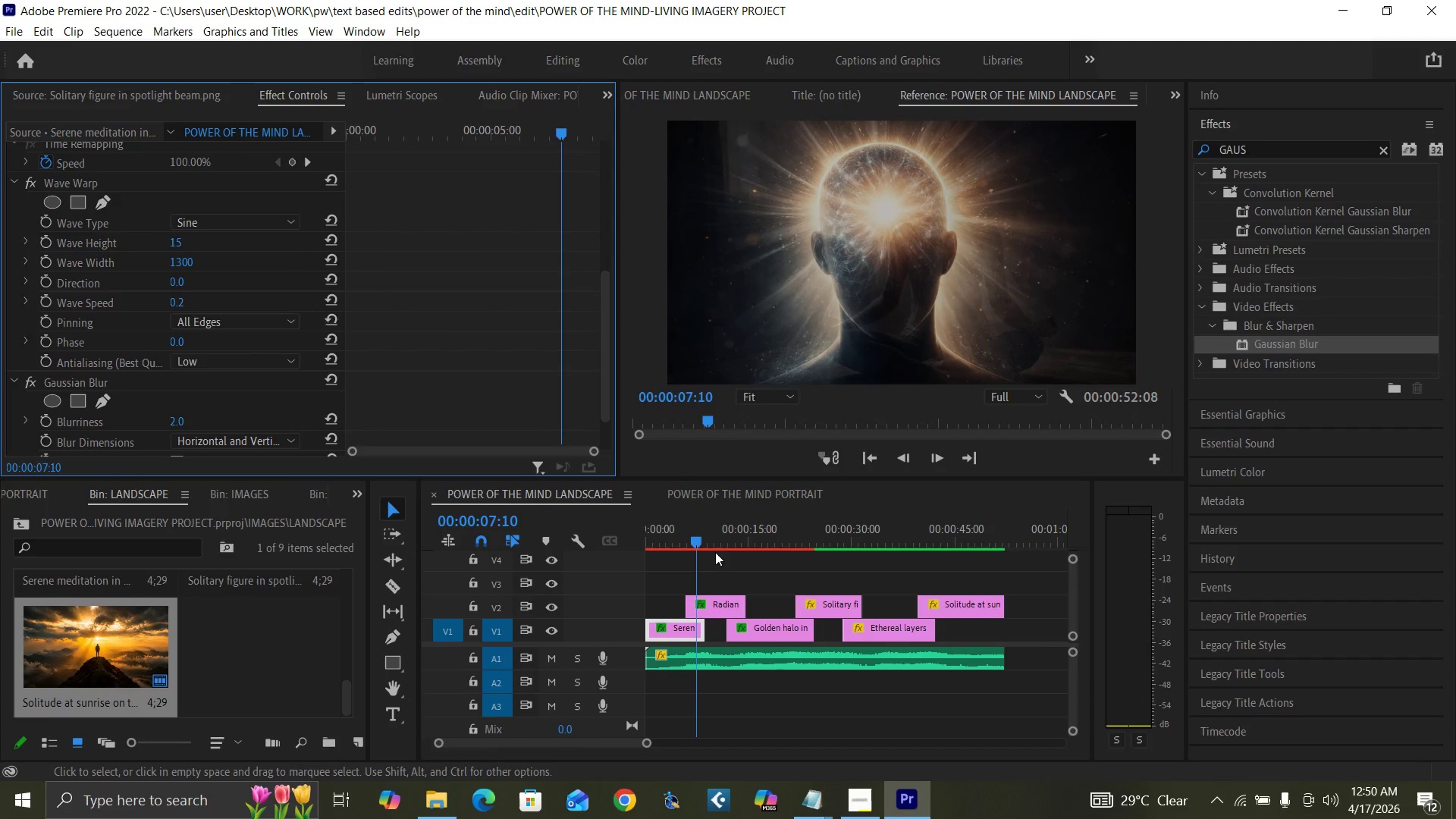 
left_click([720, 541])
 